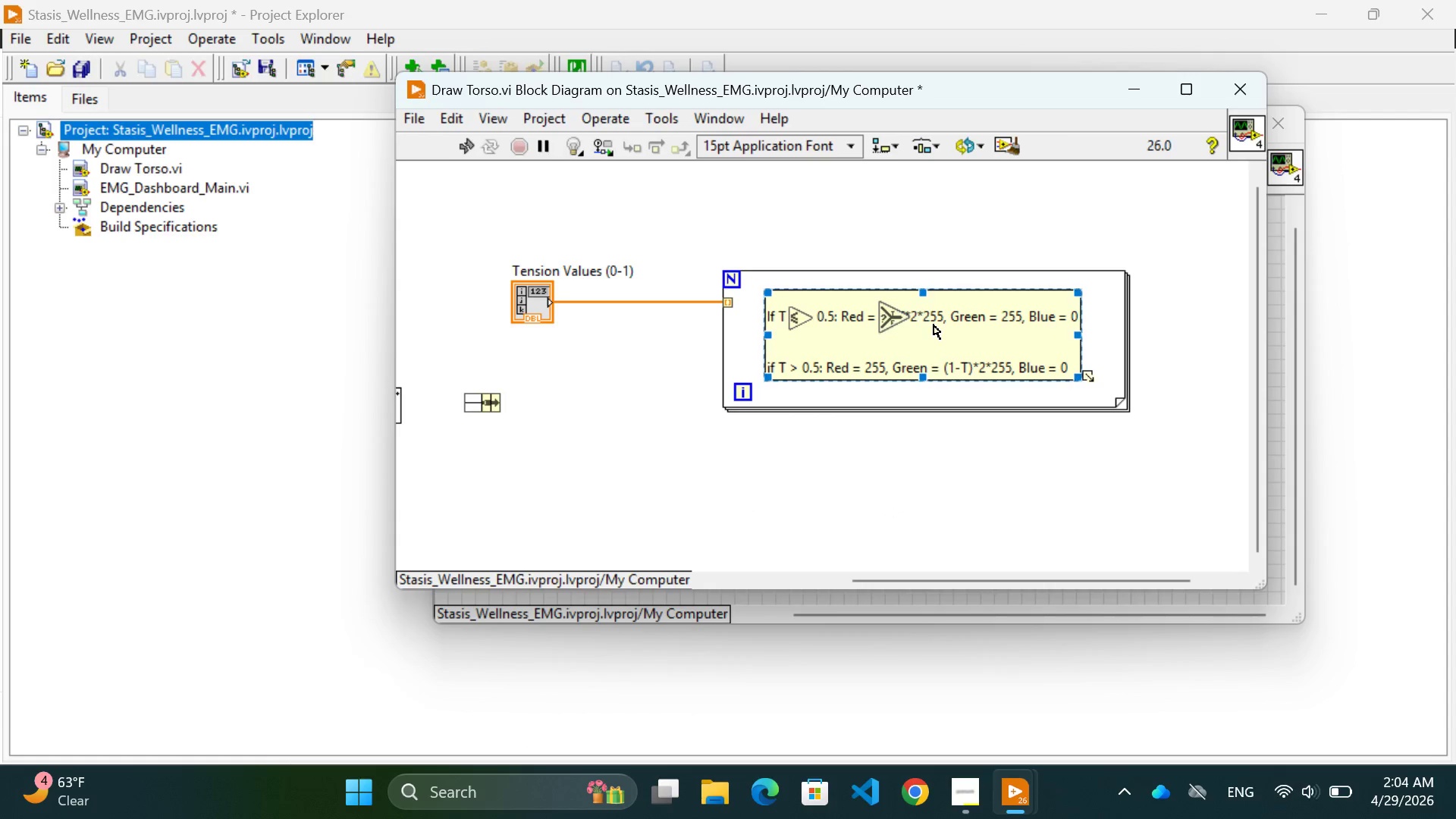 
double_click([934, 325])
 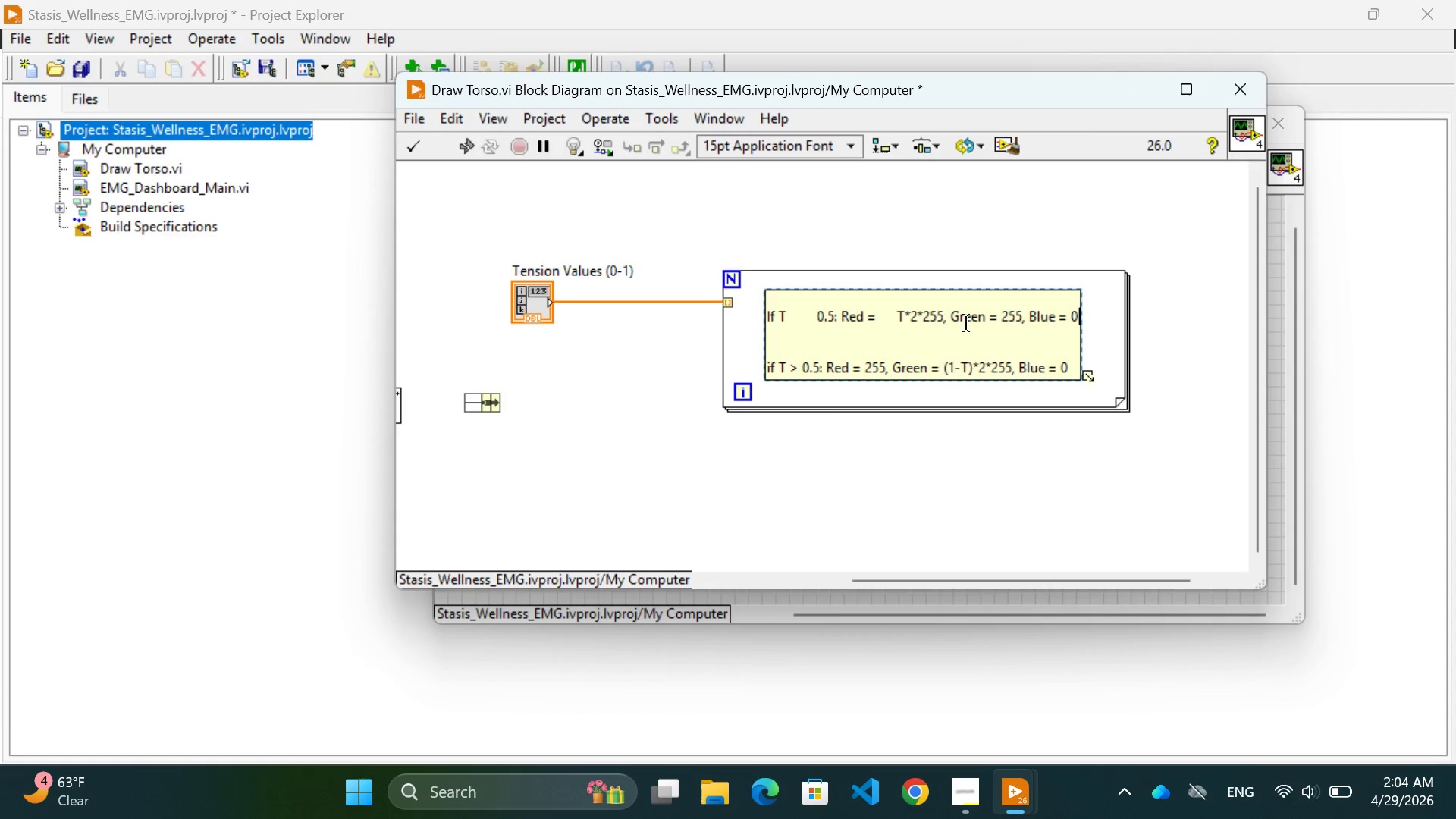 
left_click([973, 323])
 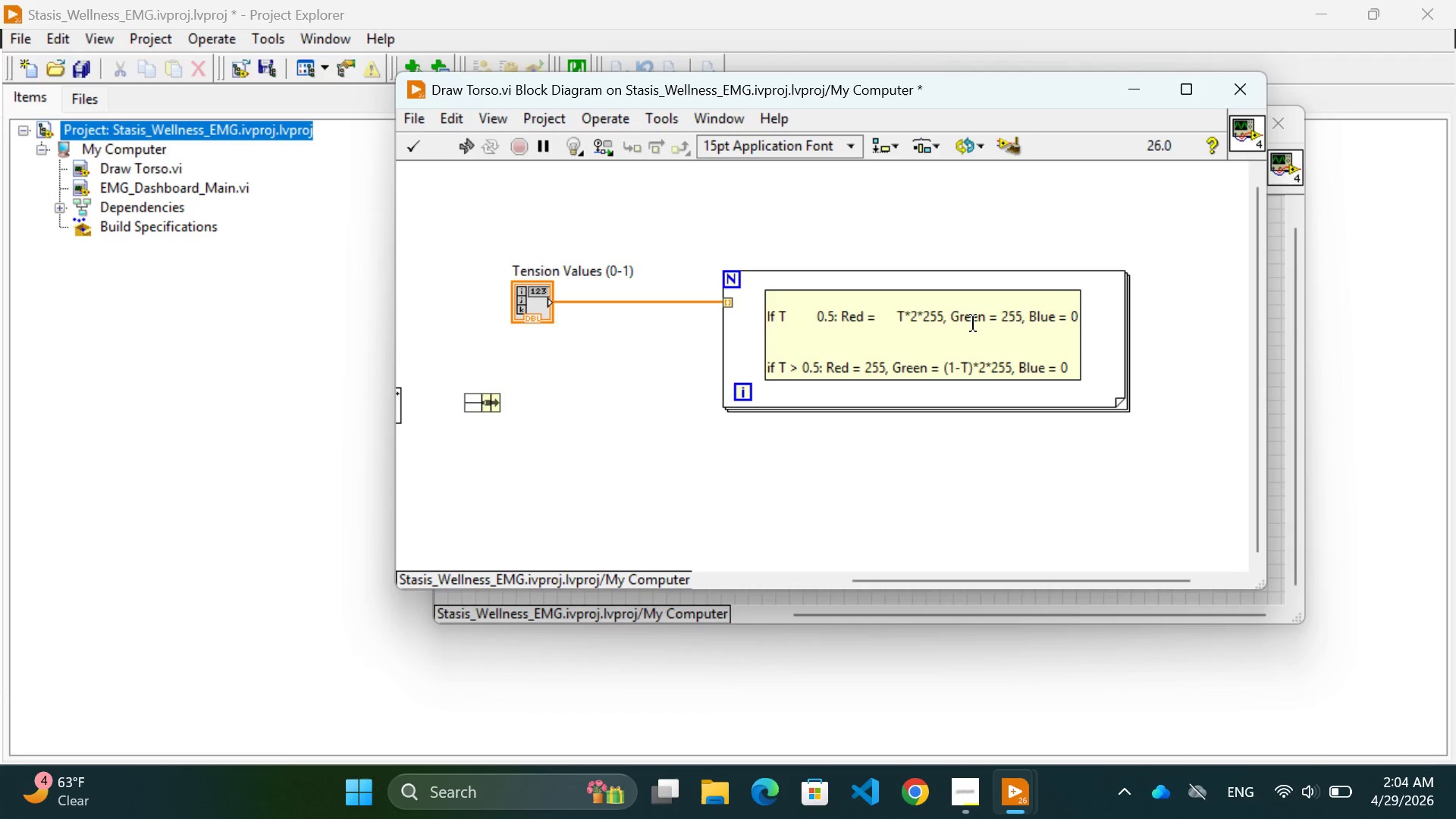 
hold_key(key=ArrowLeft, duration=0.77)
 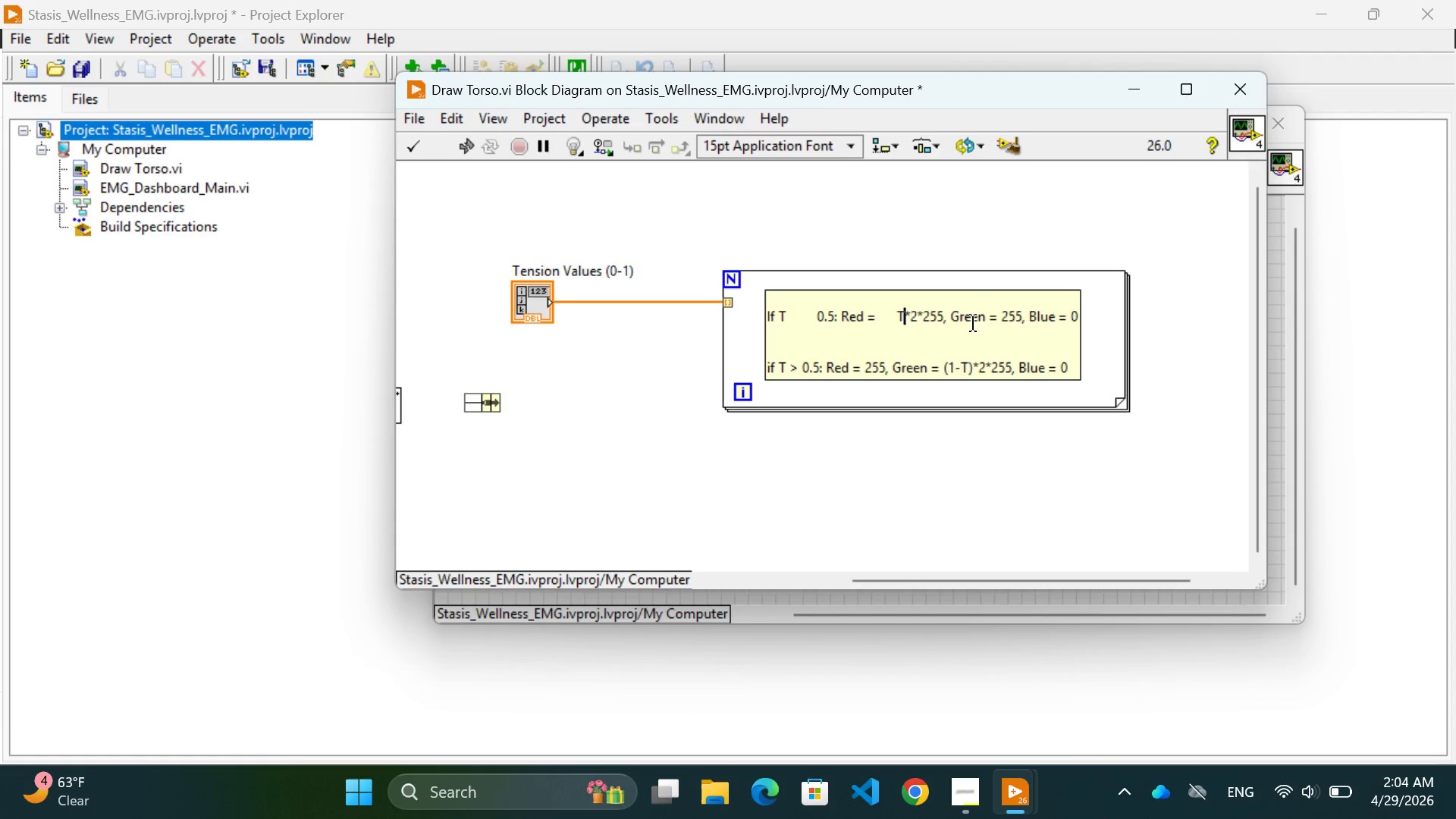 
key(ArrowLeft)
 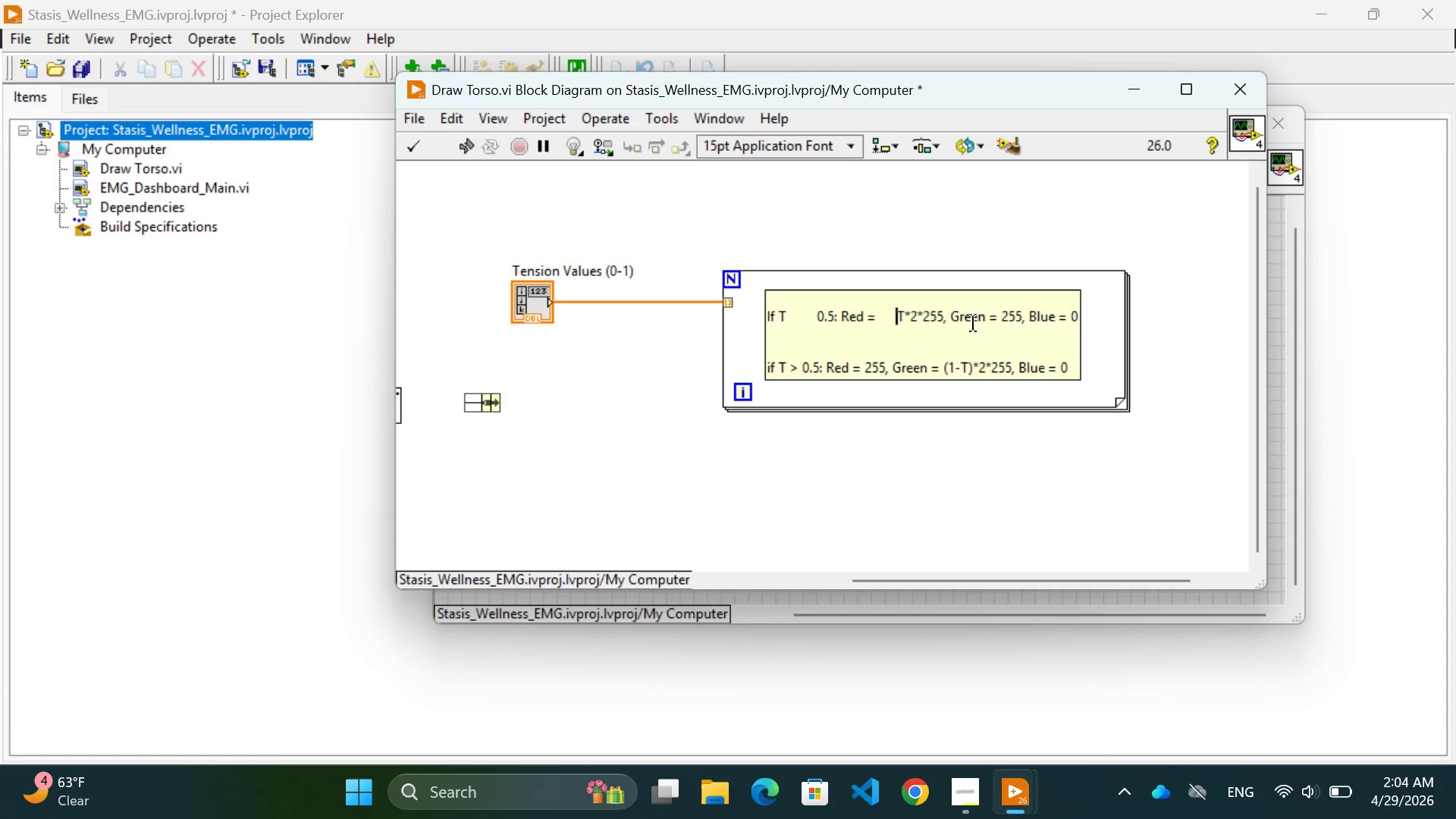 
key(ArrowLeft)
 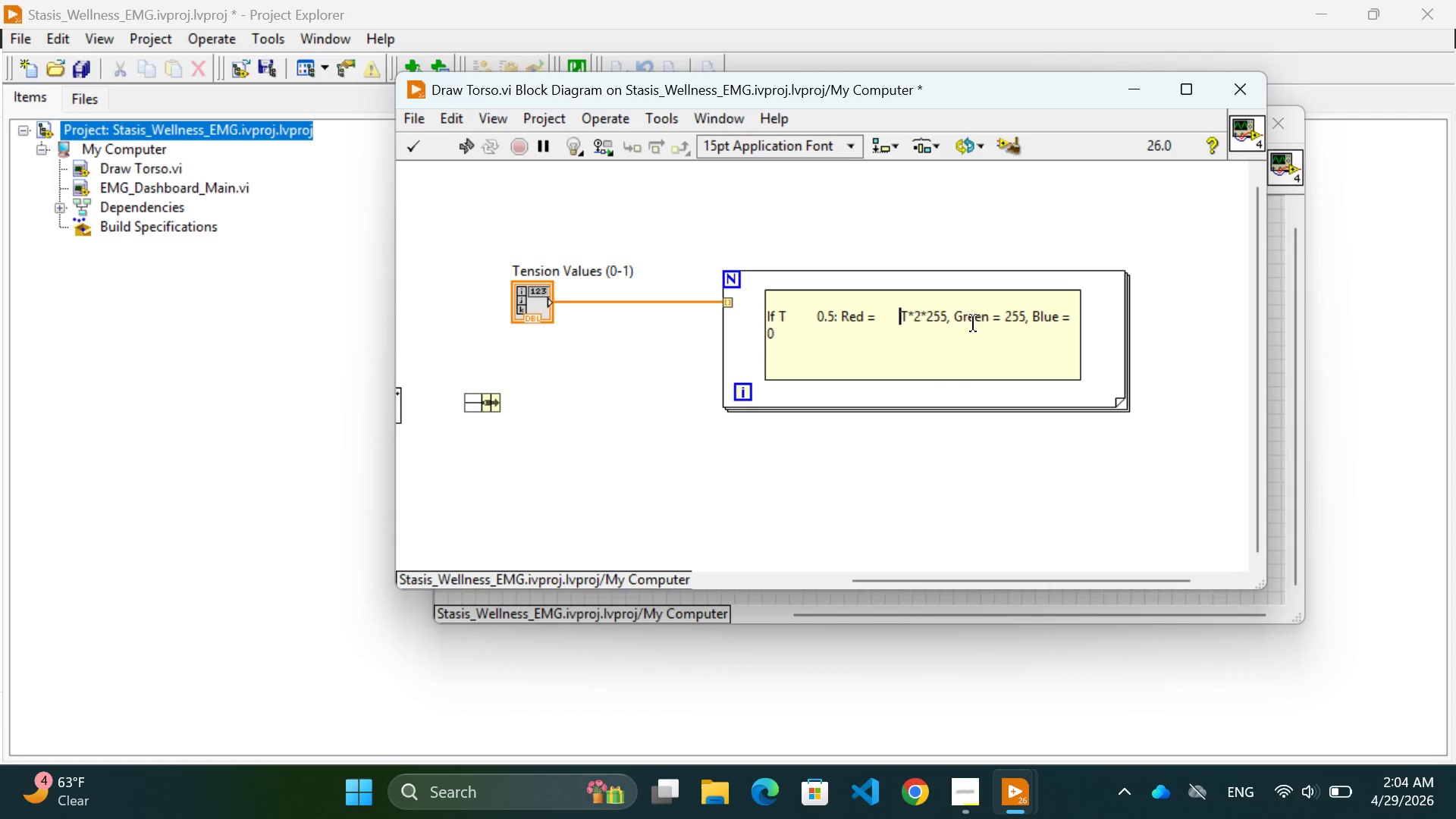 
key(Space)
 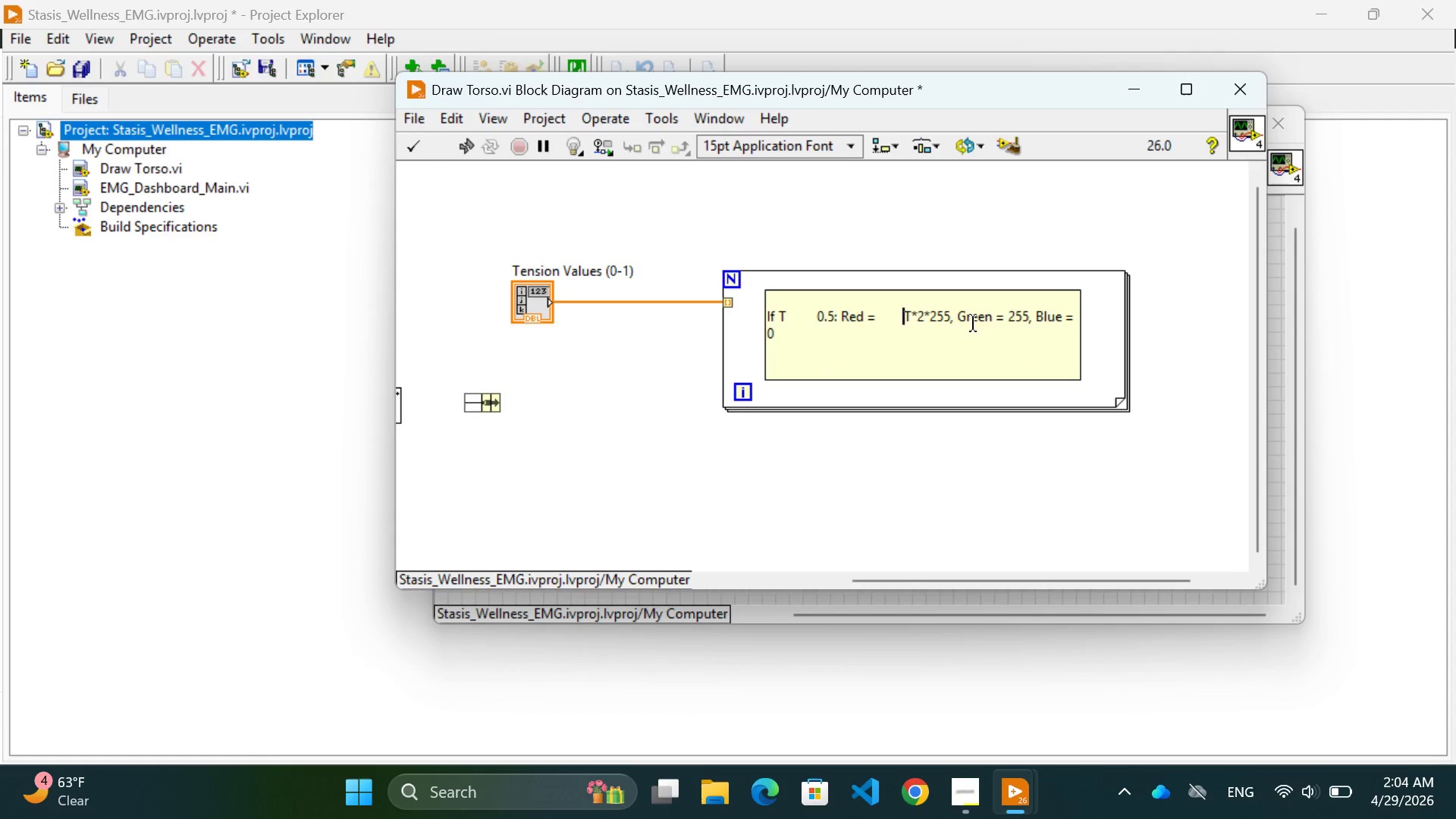 
key(Space)
 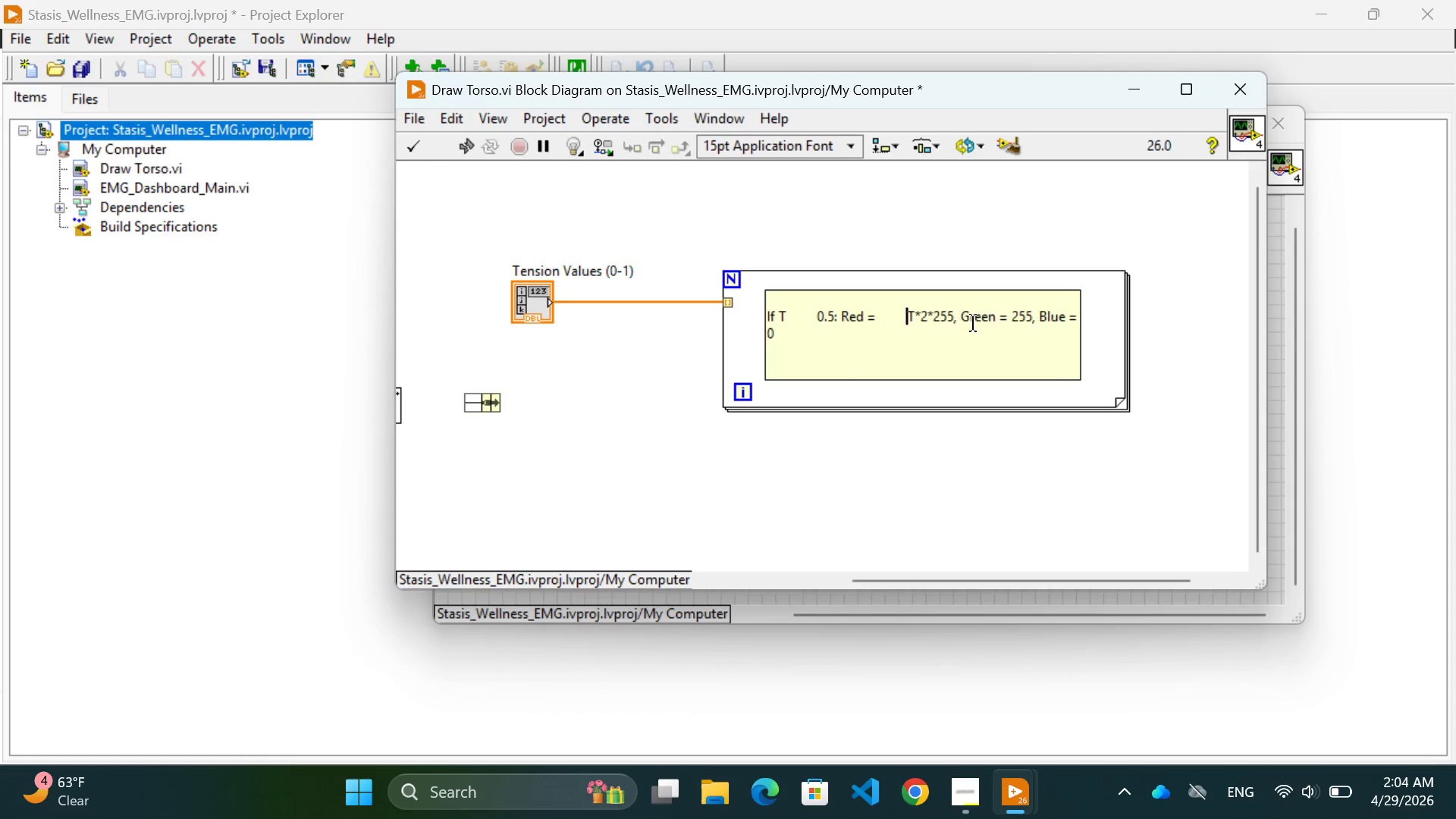 
key(Space)
 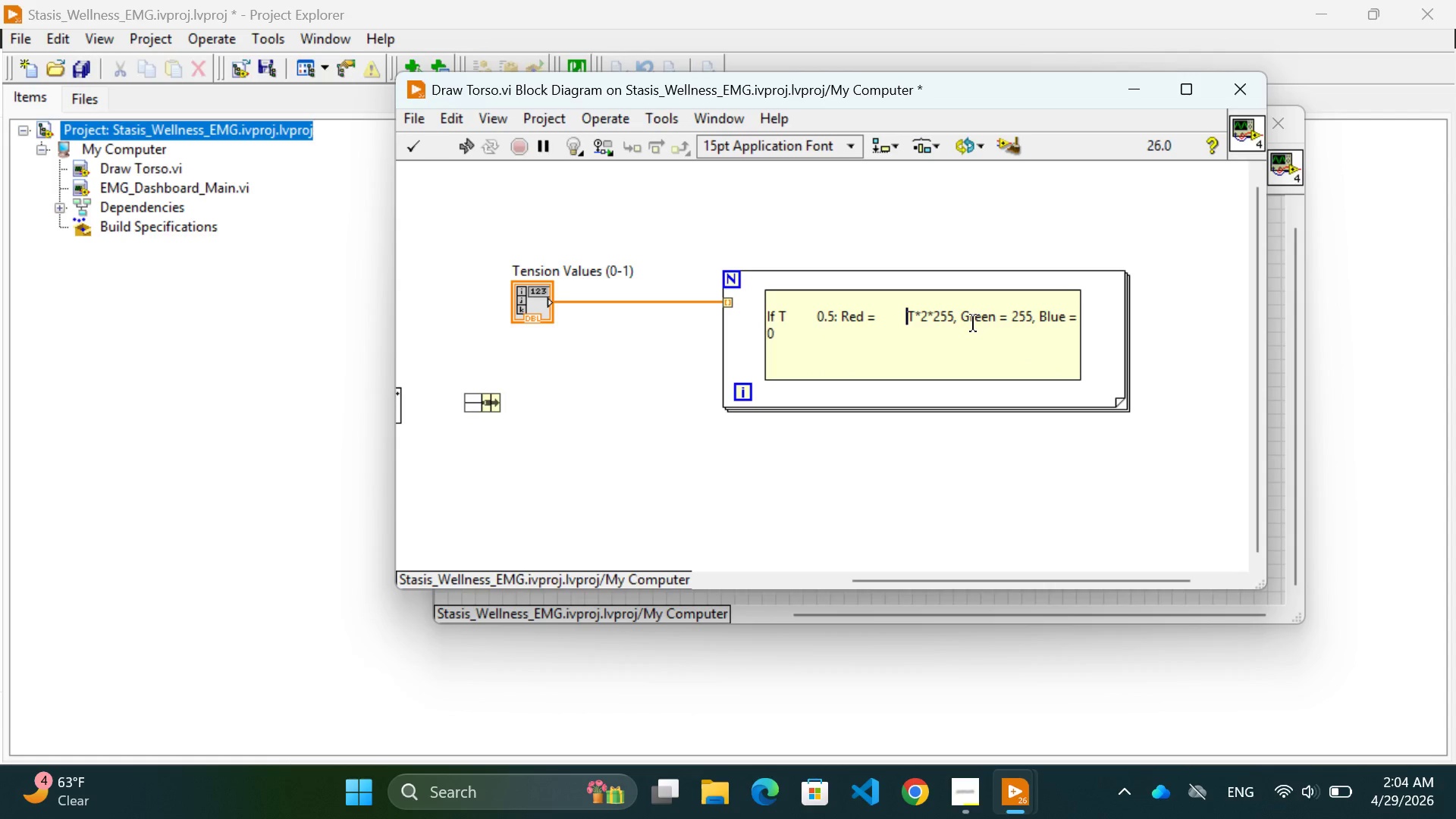 
key(Space)
 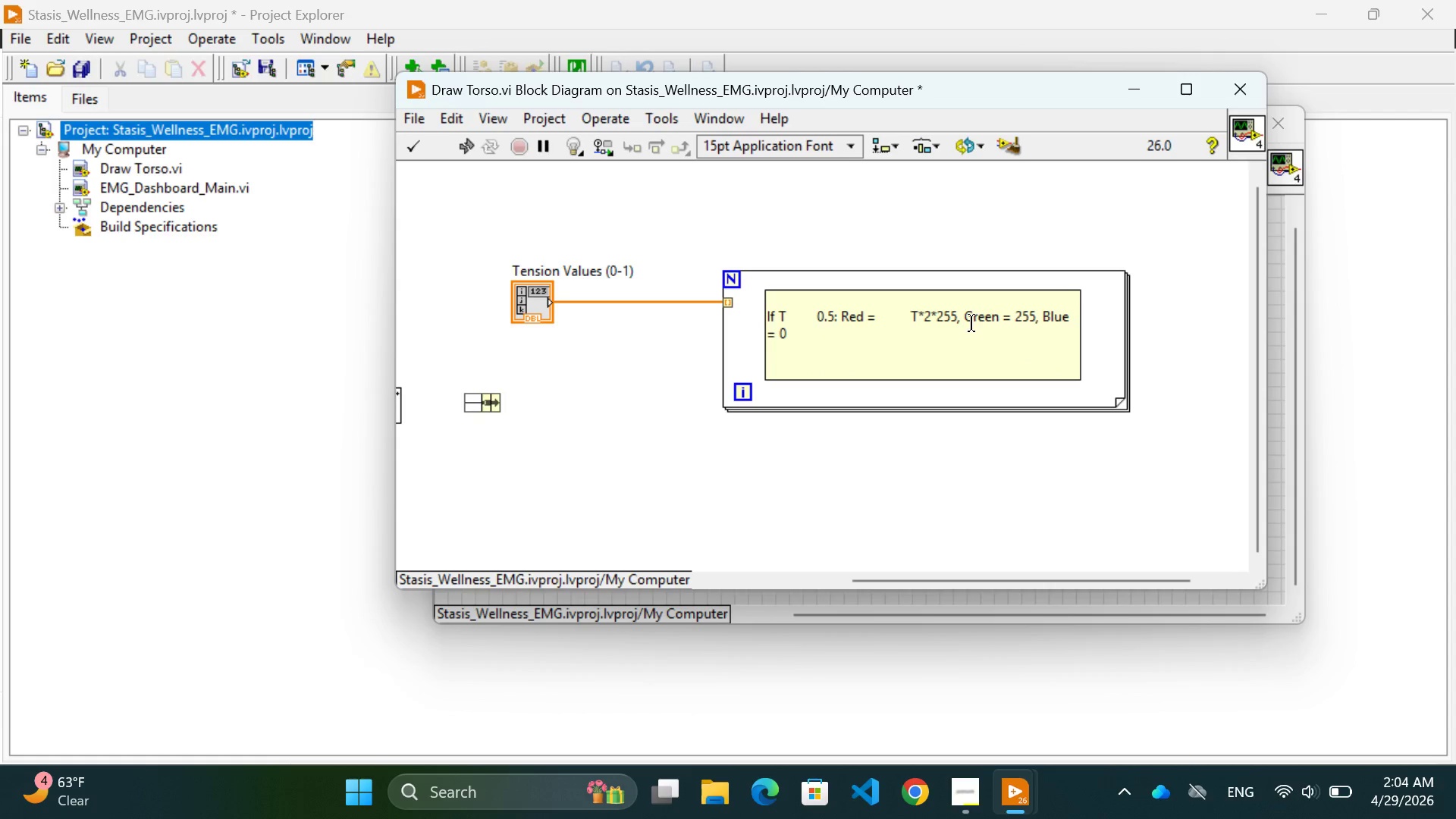 
left_click([915, 351])
 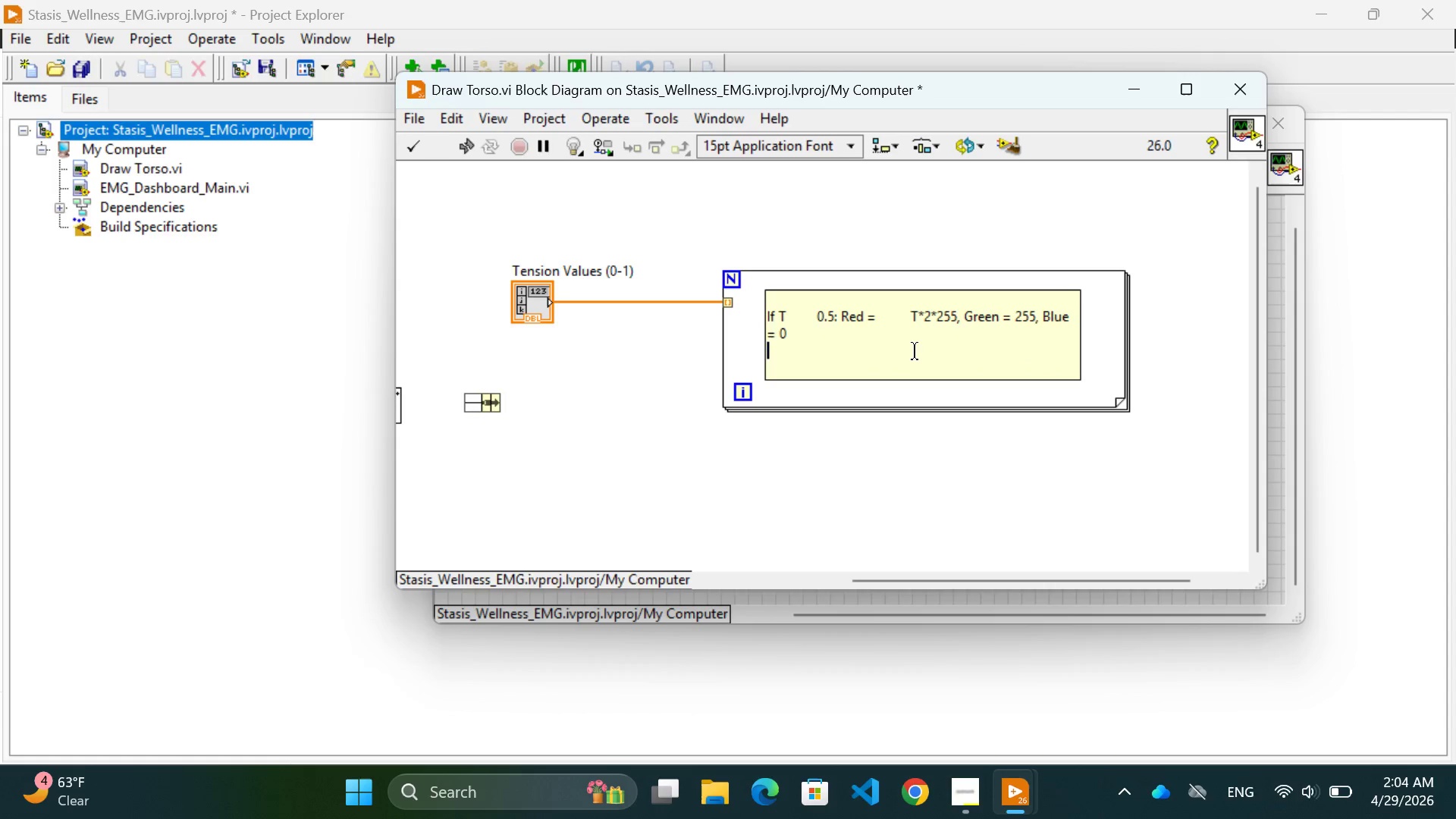 
left_click([915, 351])
 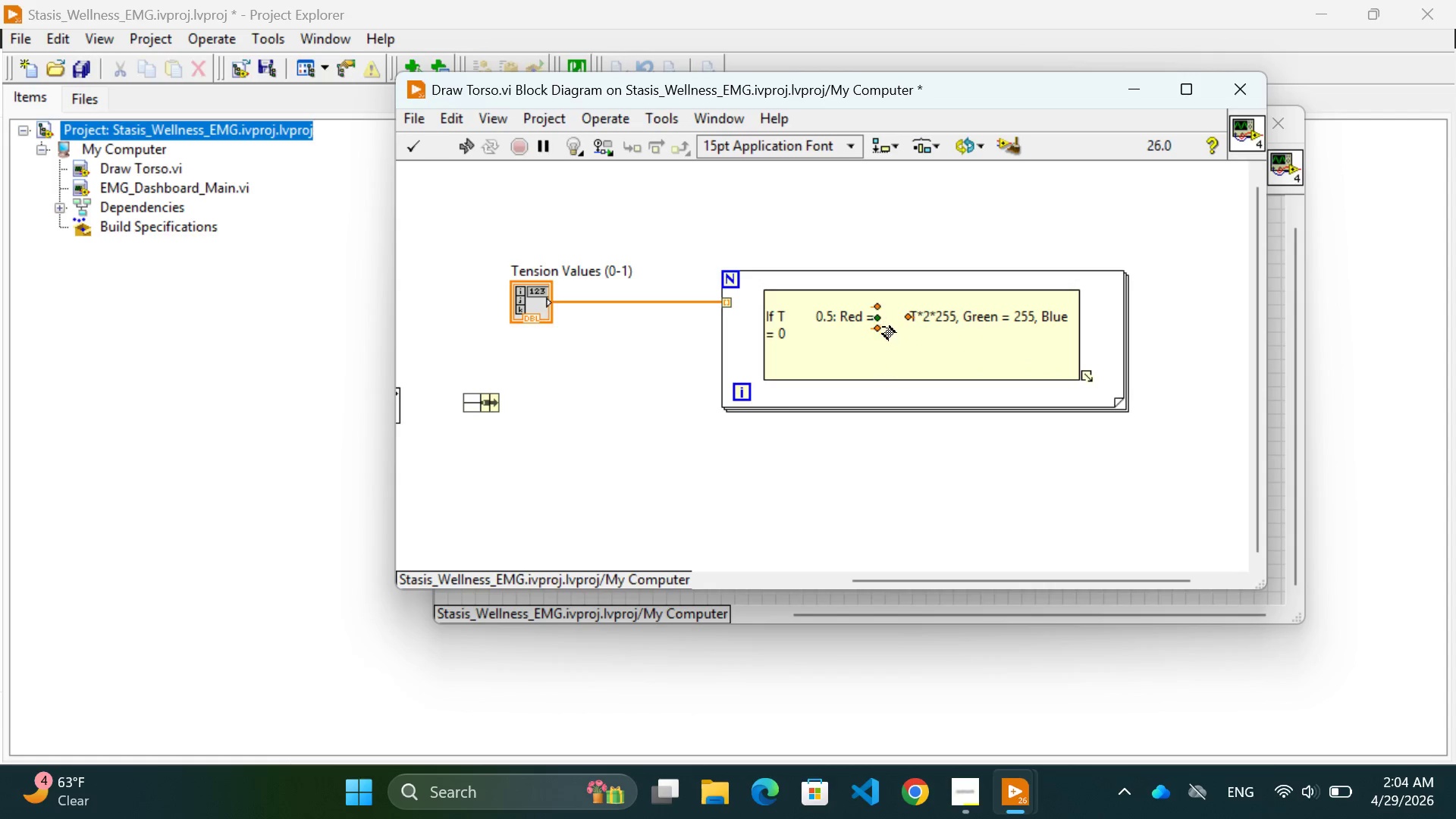 
scroll: coordinate [915, 351], scroll_direction: none, amount: 0.0
 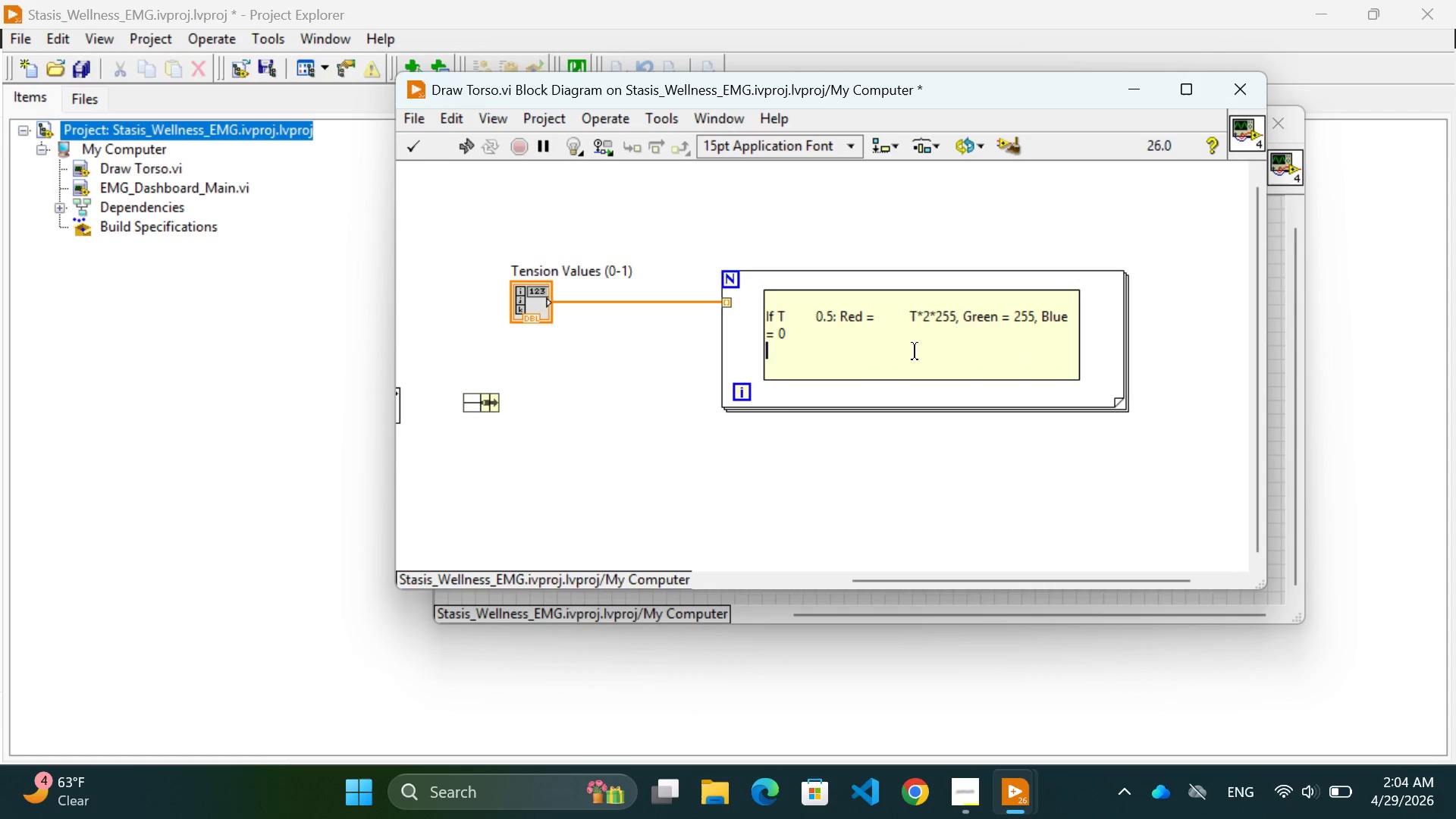 
left_click([934, 345])
 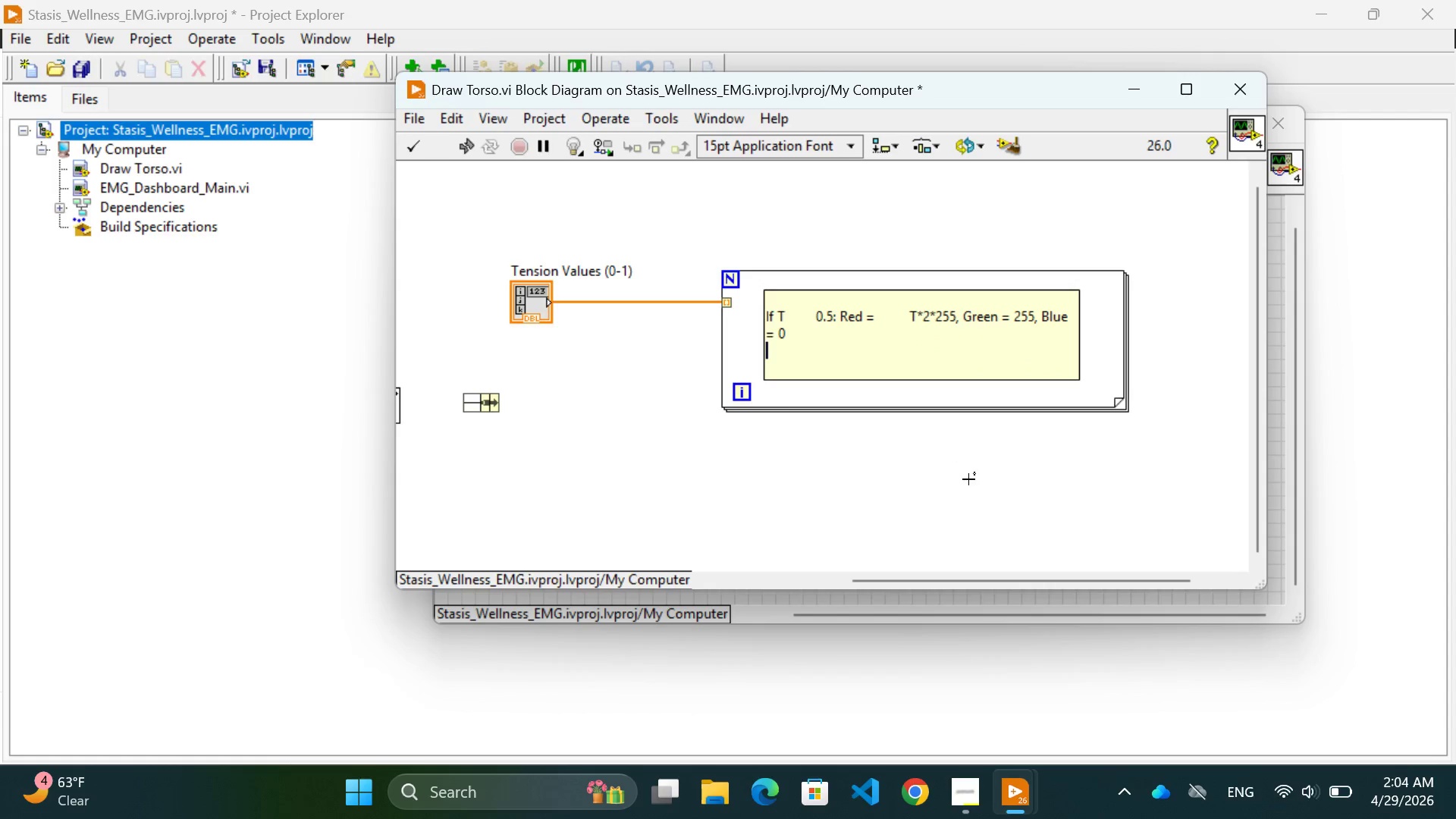 
left_click([968, 479])
 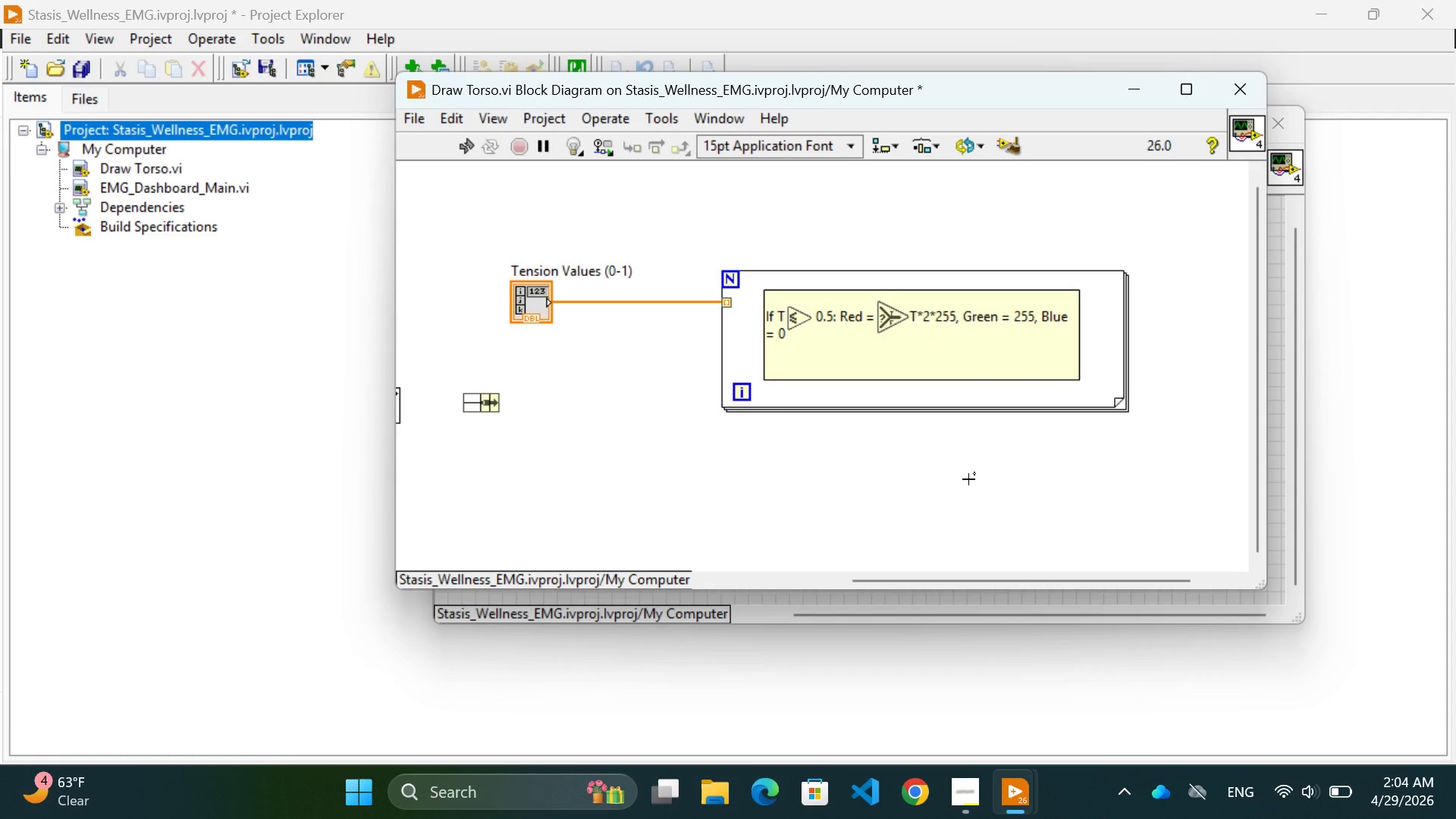 
wait(7.8)
 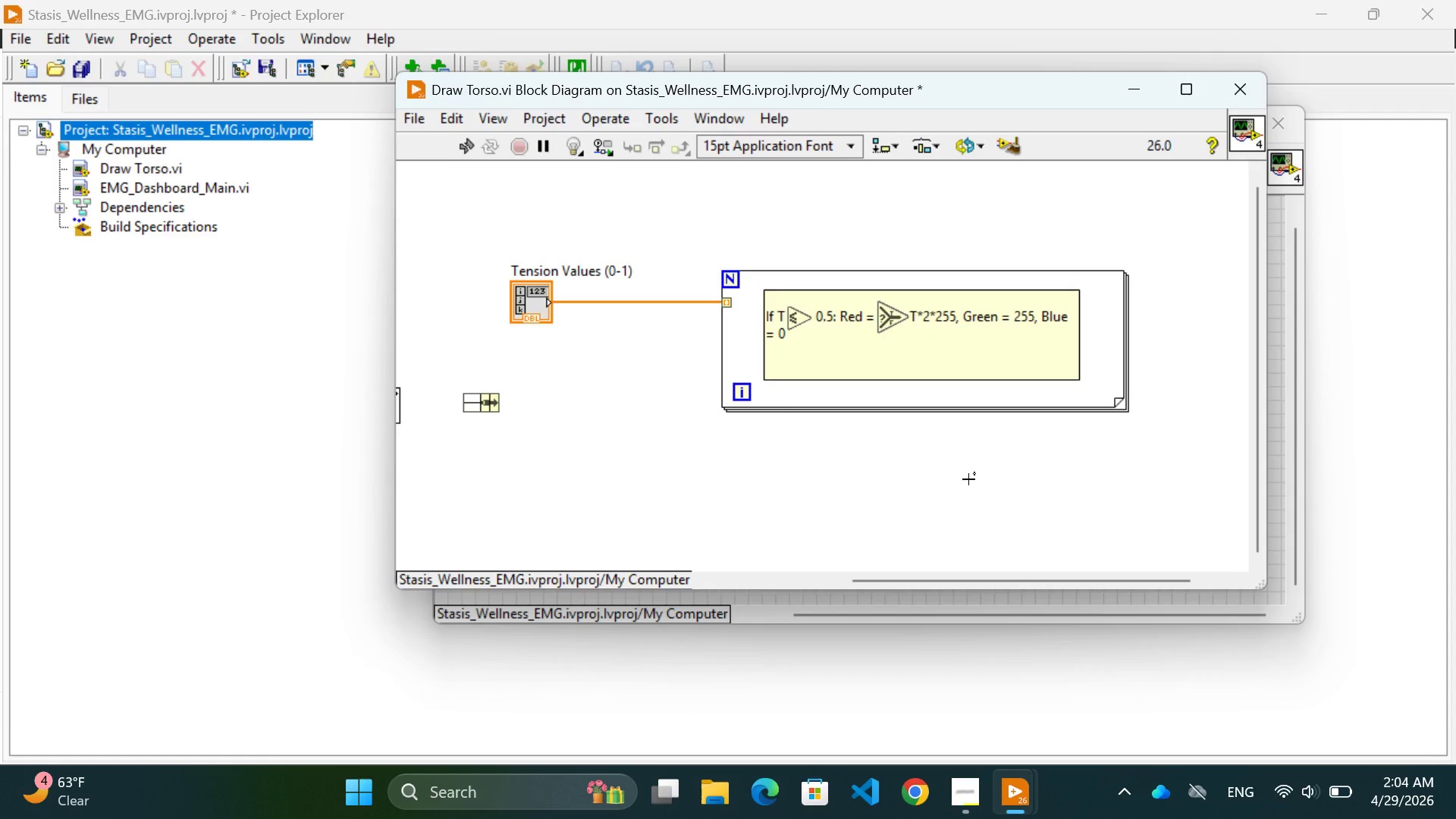 
right_click([861, 484])
 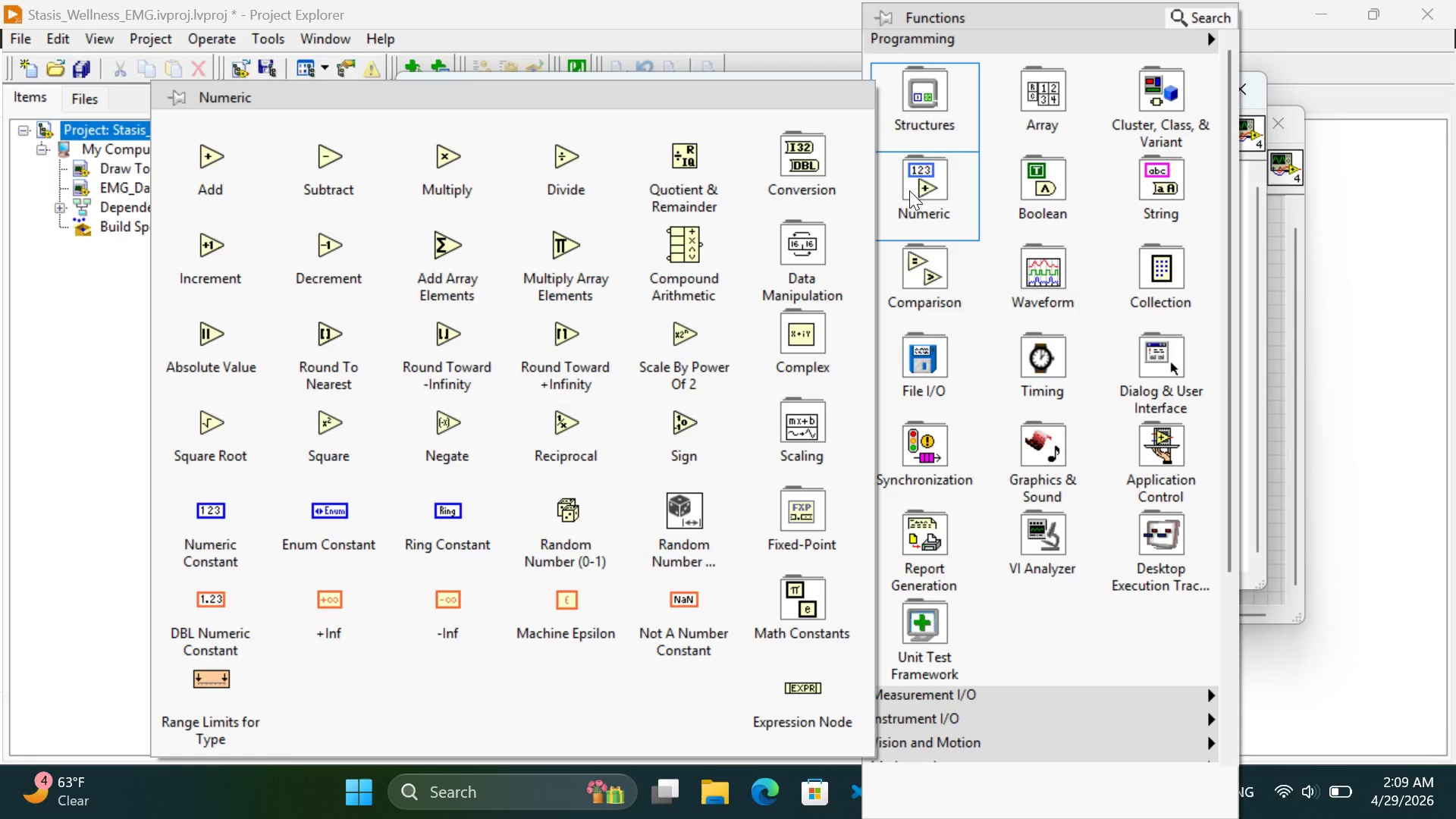 
wait(313.7)
 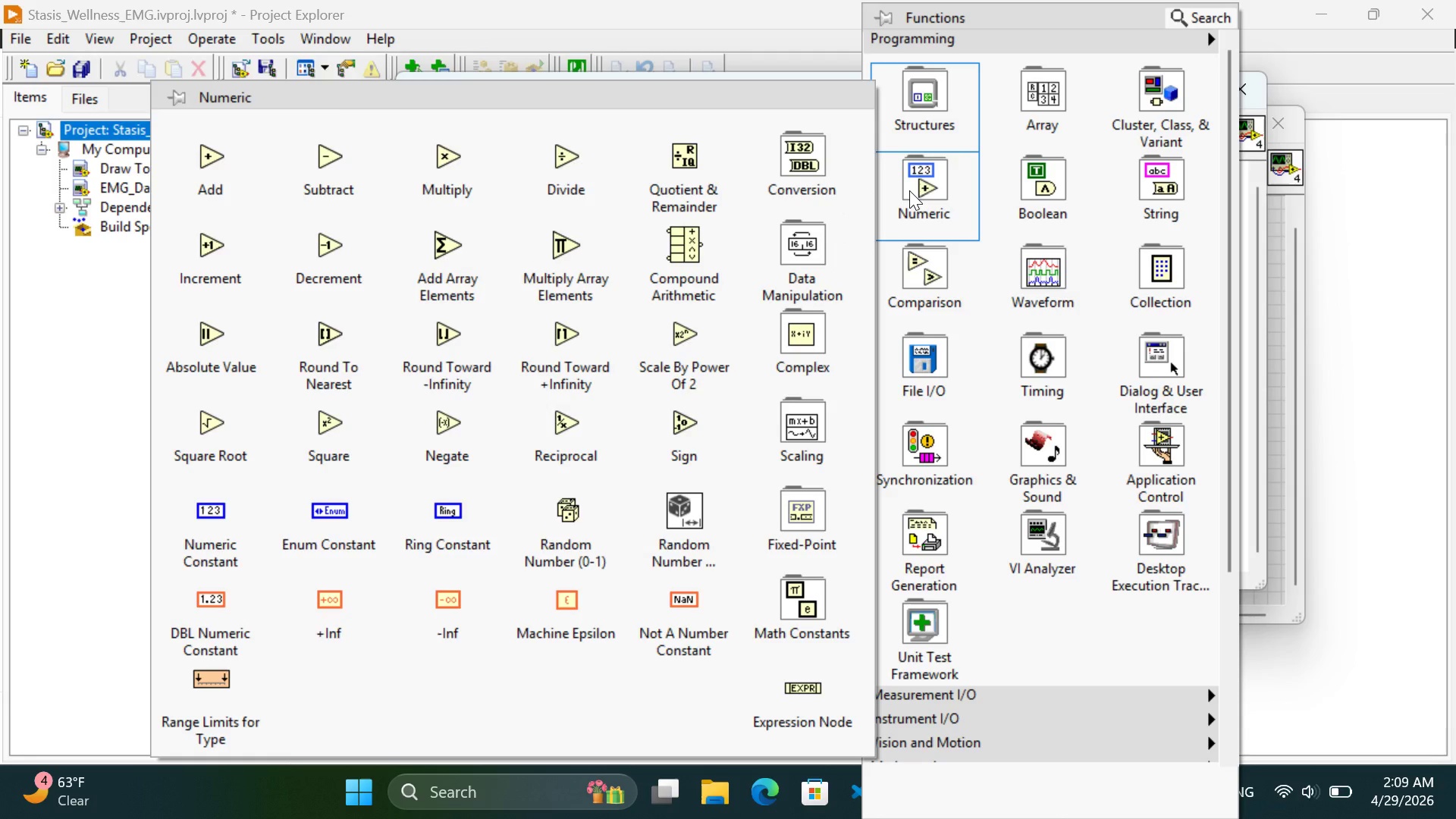 
left_click([70, 427])
 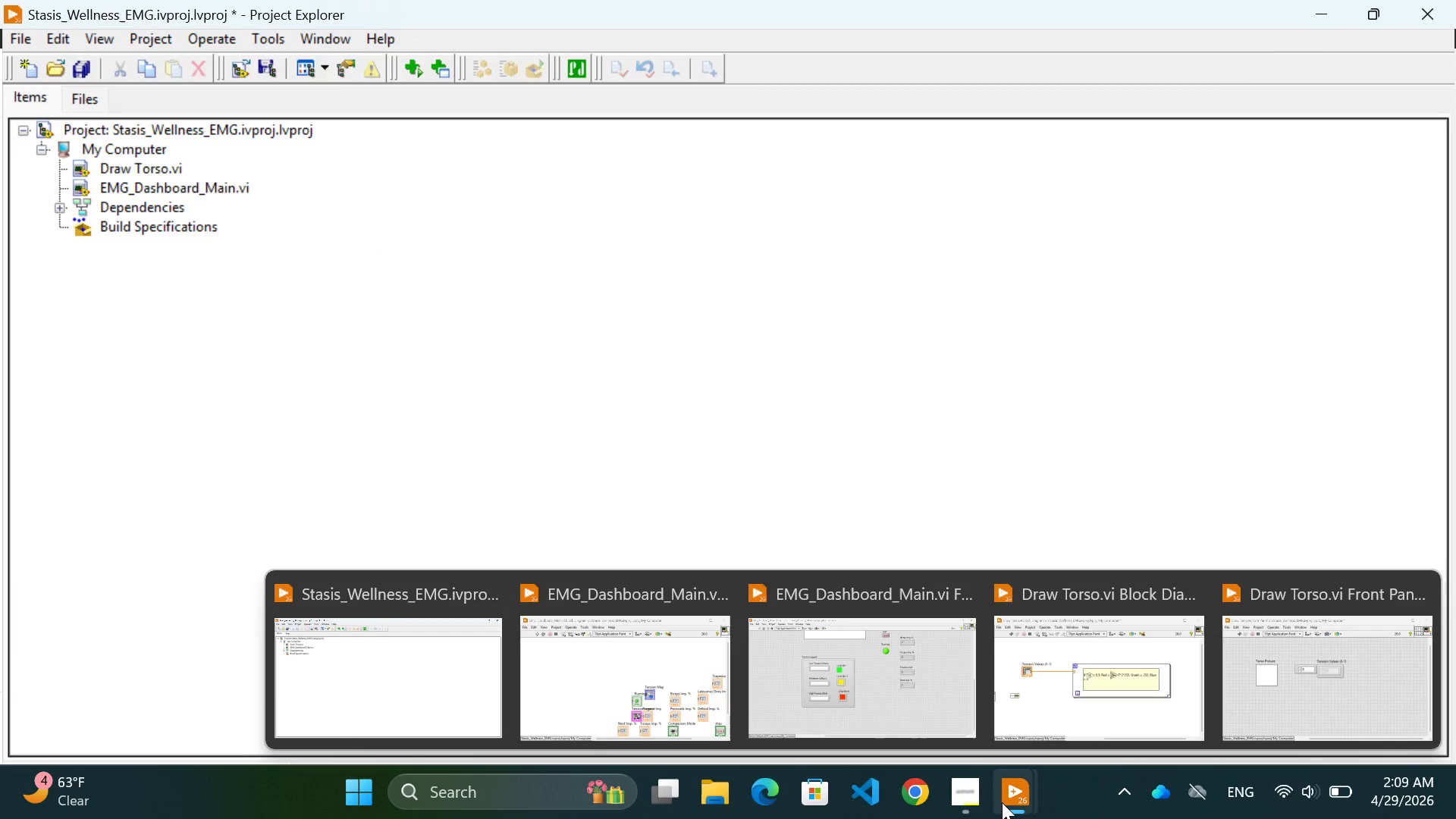 
left_click([1079, 686])
 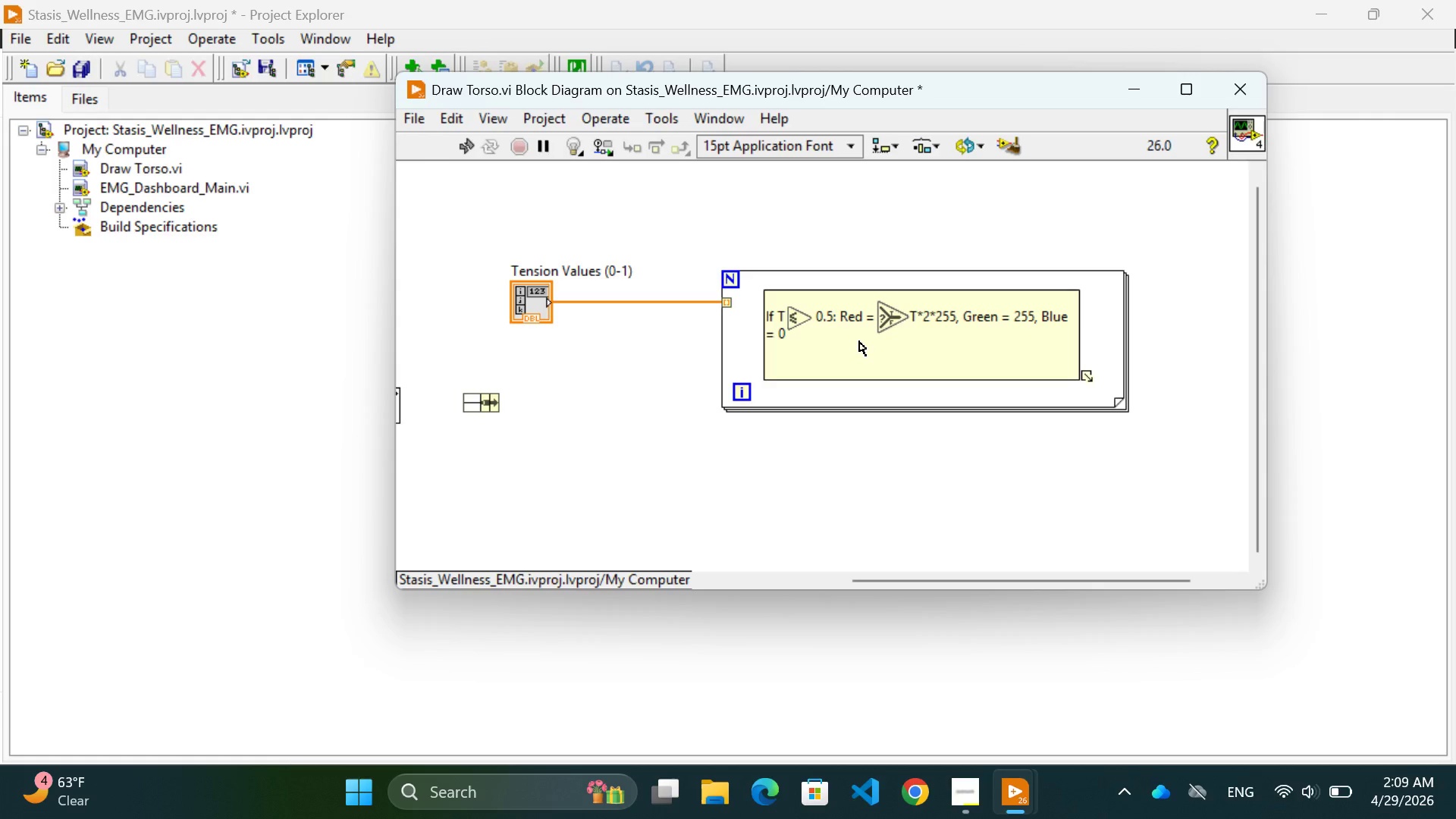 
left_click([830, 346])
 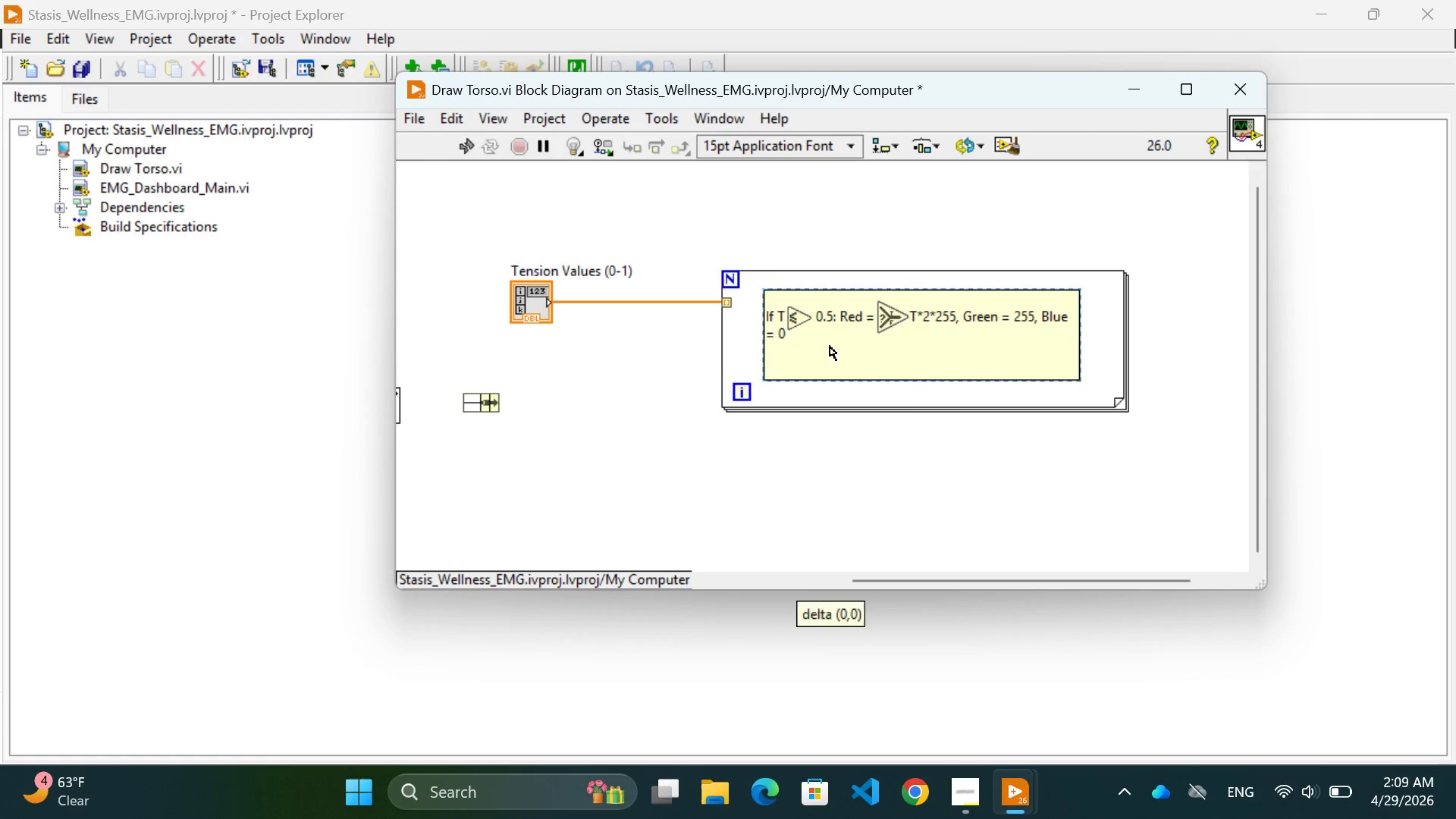 
double_click([830, 346])
 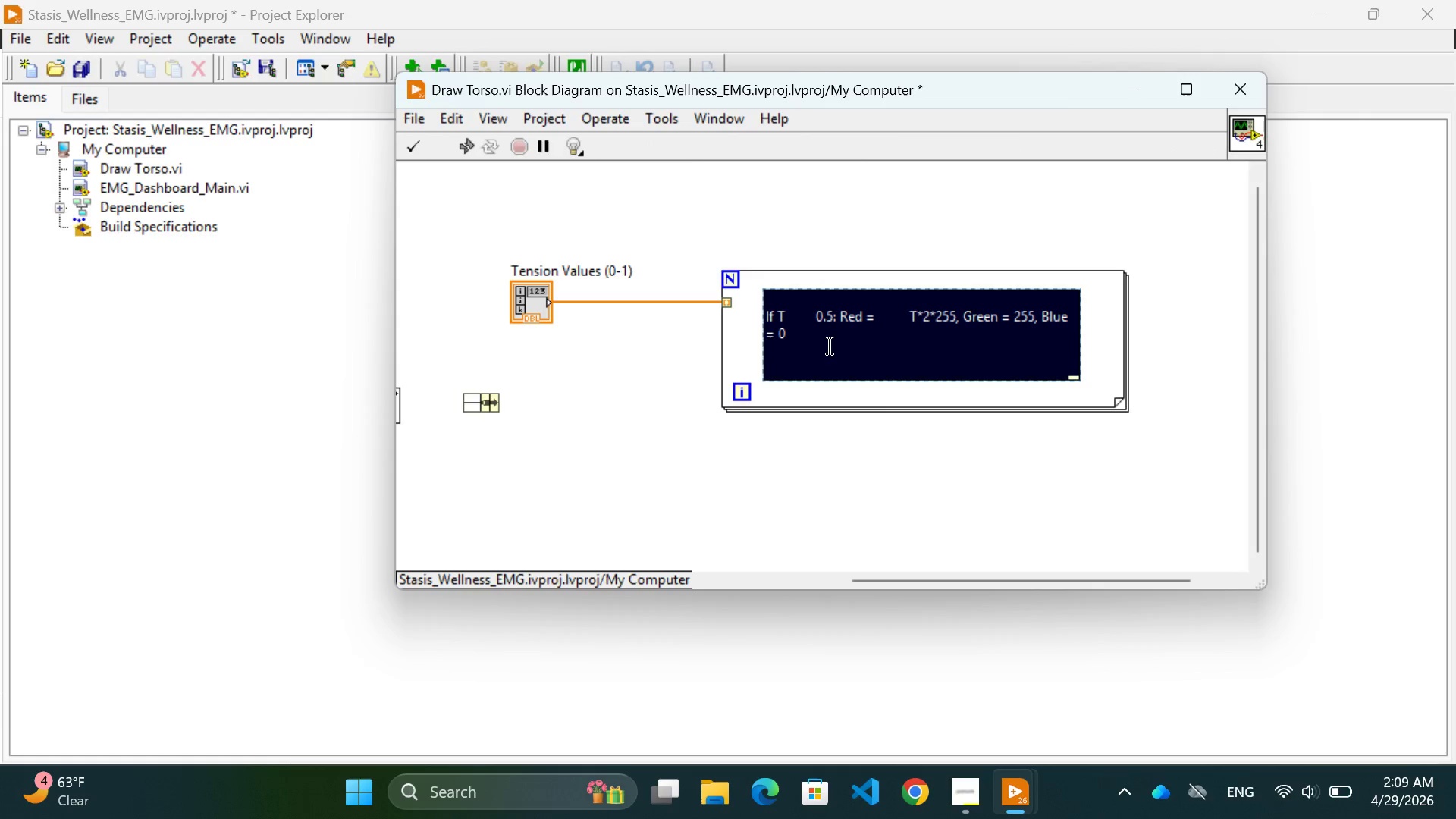 
triple_click([830, 346])
 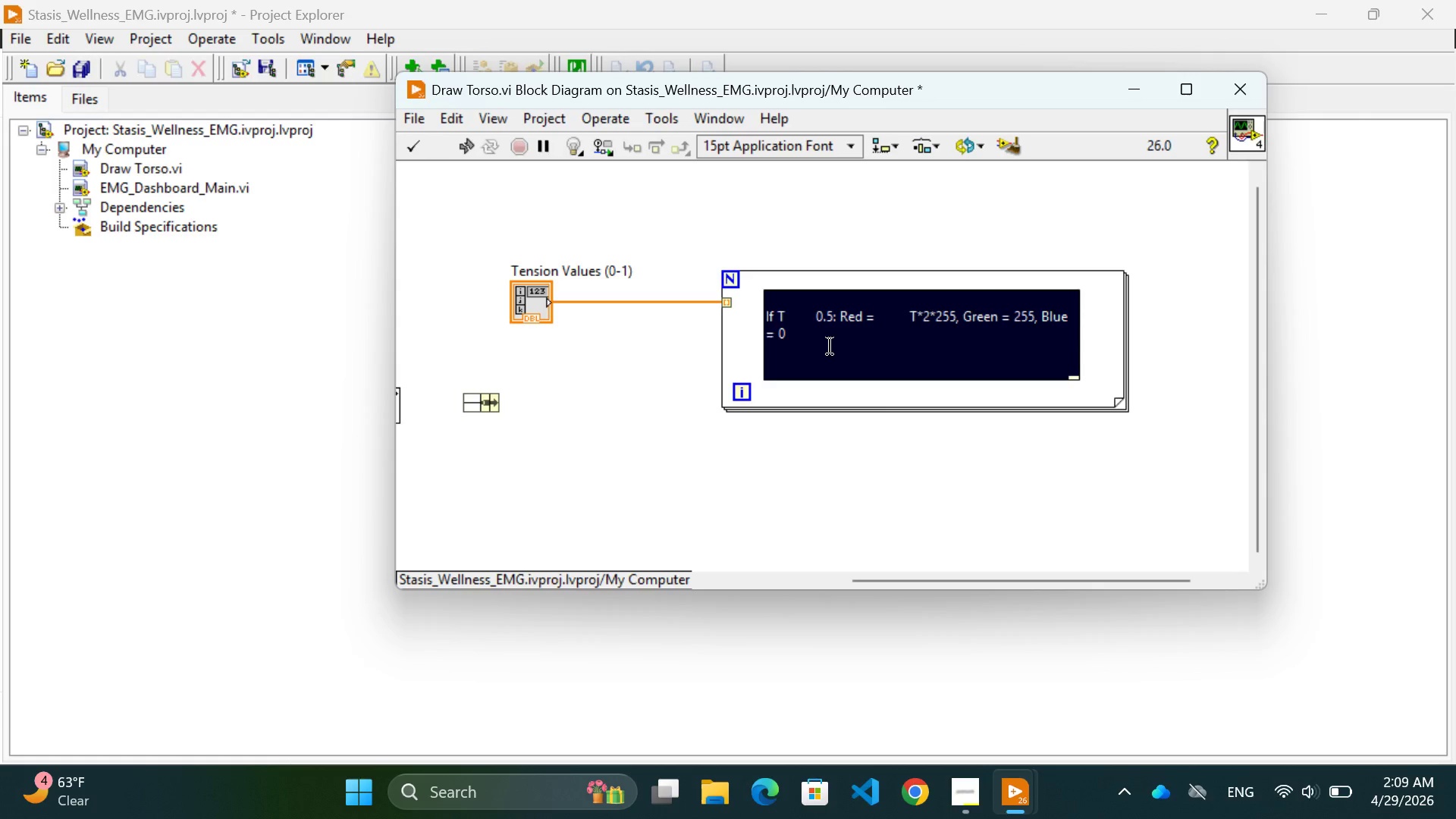 
left_click([830, 346])
 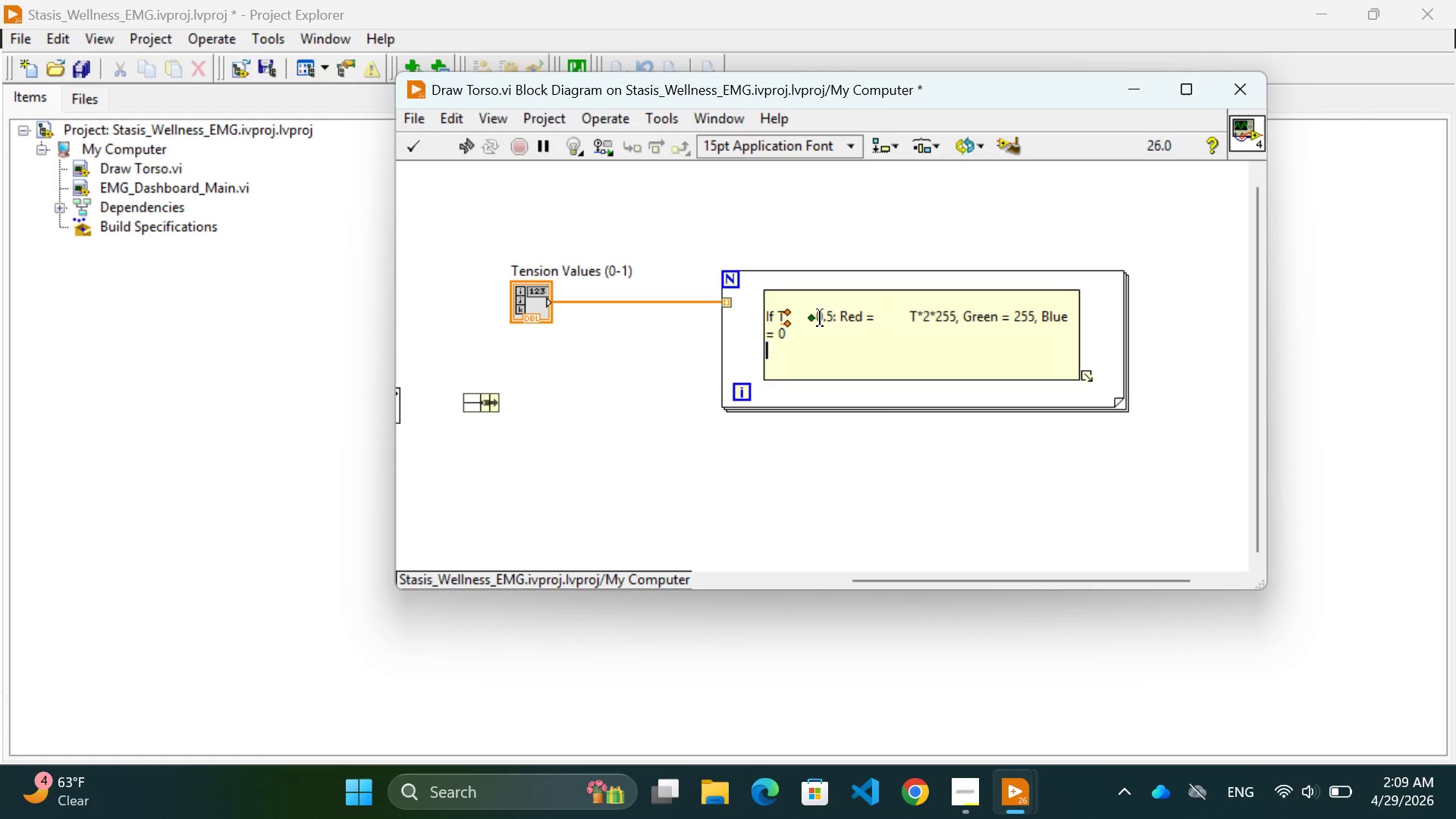 
mouse_move([888, 325])
 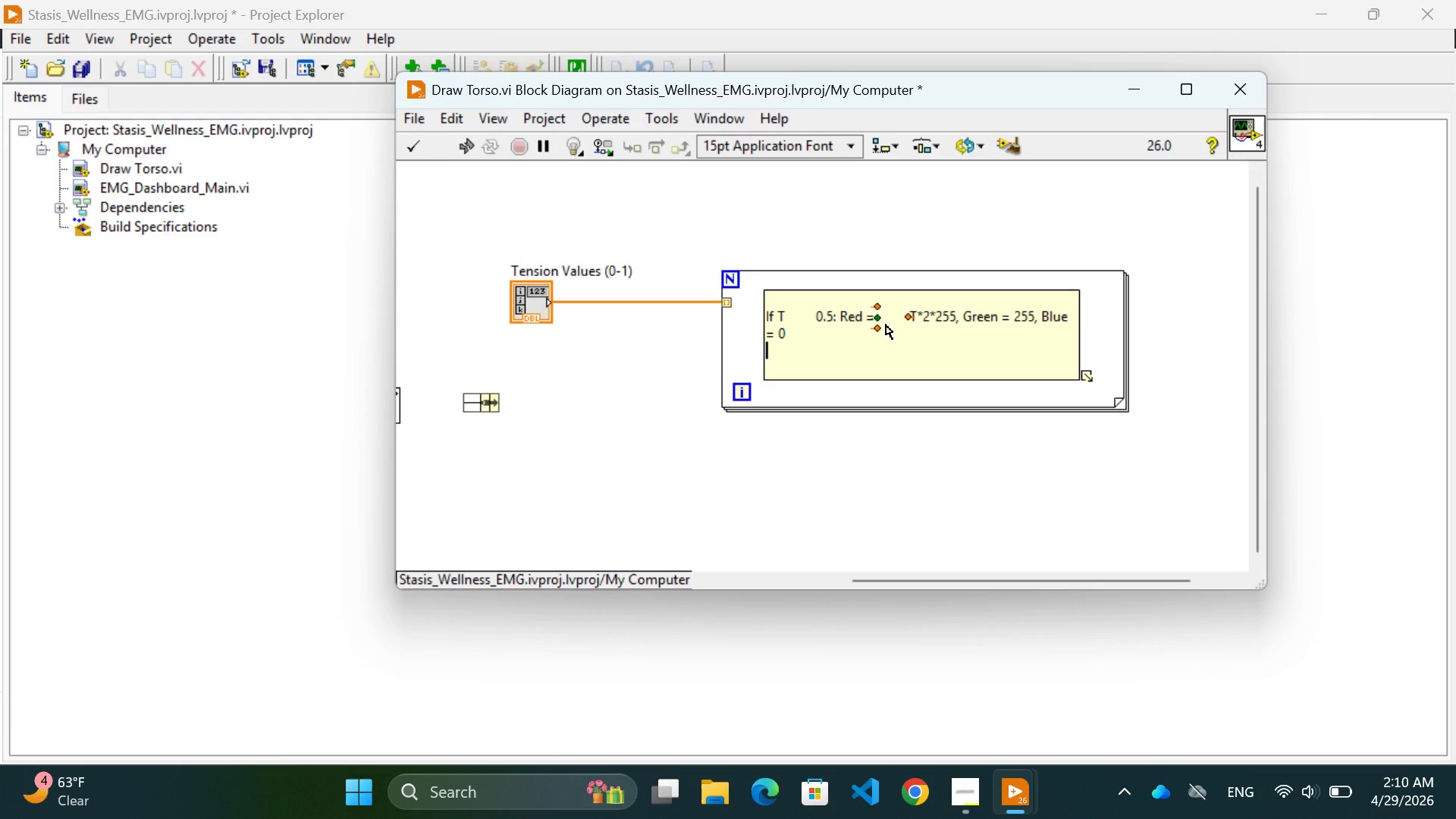 
left_click([886, 325])
 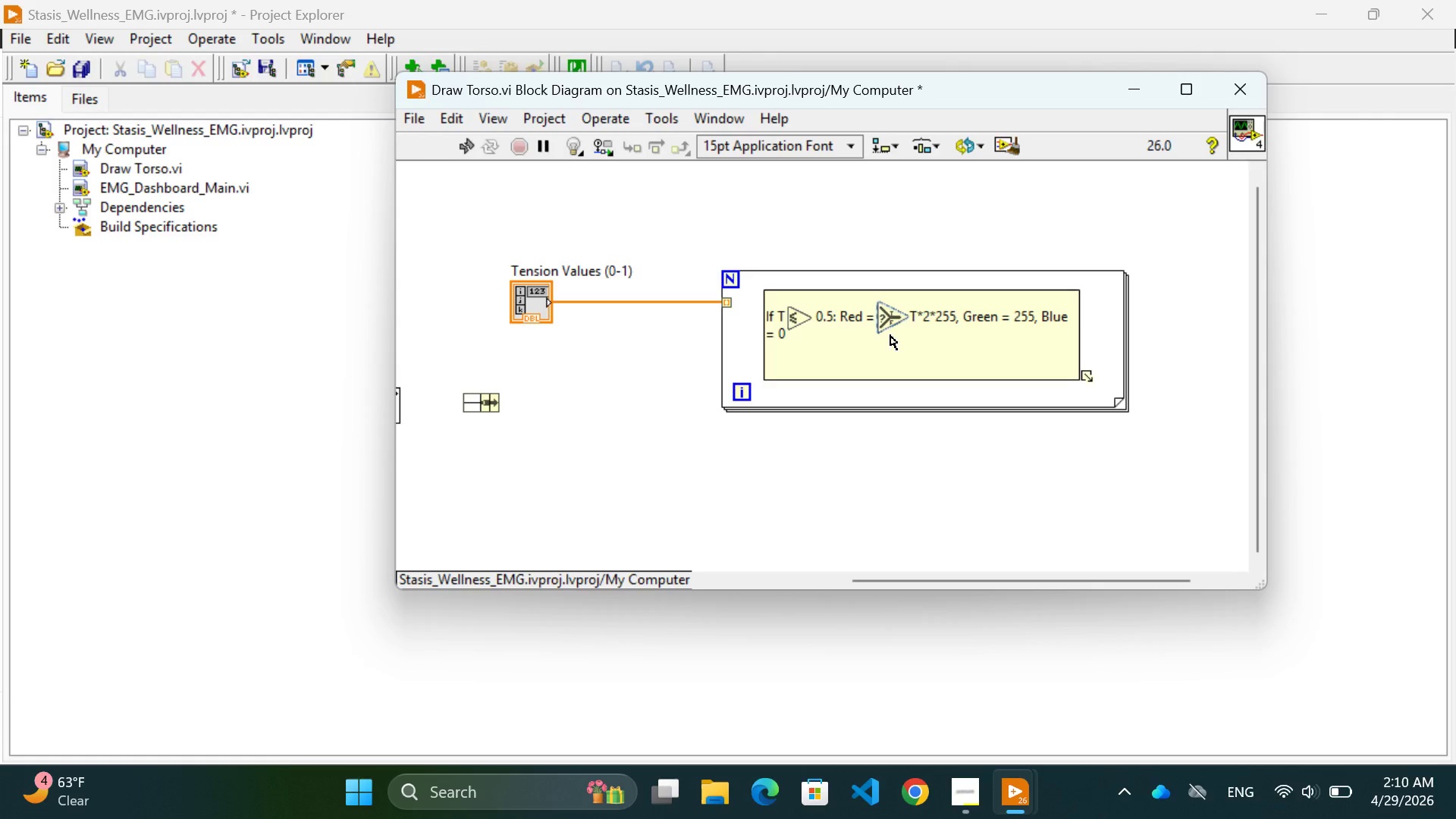 
wait(12.38)
 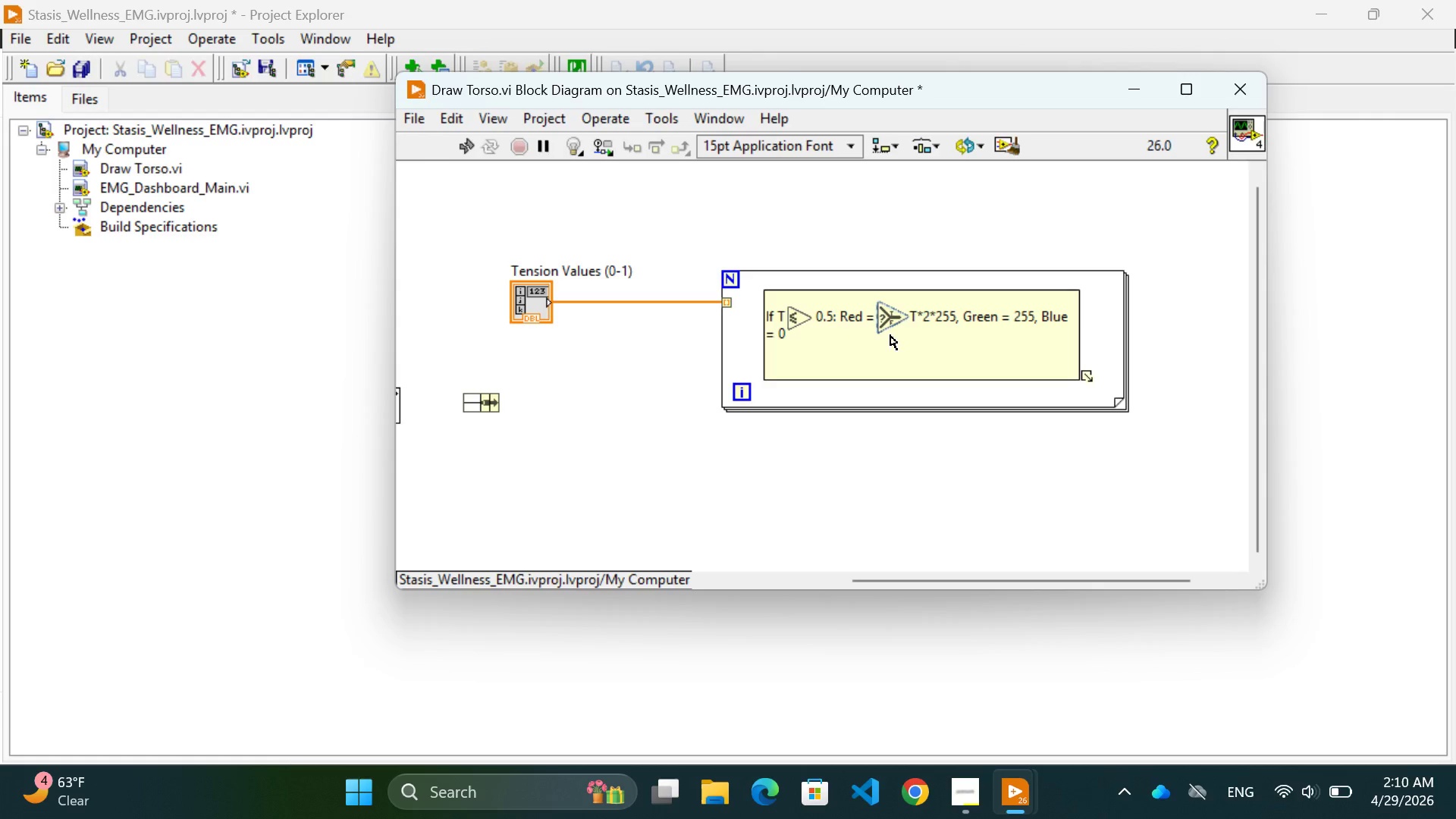 
right_click([829, 488])
 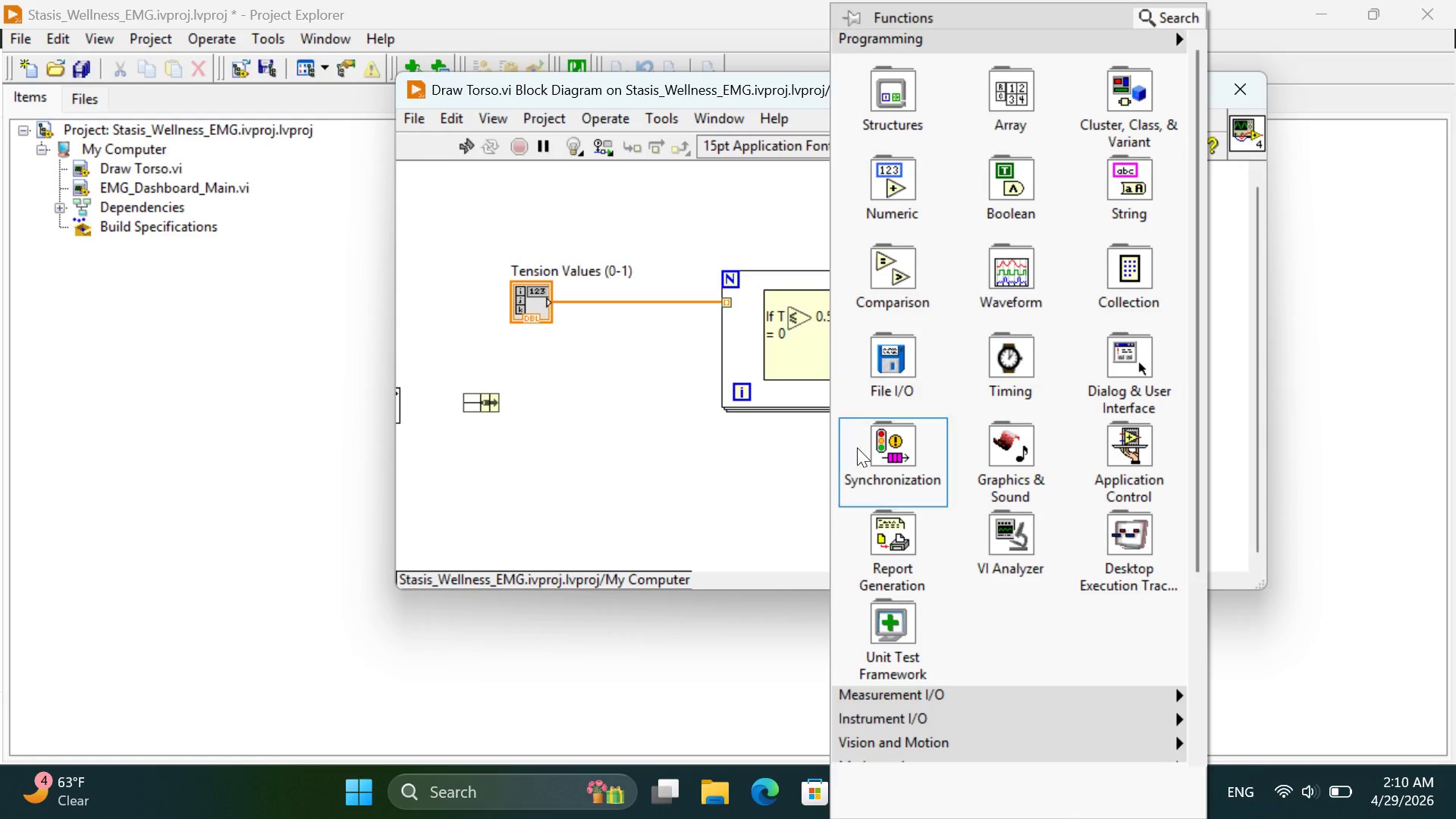 
mouse_move([930, 153])
 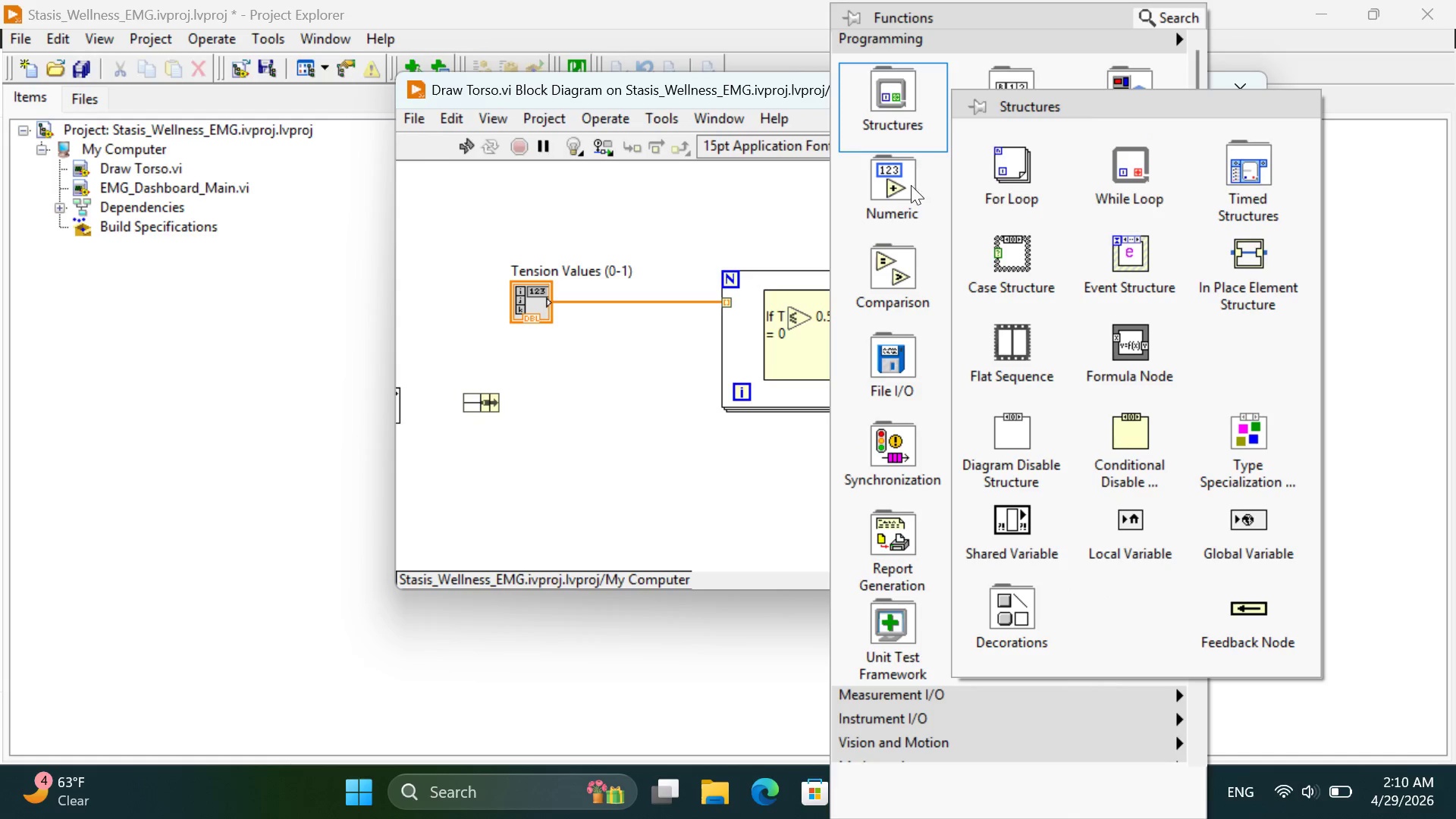 
mouse_move([893, 201])
 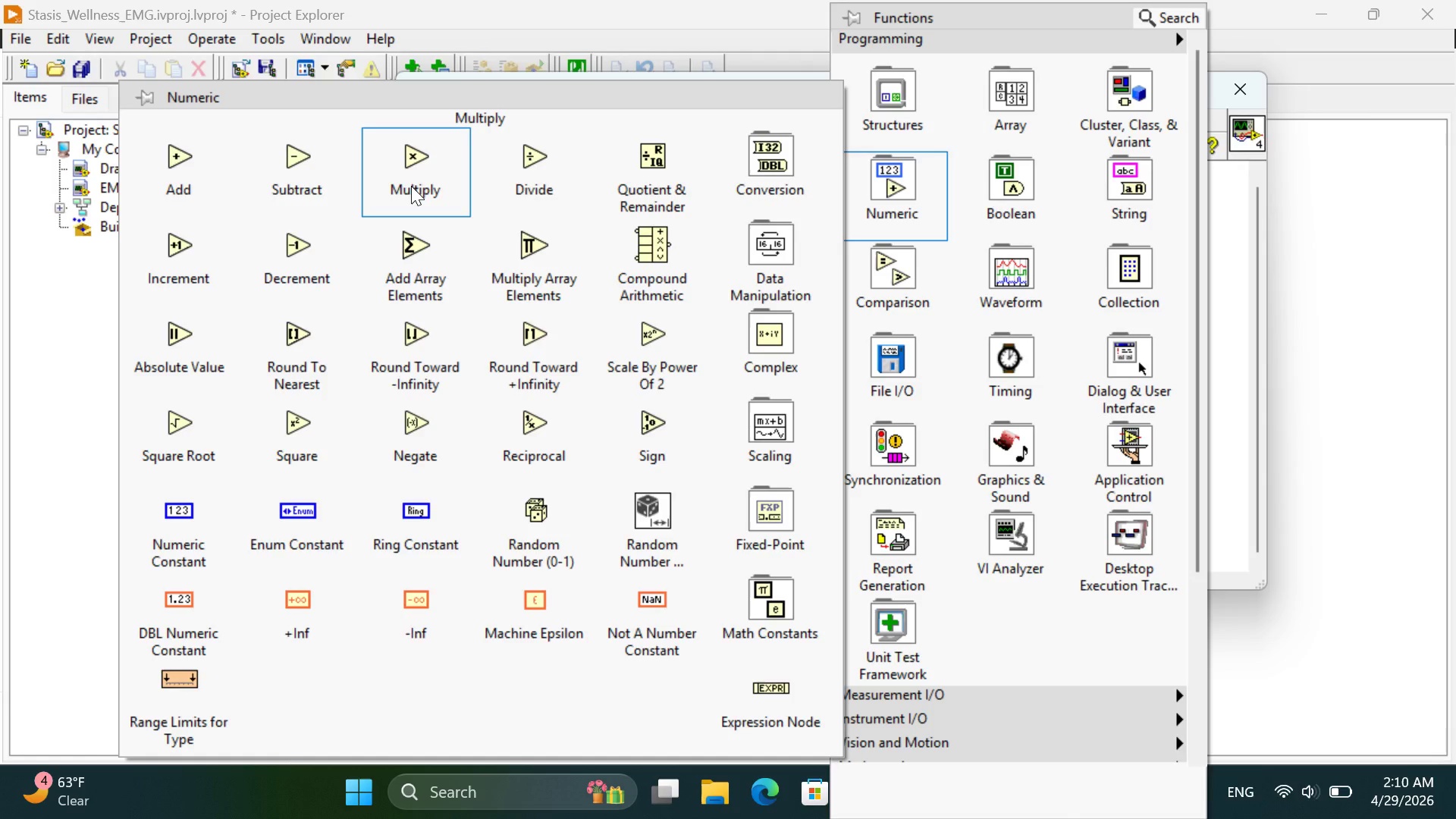 
left_click([411, 186])
 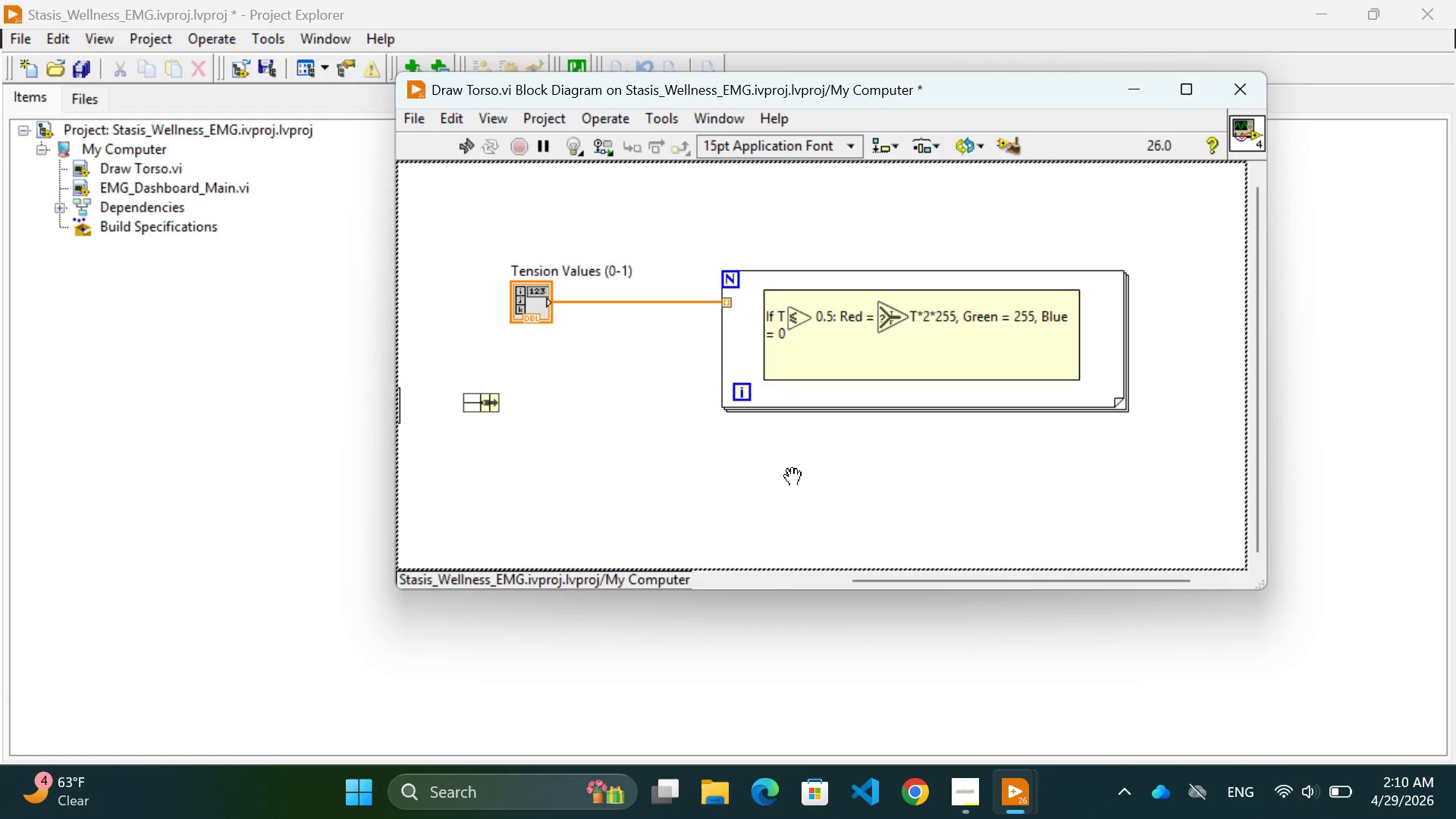 
left_click([811, 485])
 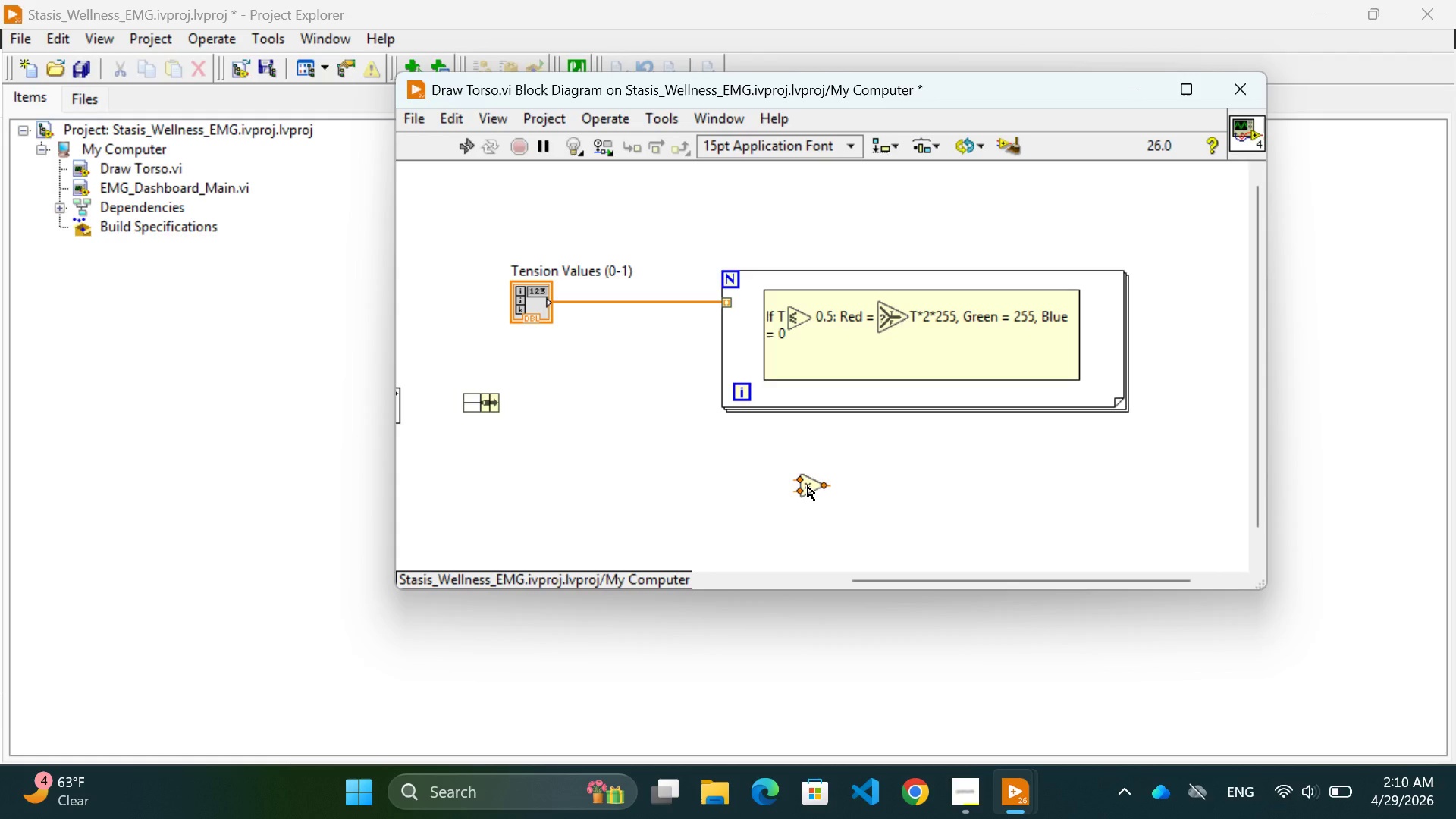 
left_click_drag(start_coordinate=[808, 486], to_coordinate=[790, 485])
 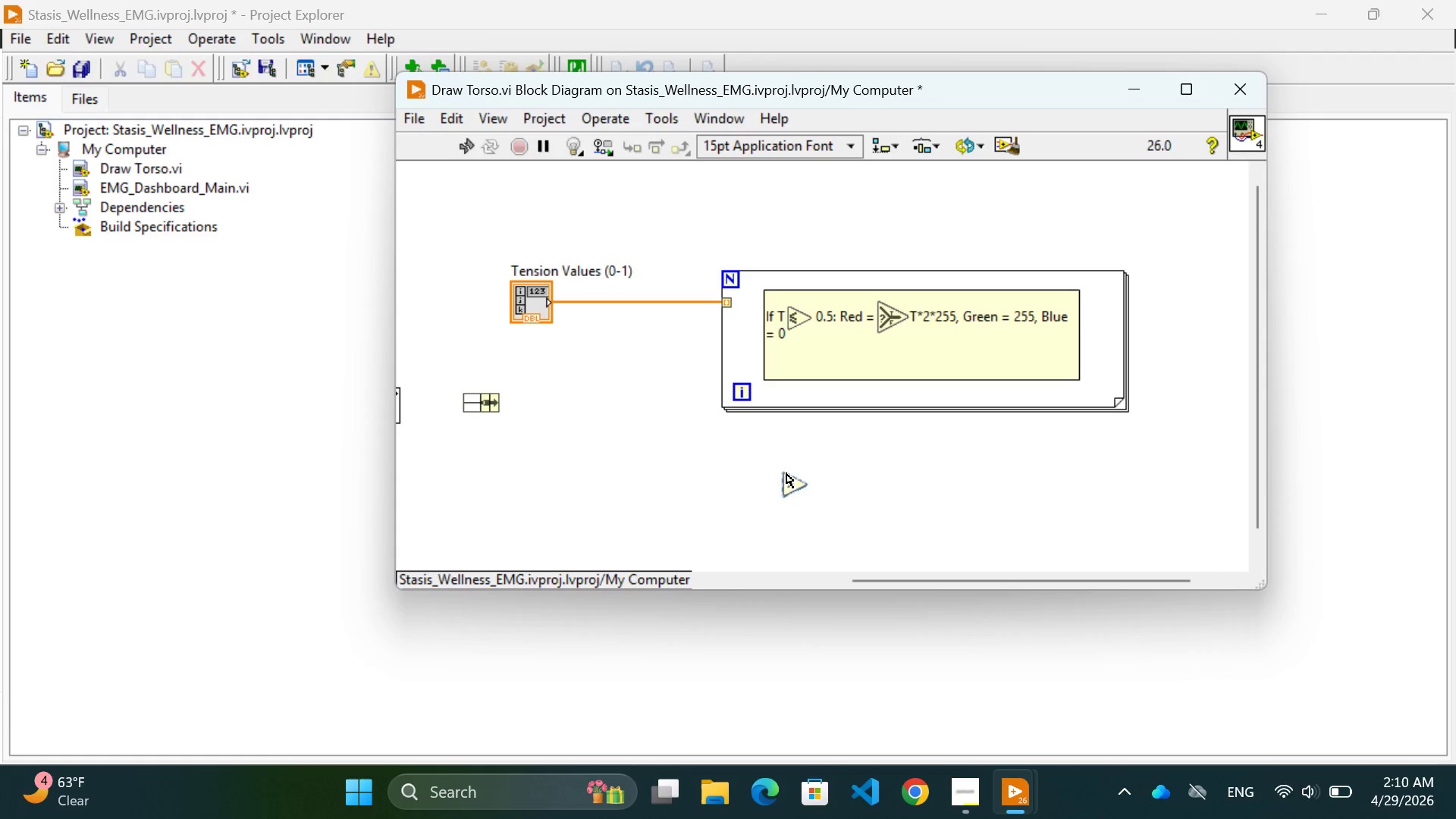 
left_click([918, 494])
 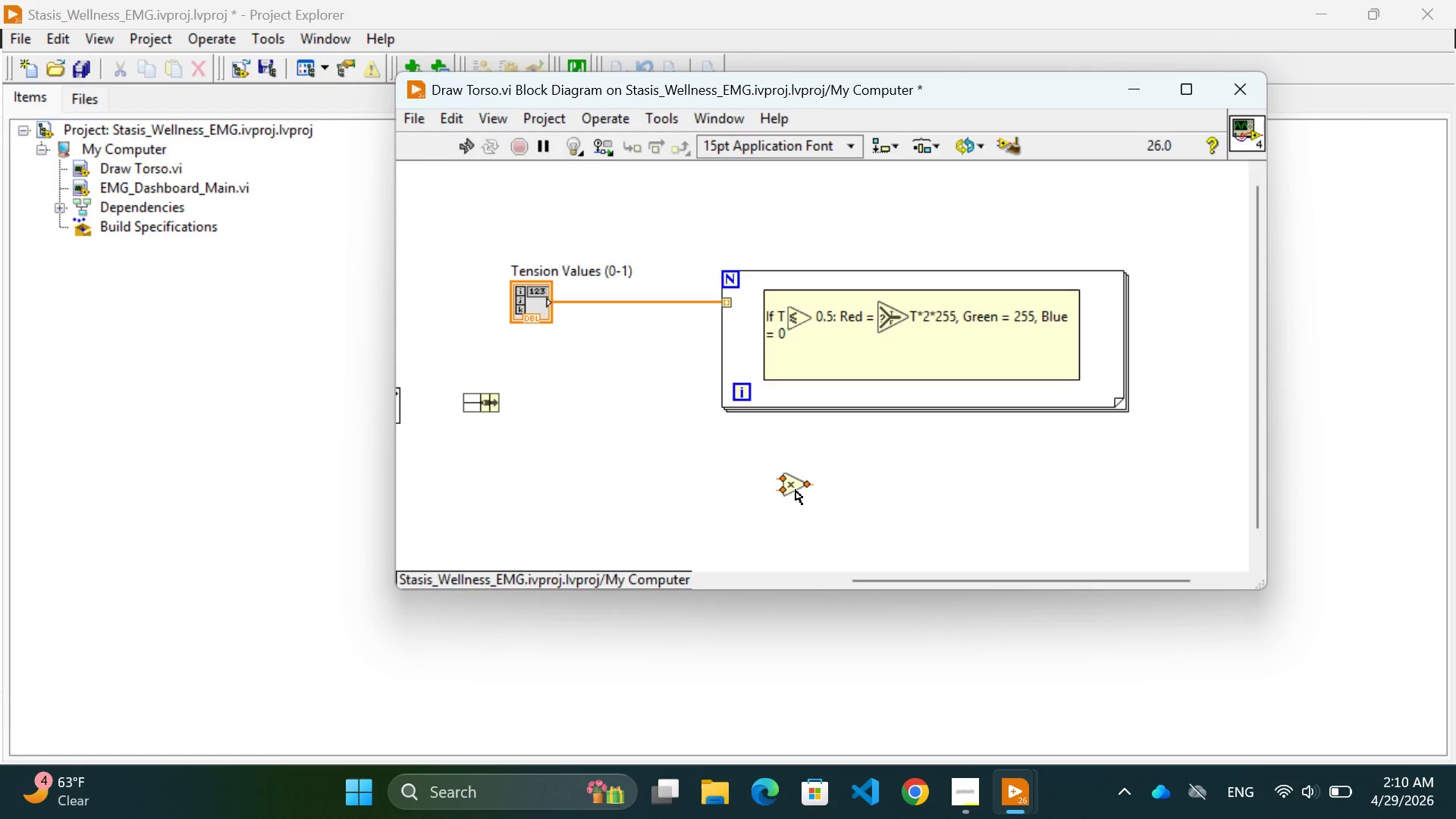 
wait(5.52)
 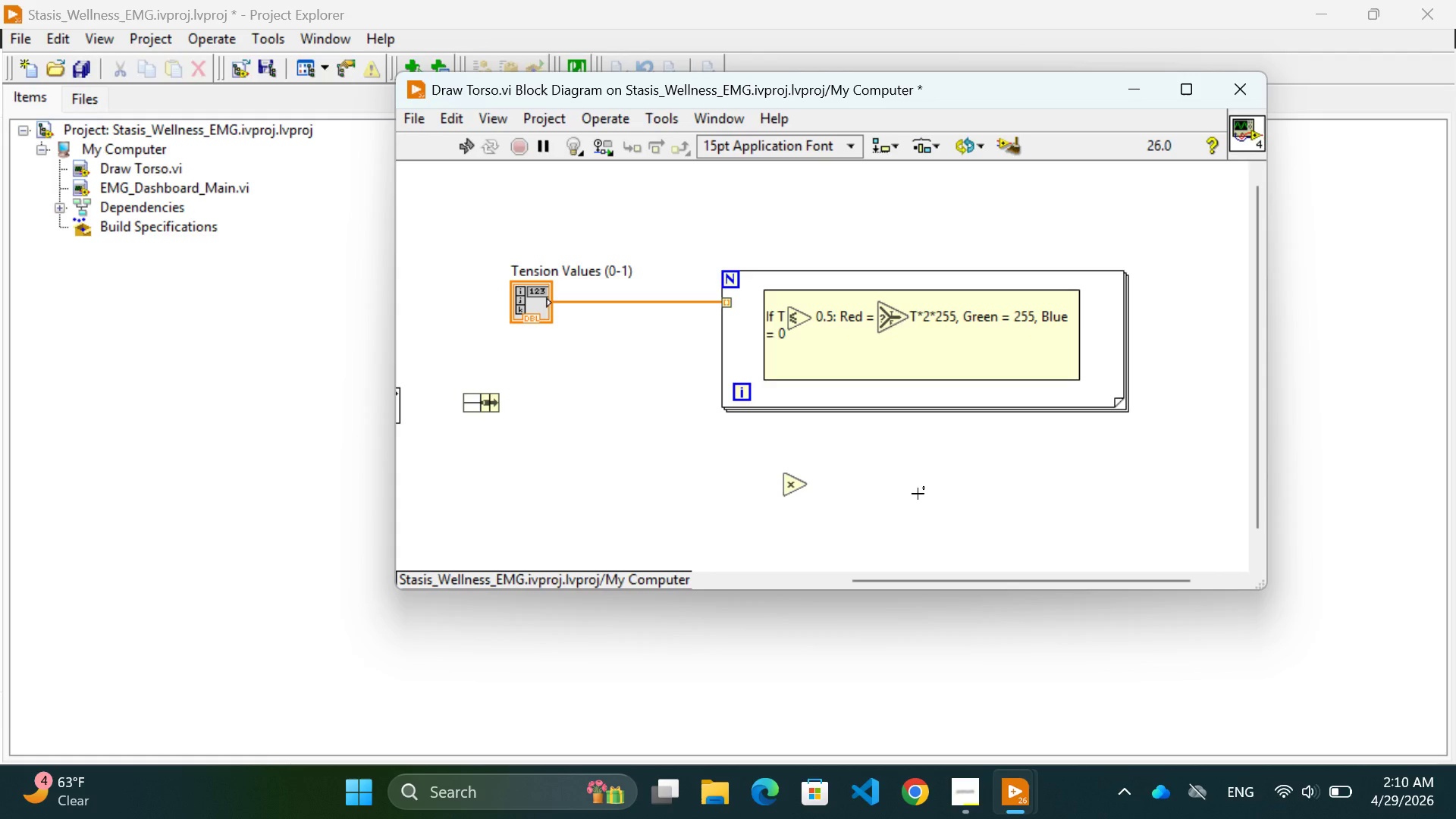 
hold_key(key=ControlLeft, duration=1.24)
left_click_drag(start_coordinate=[795, 490], to_coordinate=[836, 497])
 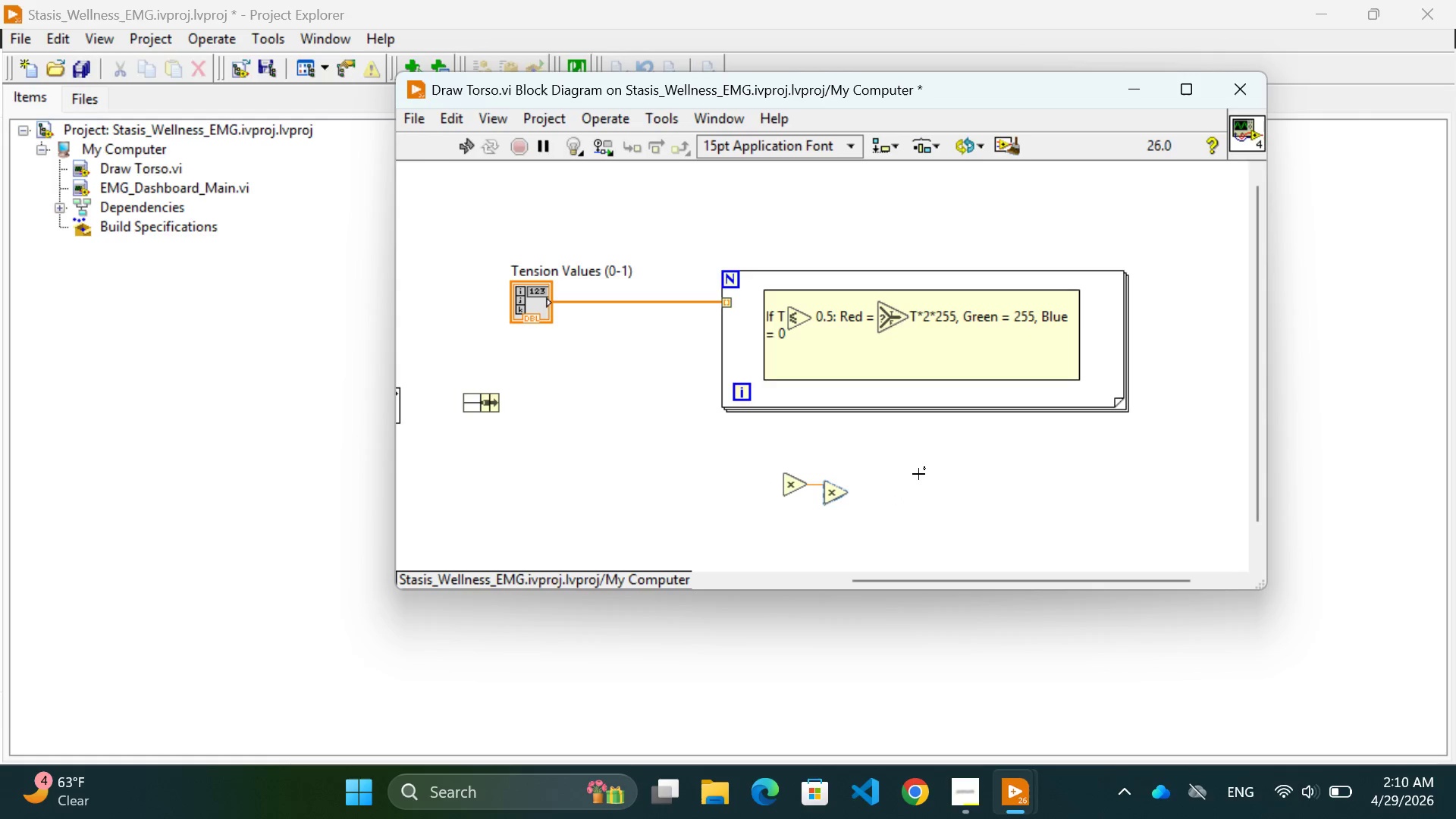 
left_click([918, 473])
 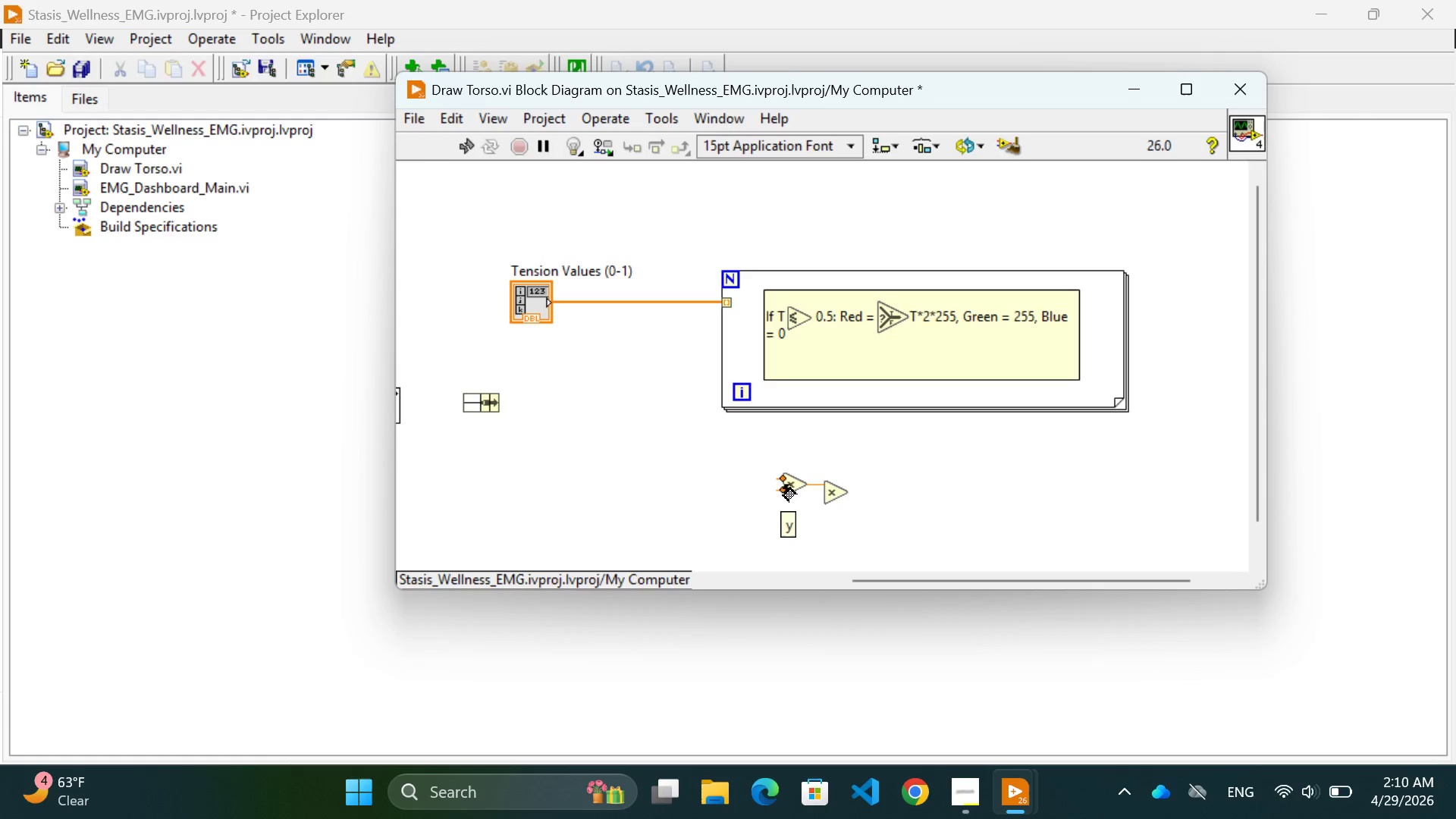 
left_click_drag(start_coordinate=[787, 488], to_coordinate=[759, 488])
 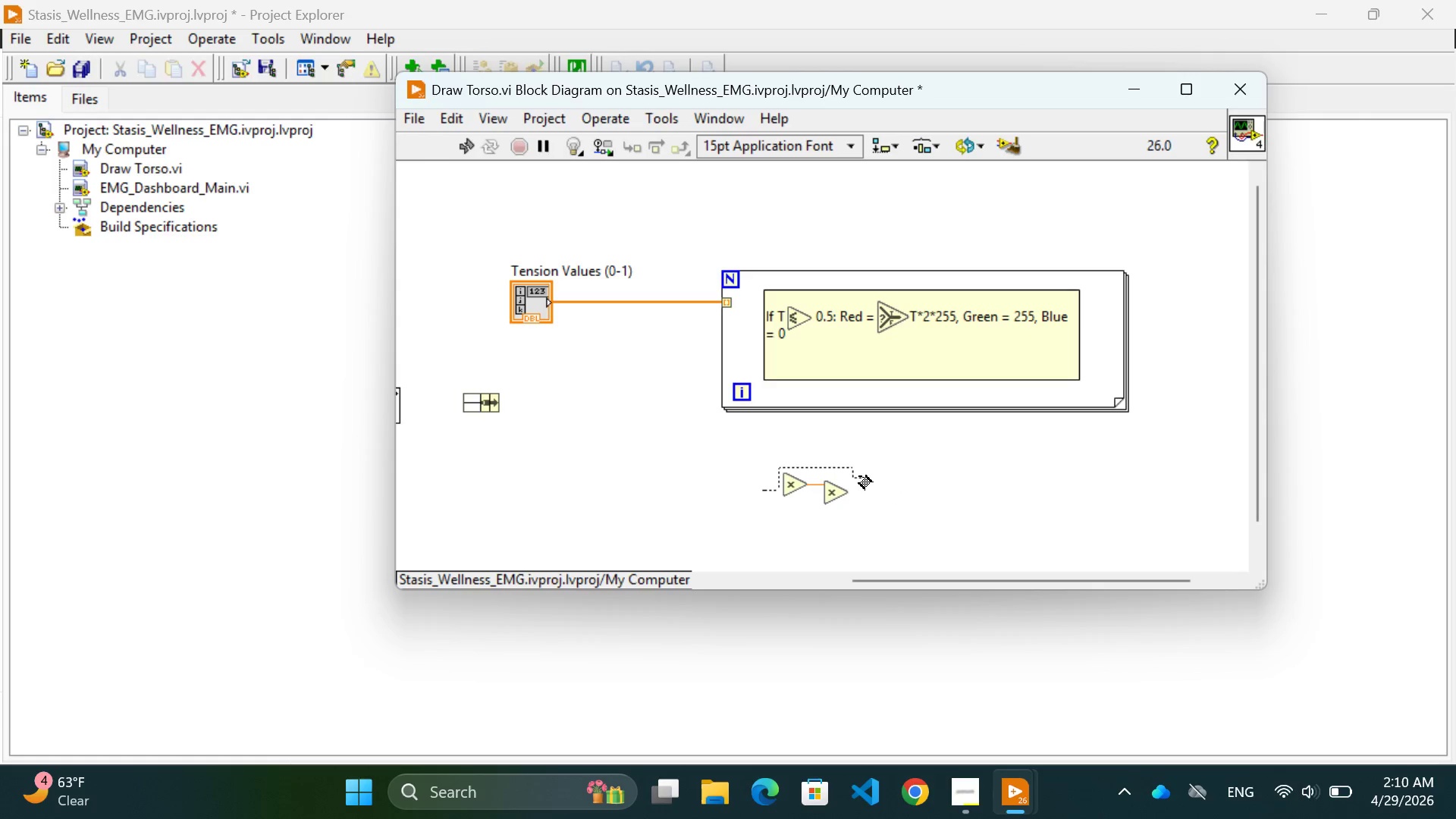 
double_click([859, 476])
 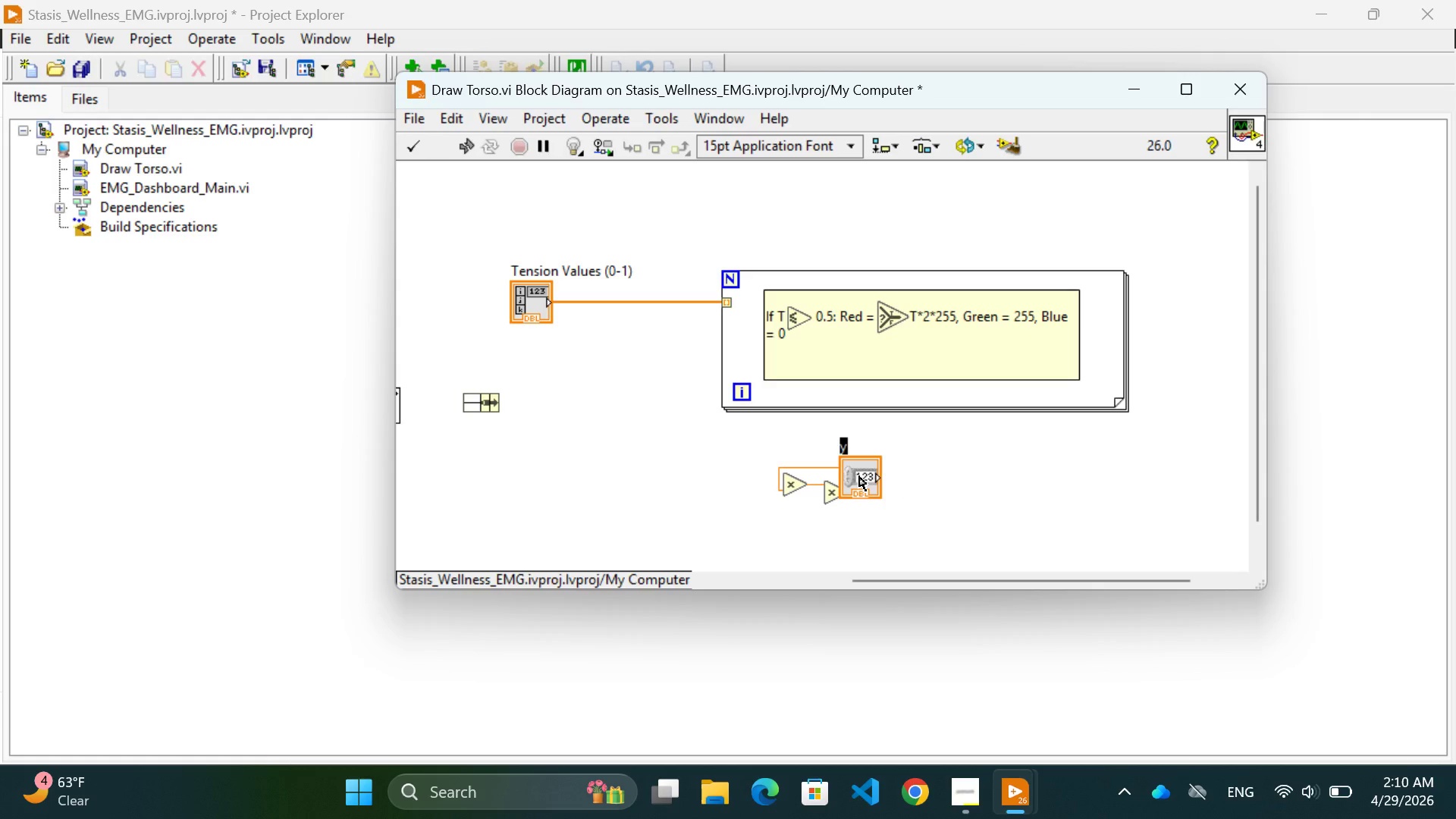 
key(Control+Z)
 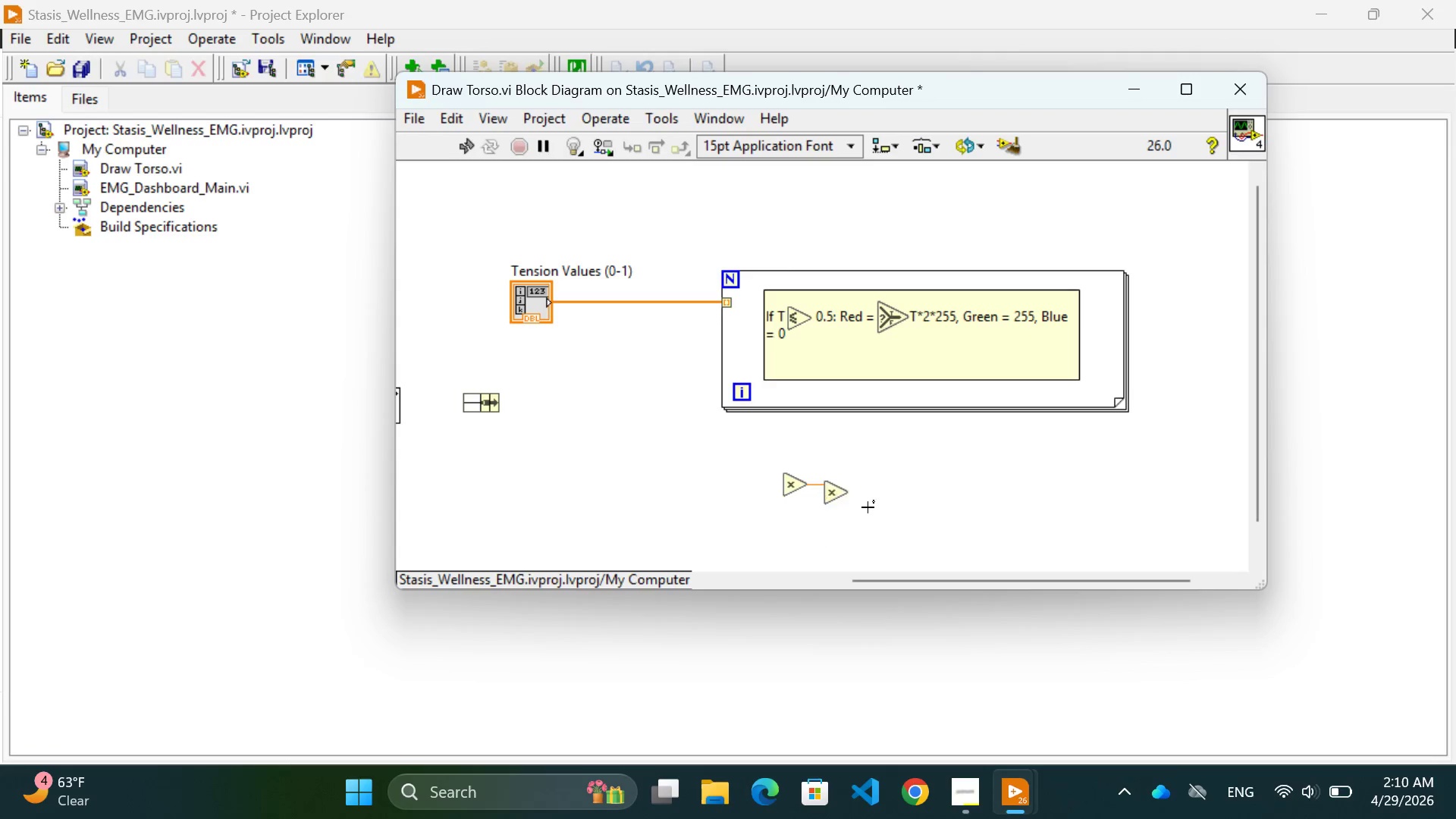 
left_click([871, 508])
 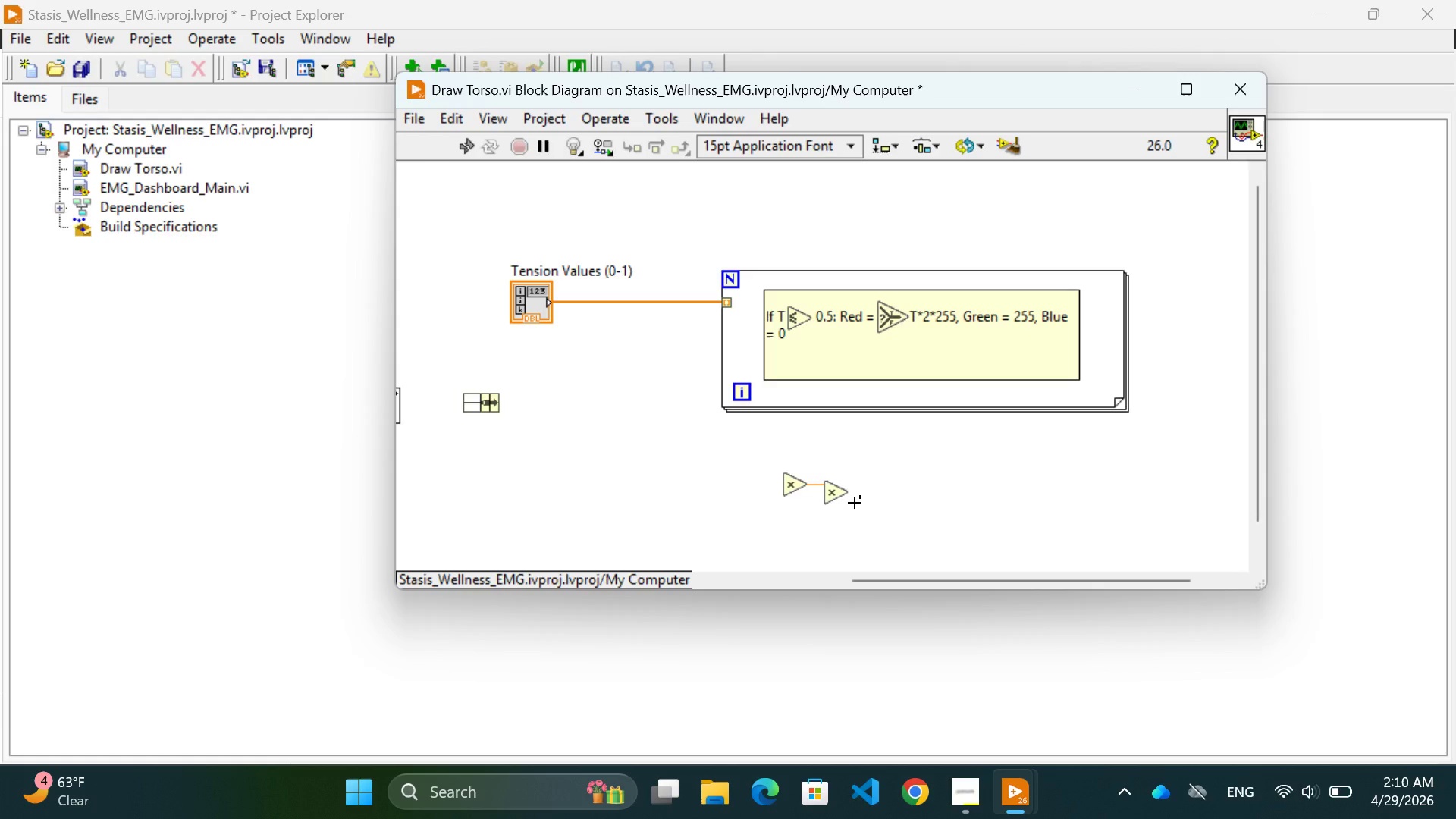 
key(Control+Z)
 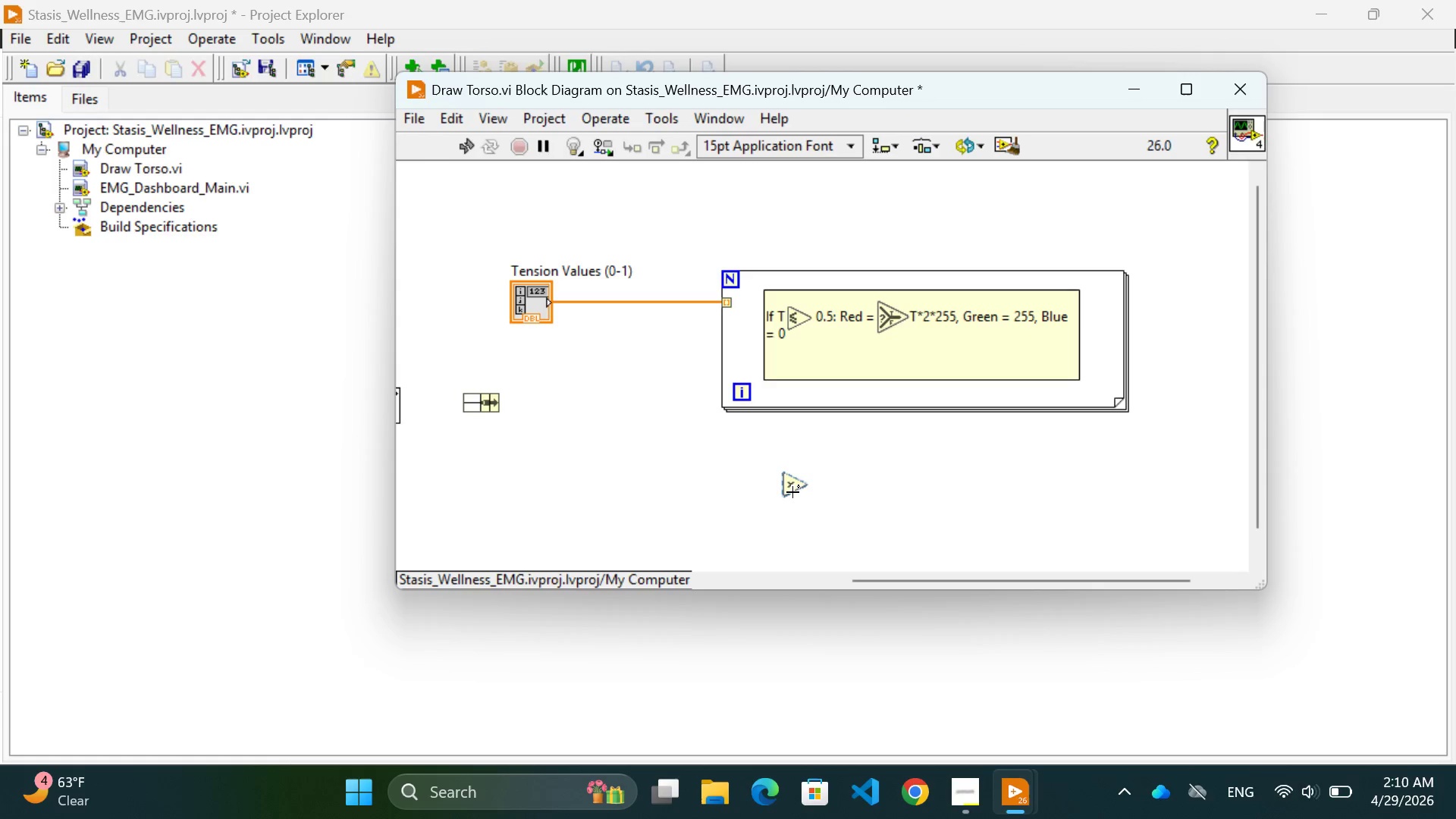 
left_click([874, 507])
 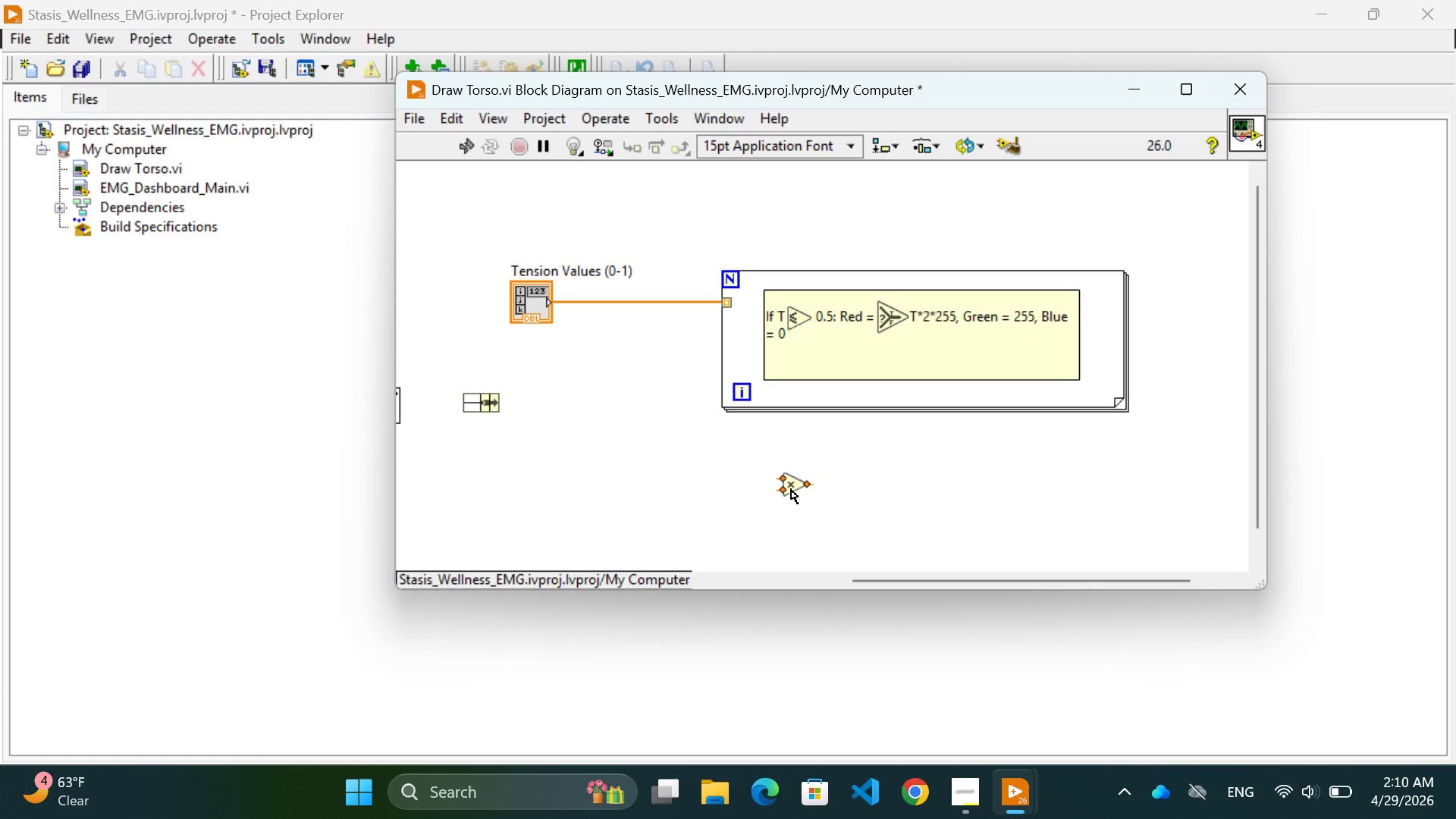 
hold_key(key=ControlLeft, duration=0.88)
left_click_drag(start_coordinate=[791, 489], to_coordinate=[952, 522])
 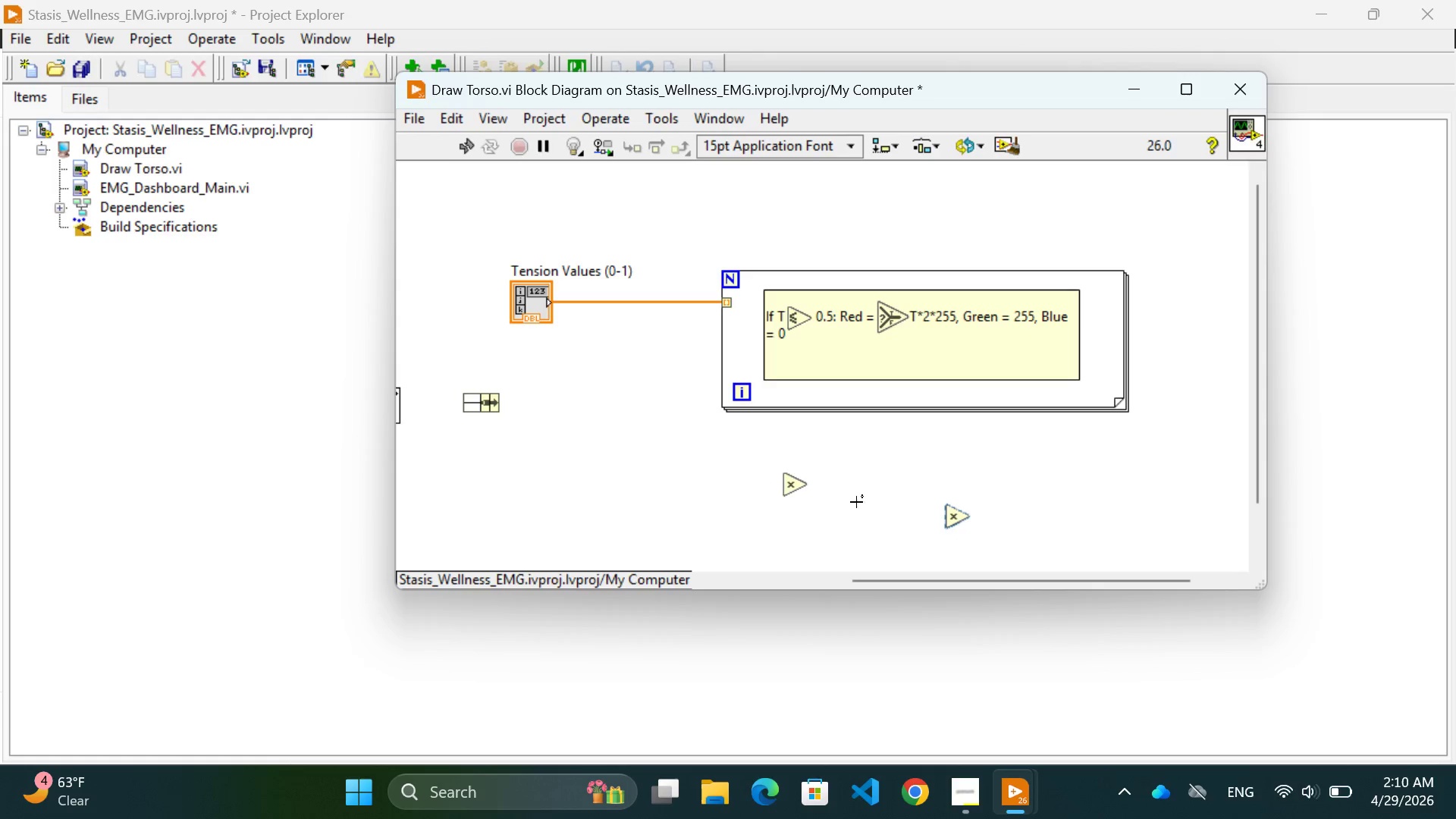 
left_click([855, 500])
 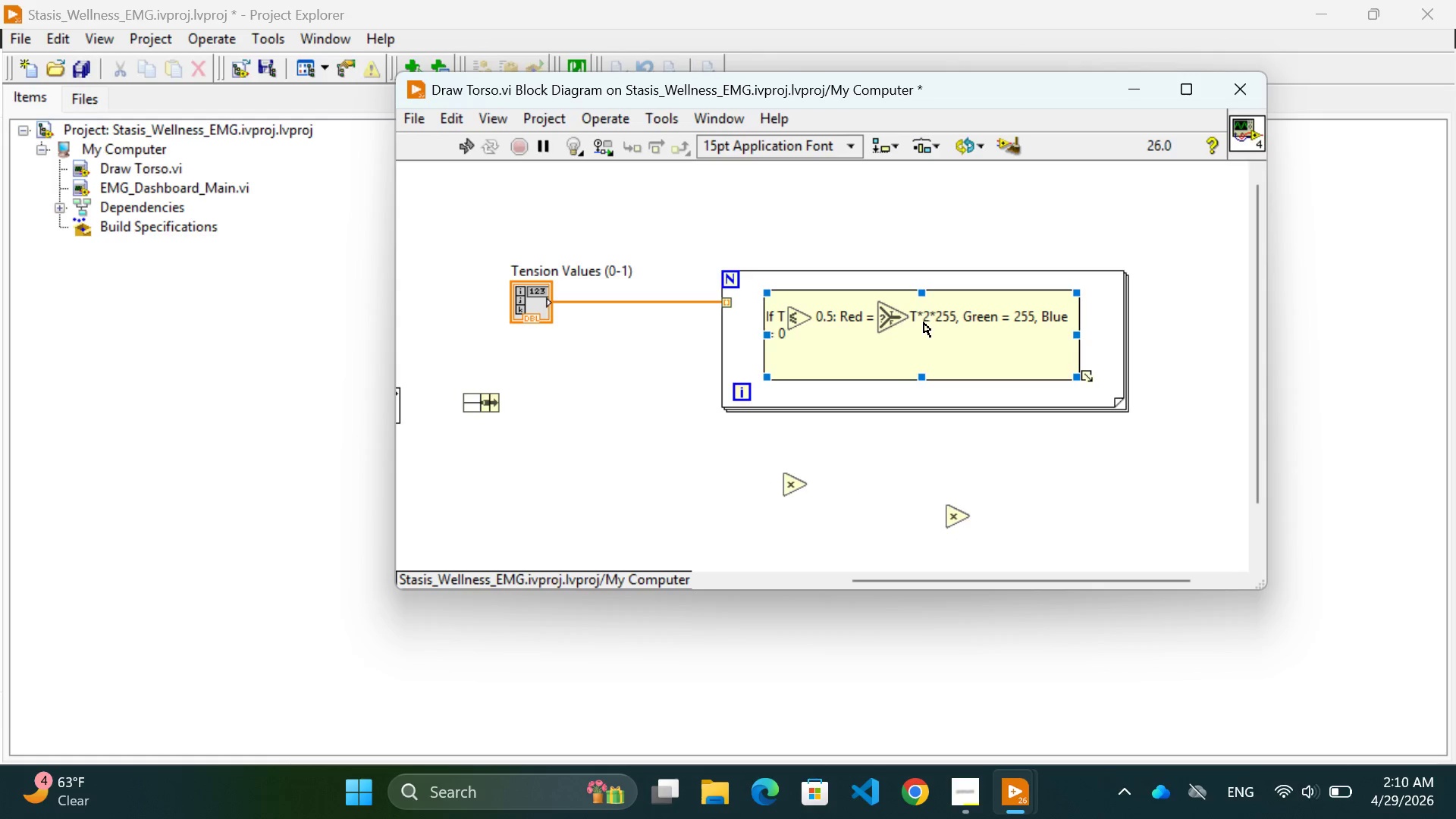 
left_click([924, 318])
 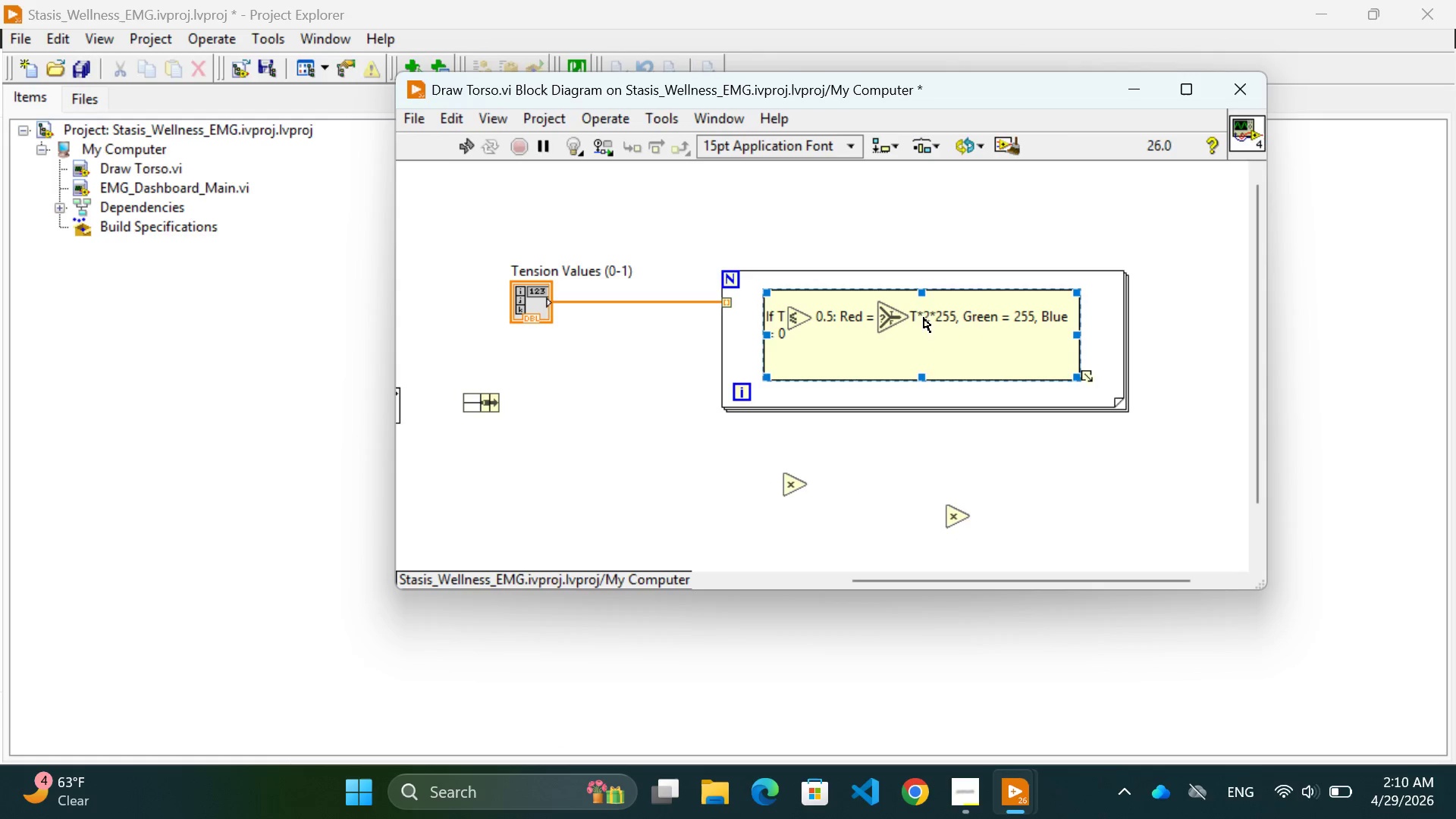 
double_click([924, 318])
 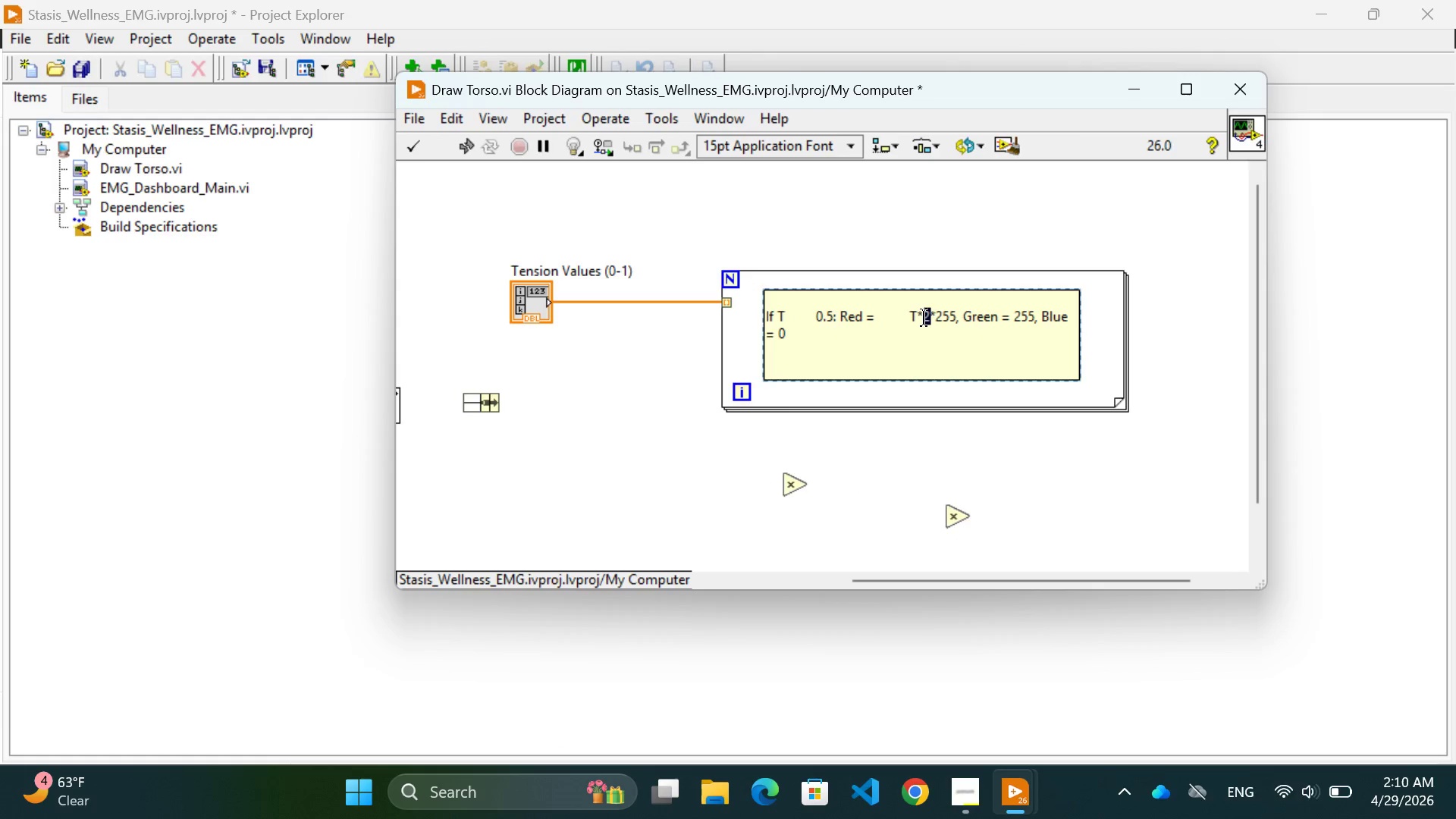 
left_click([924, 317])
 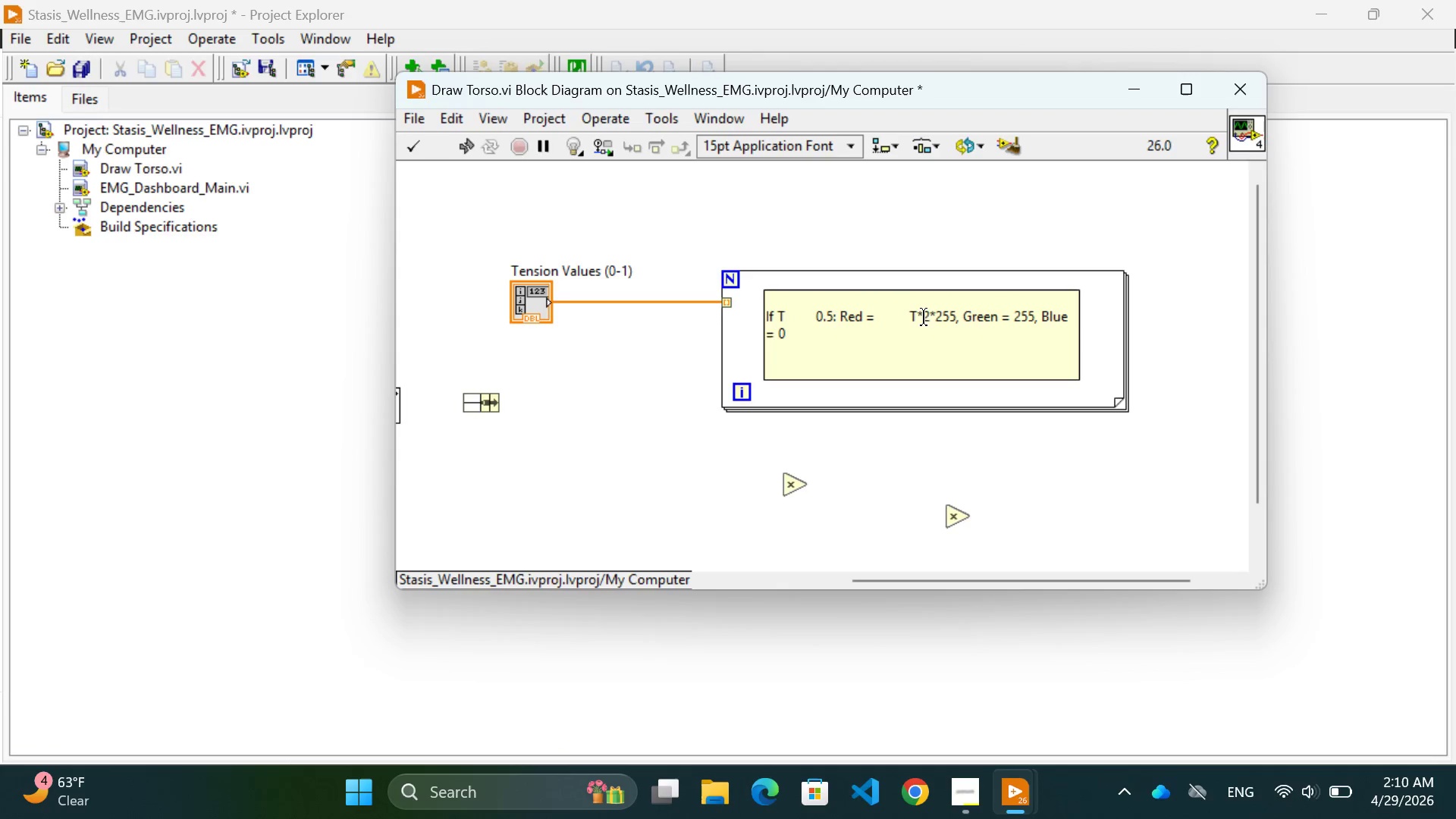 
key(Backspace)
 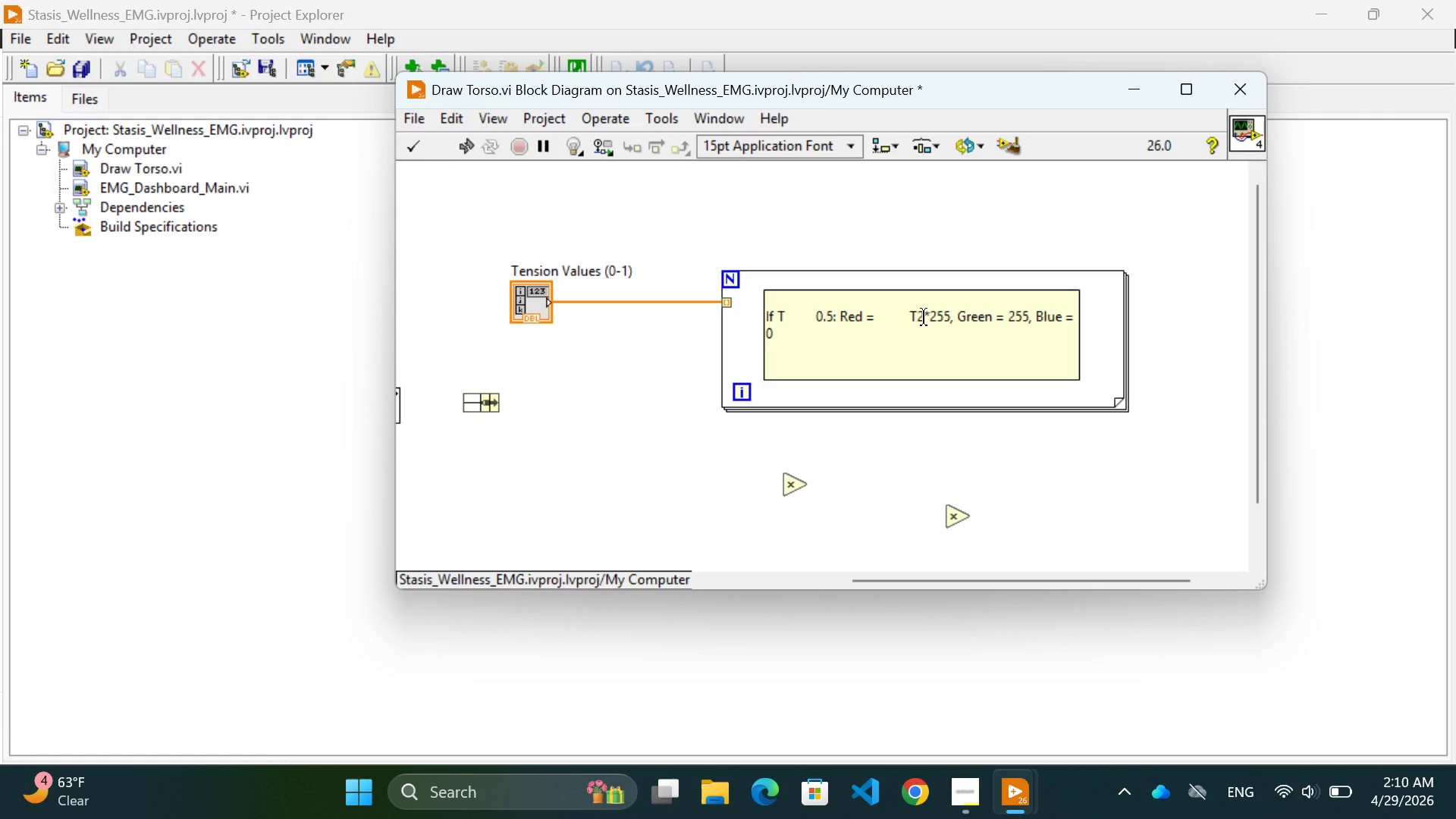 
key(Space)
 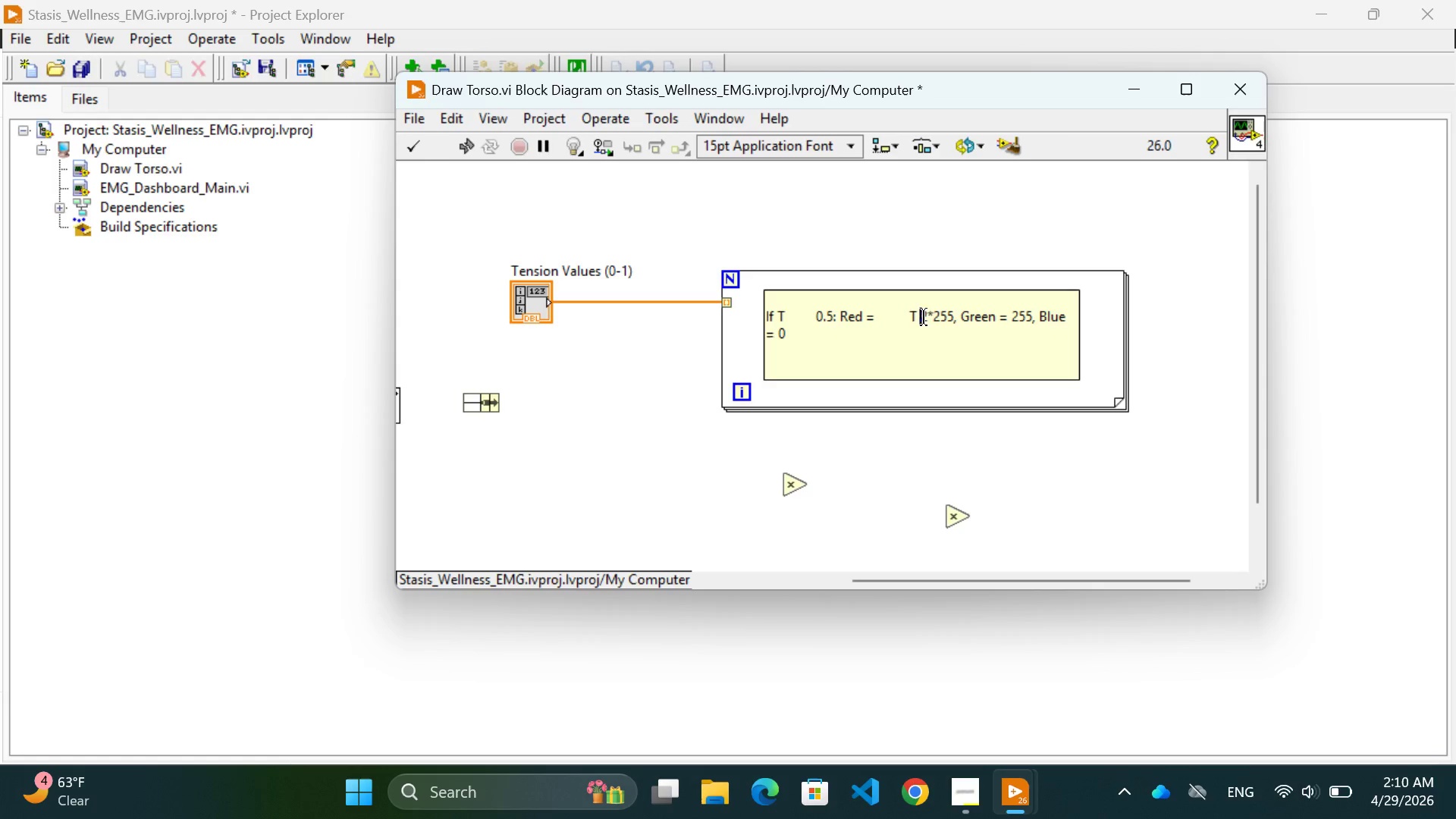 
key(Space)
 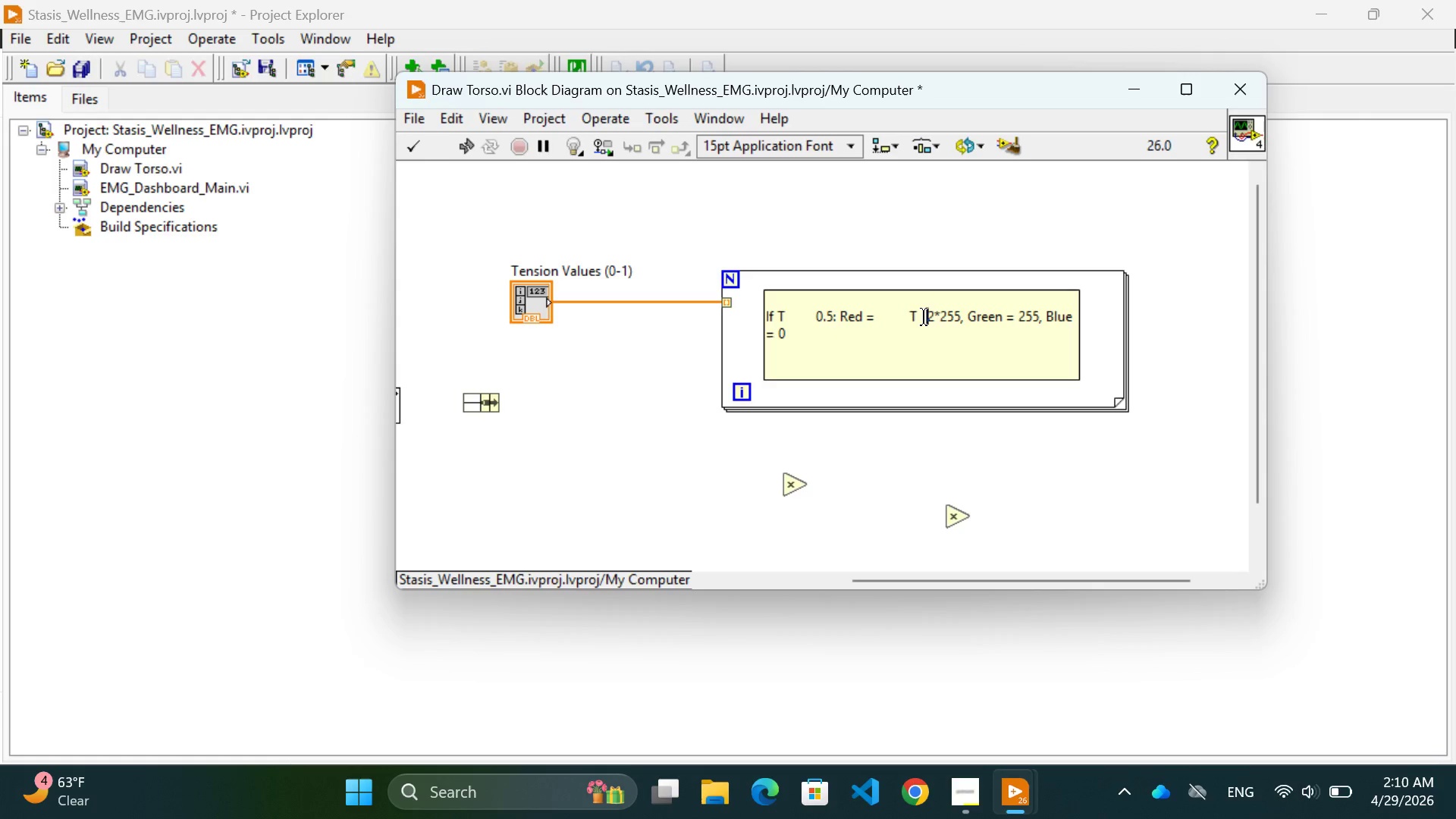 
key(Space)
 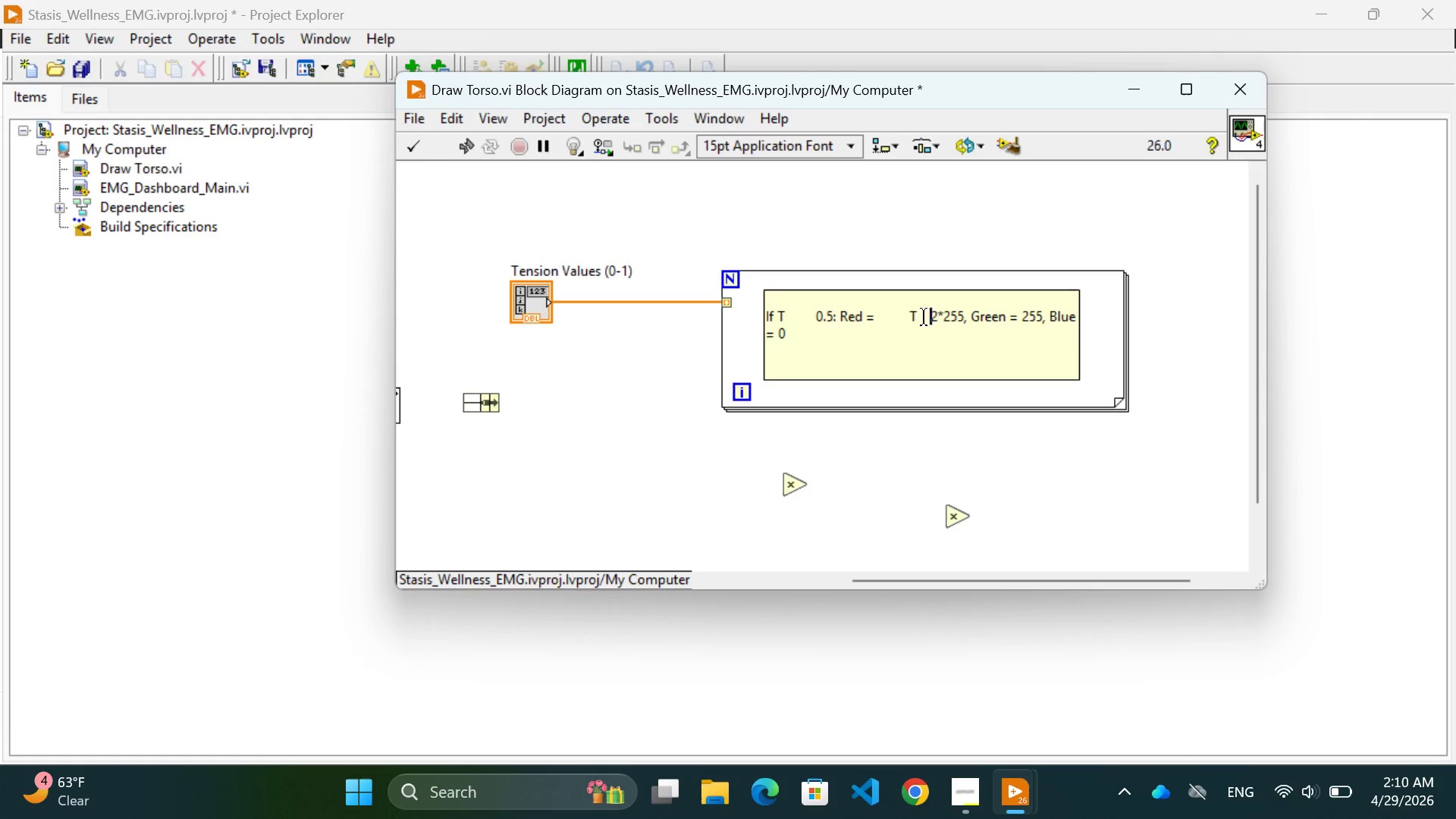 
key(Space)
 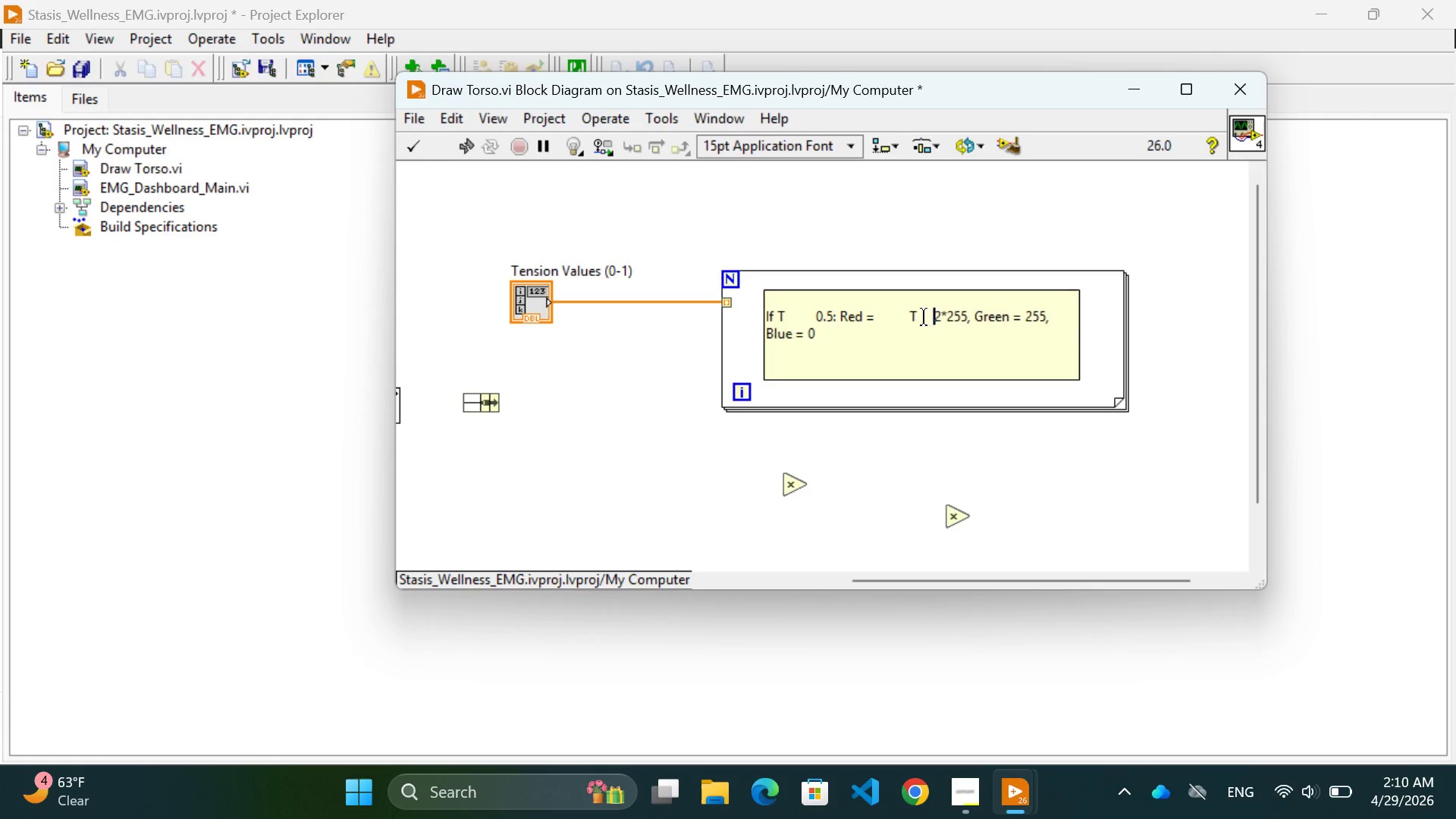 
key(Space)
 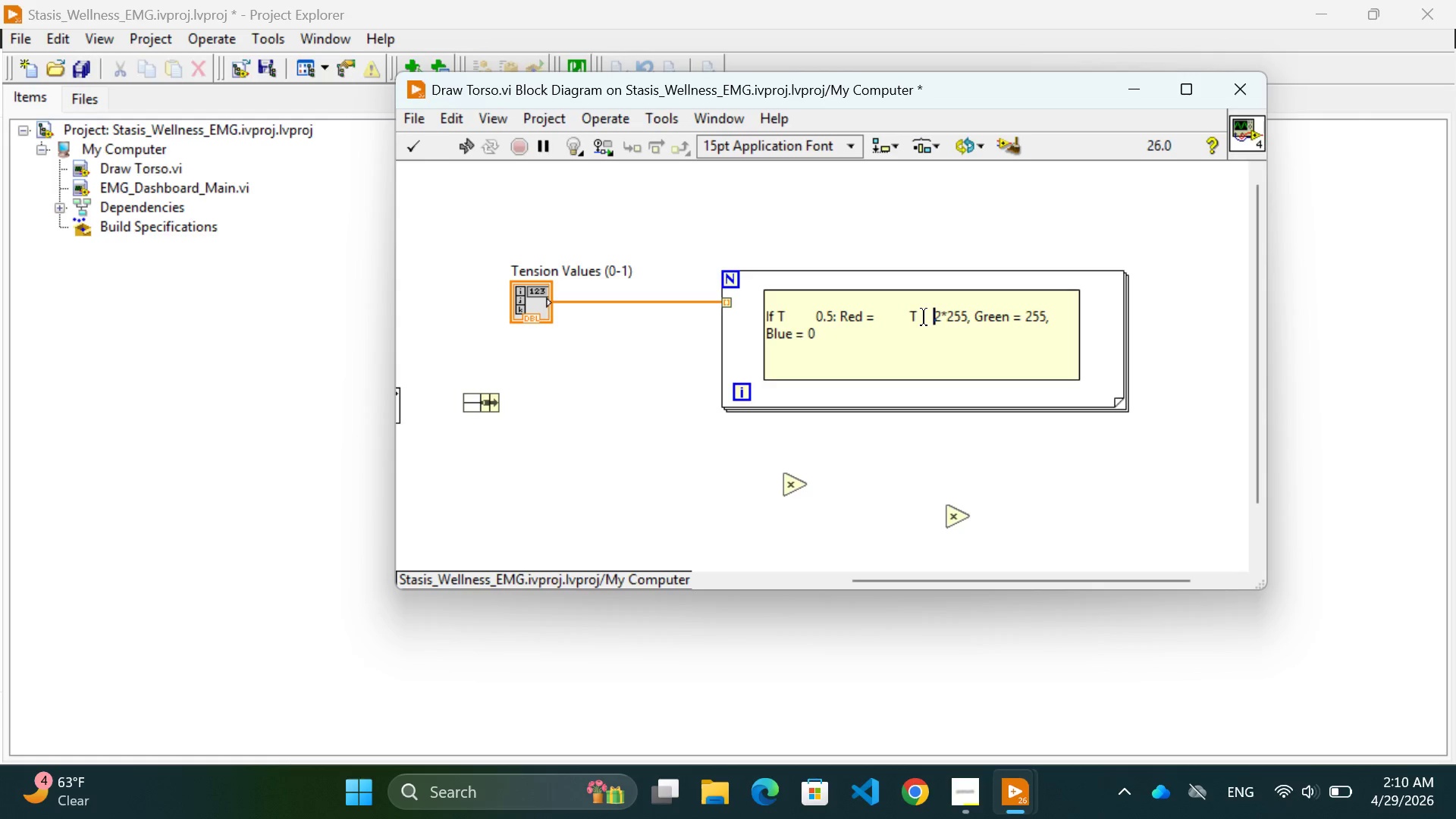 
key(Space)
 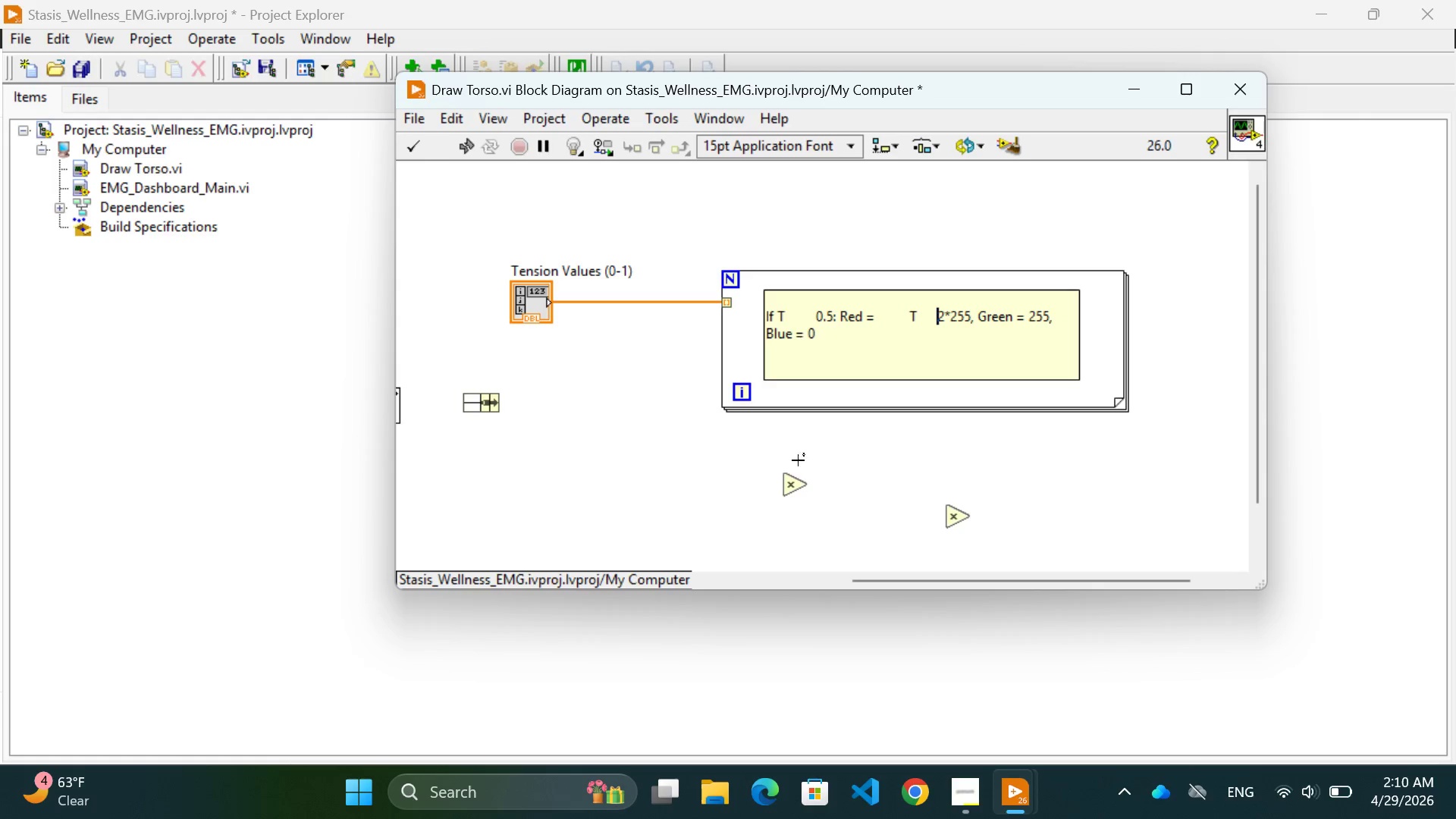 
left_click([789, 486])
 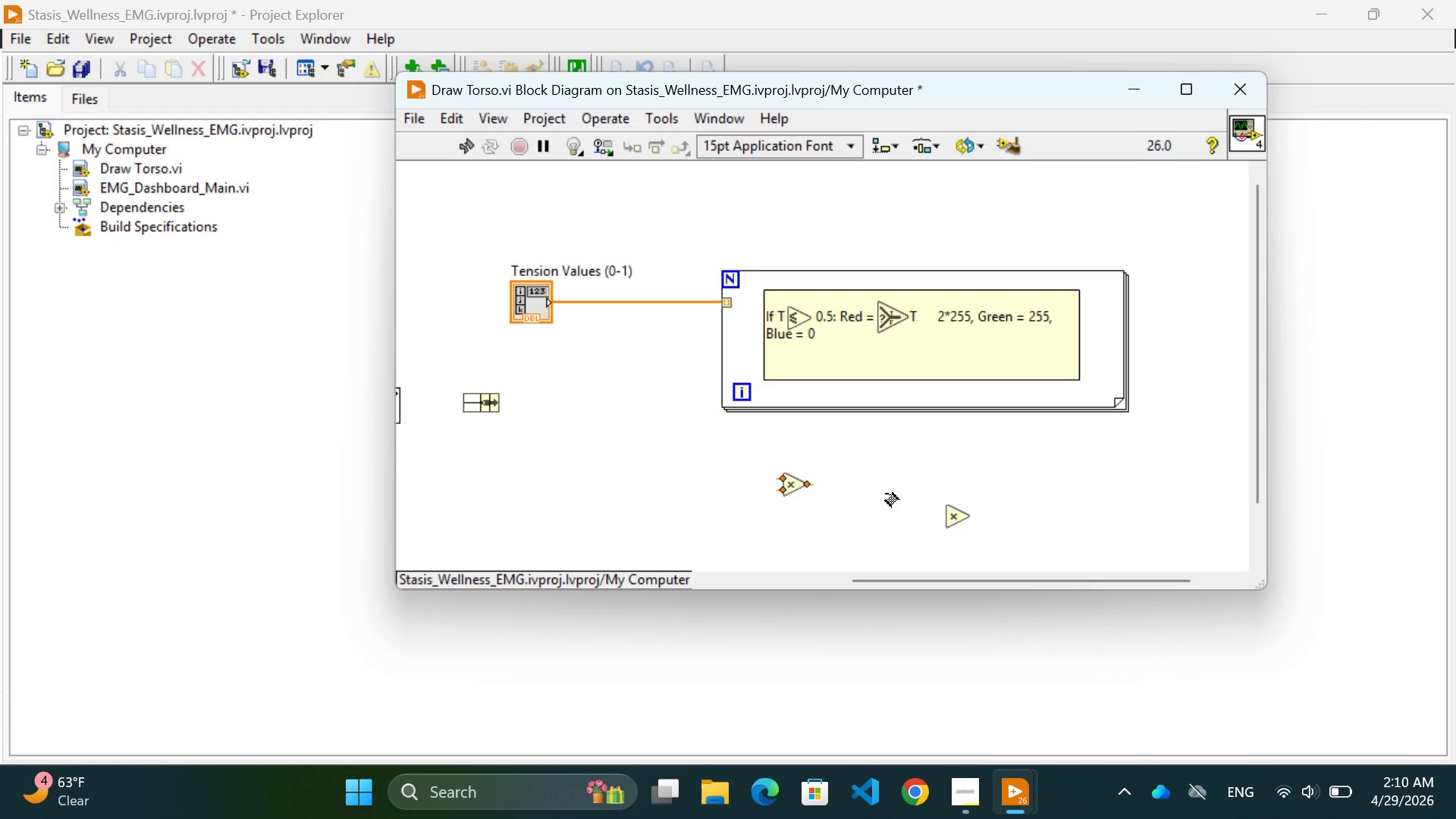 
left_click([893, 496])
 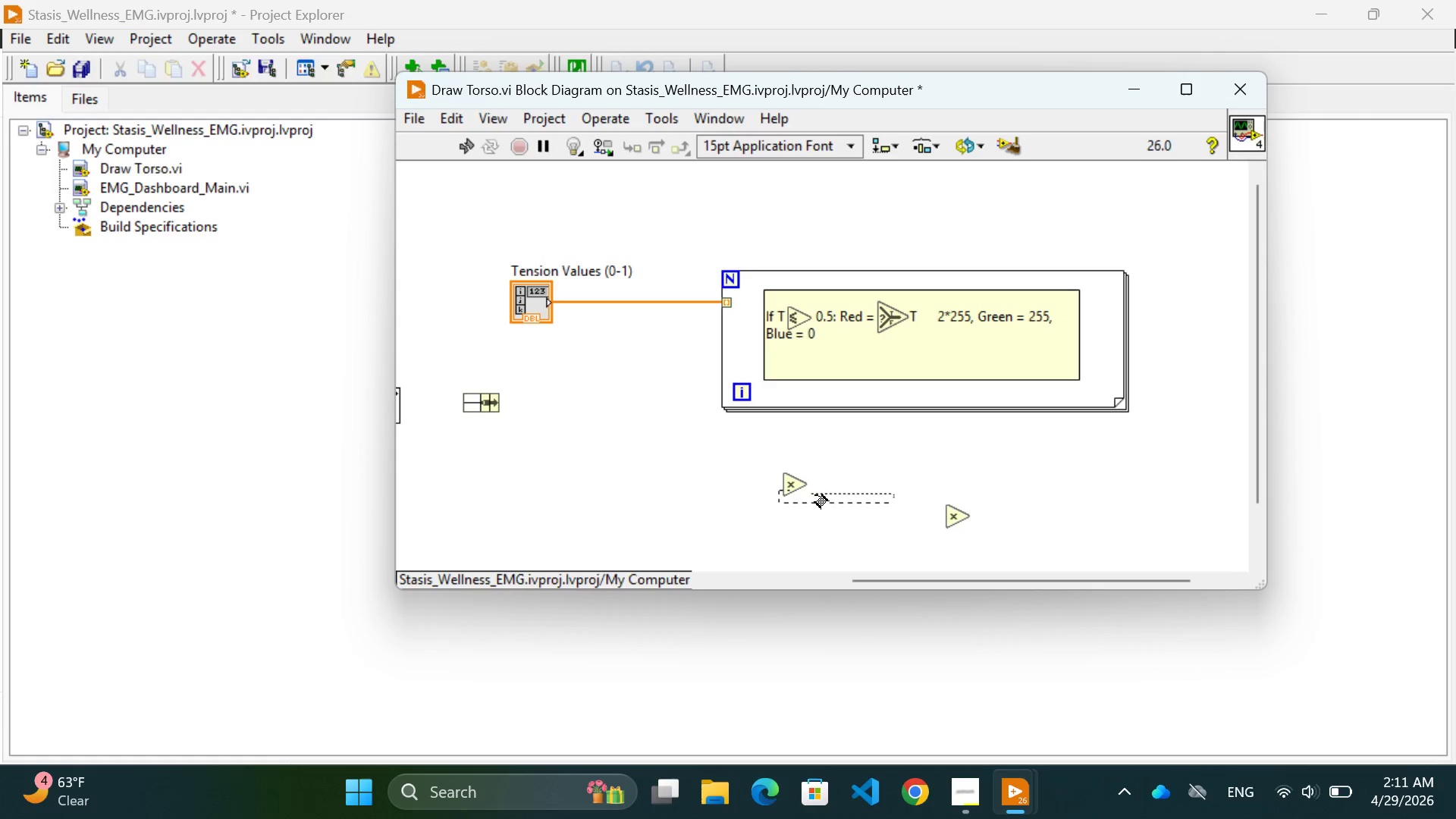 
left_click([833, 507])
 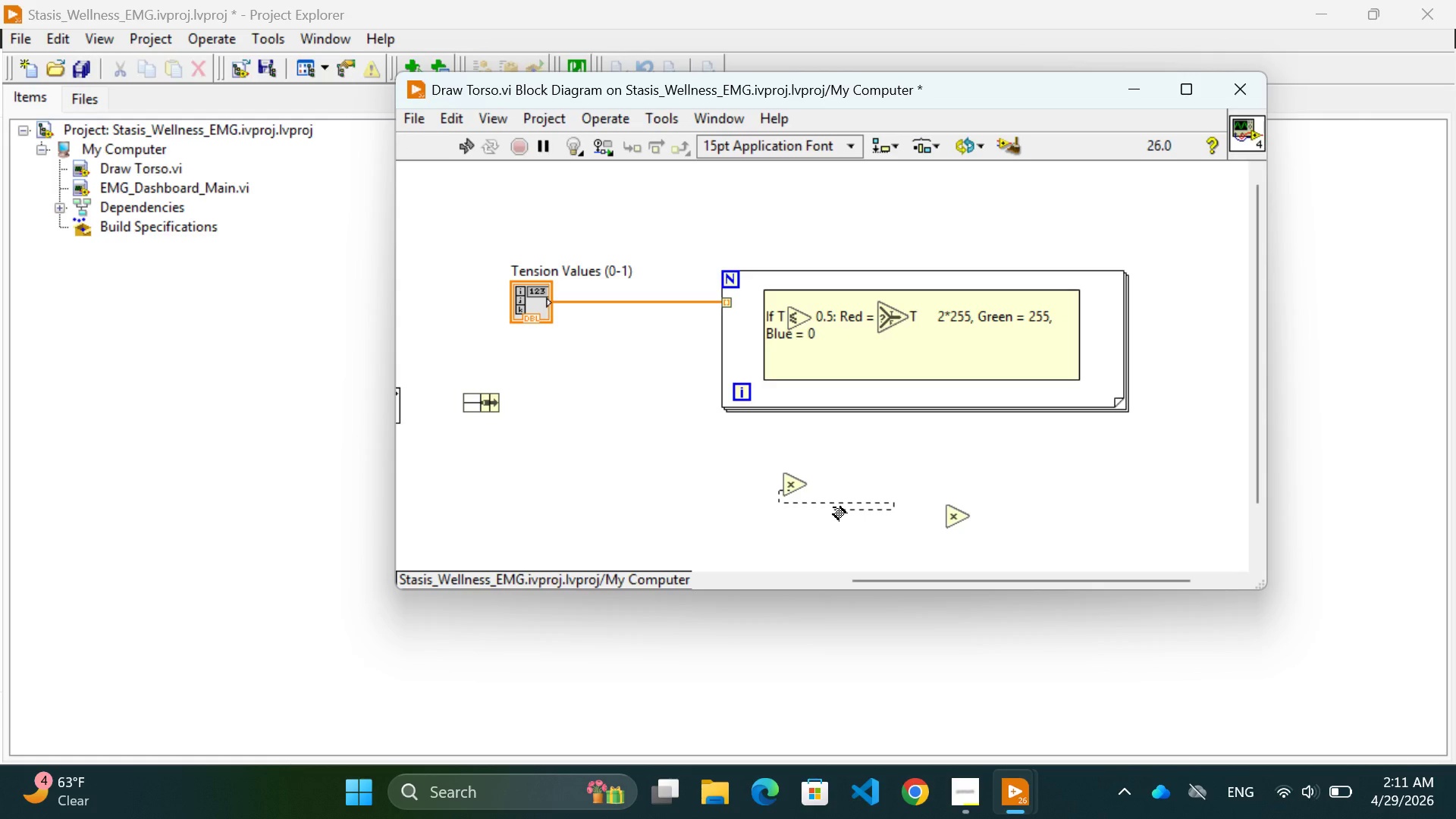 
key(Control+Z)
 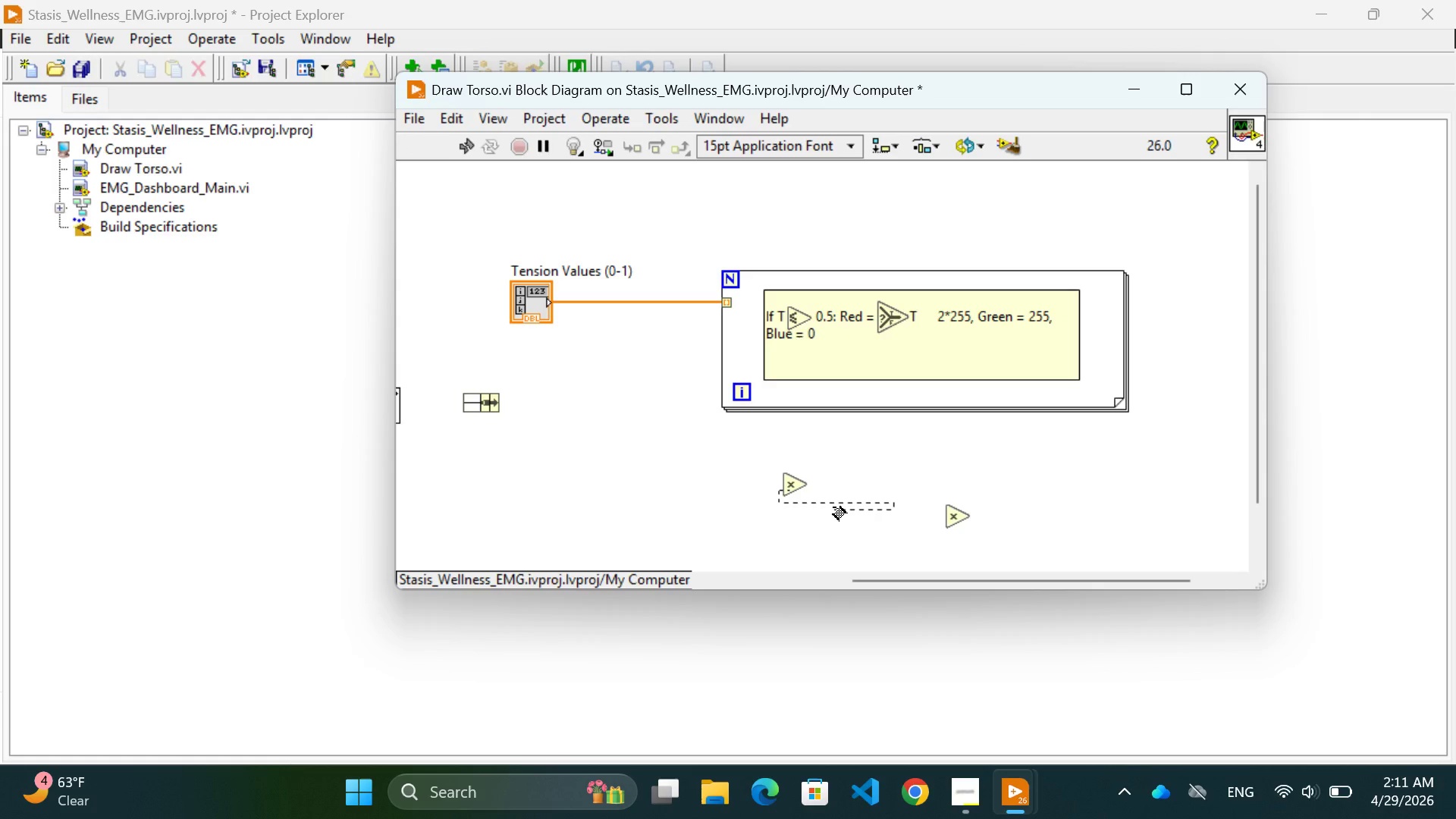 
double_click([833, 507])
 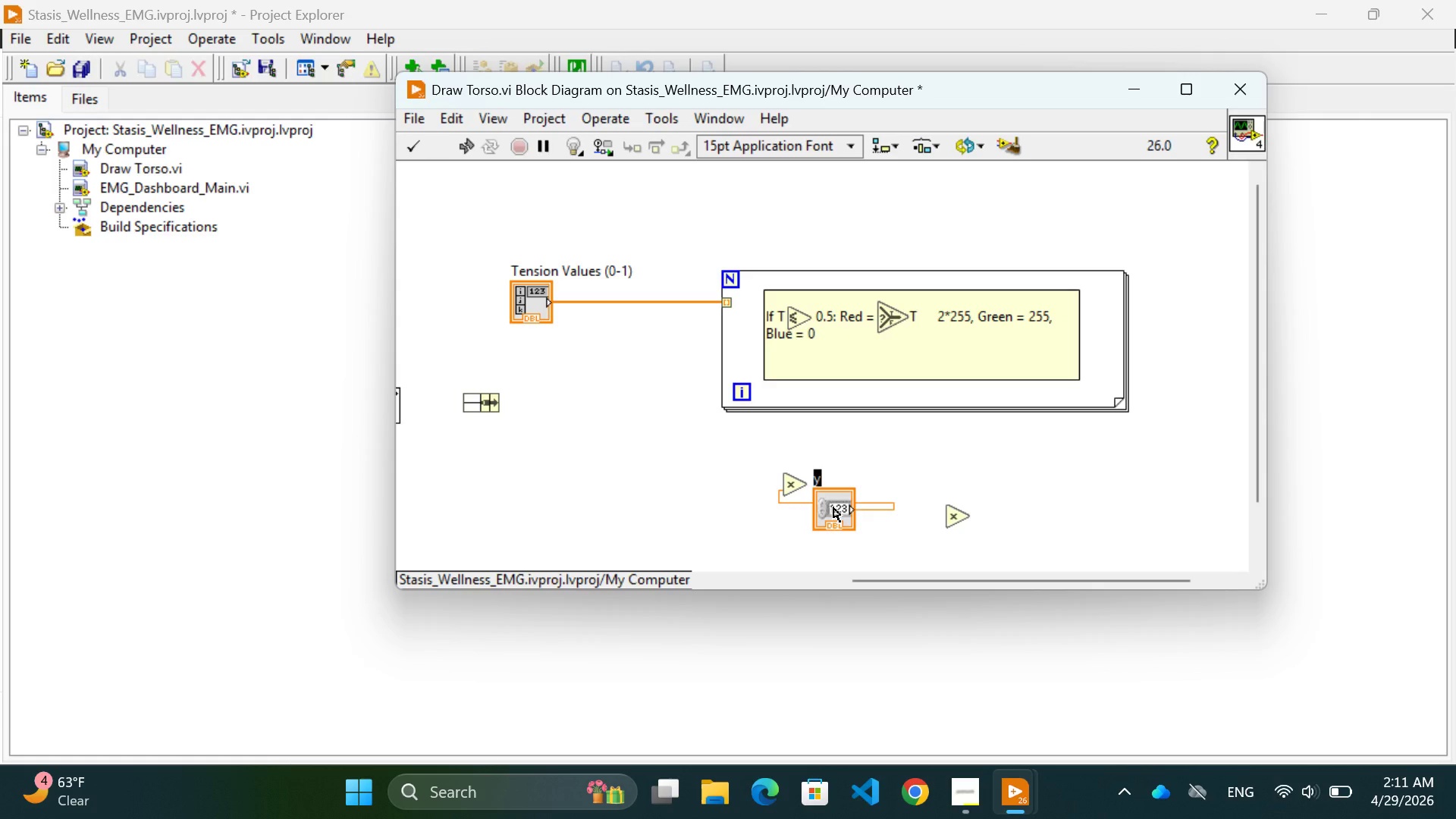 
key(Control+ControlLeft)
 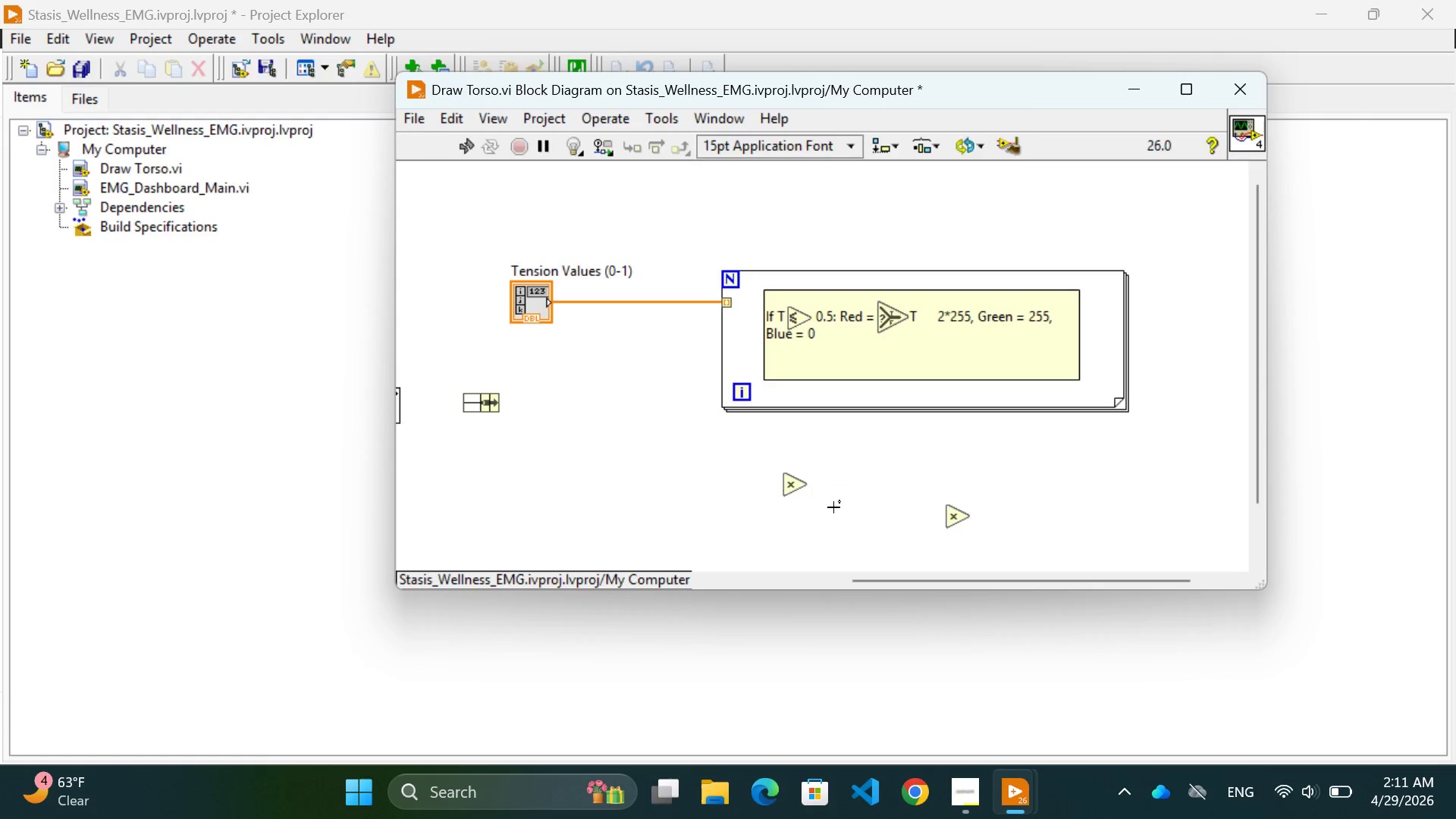 
key(Control+Z)
 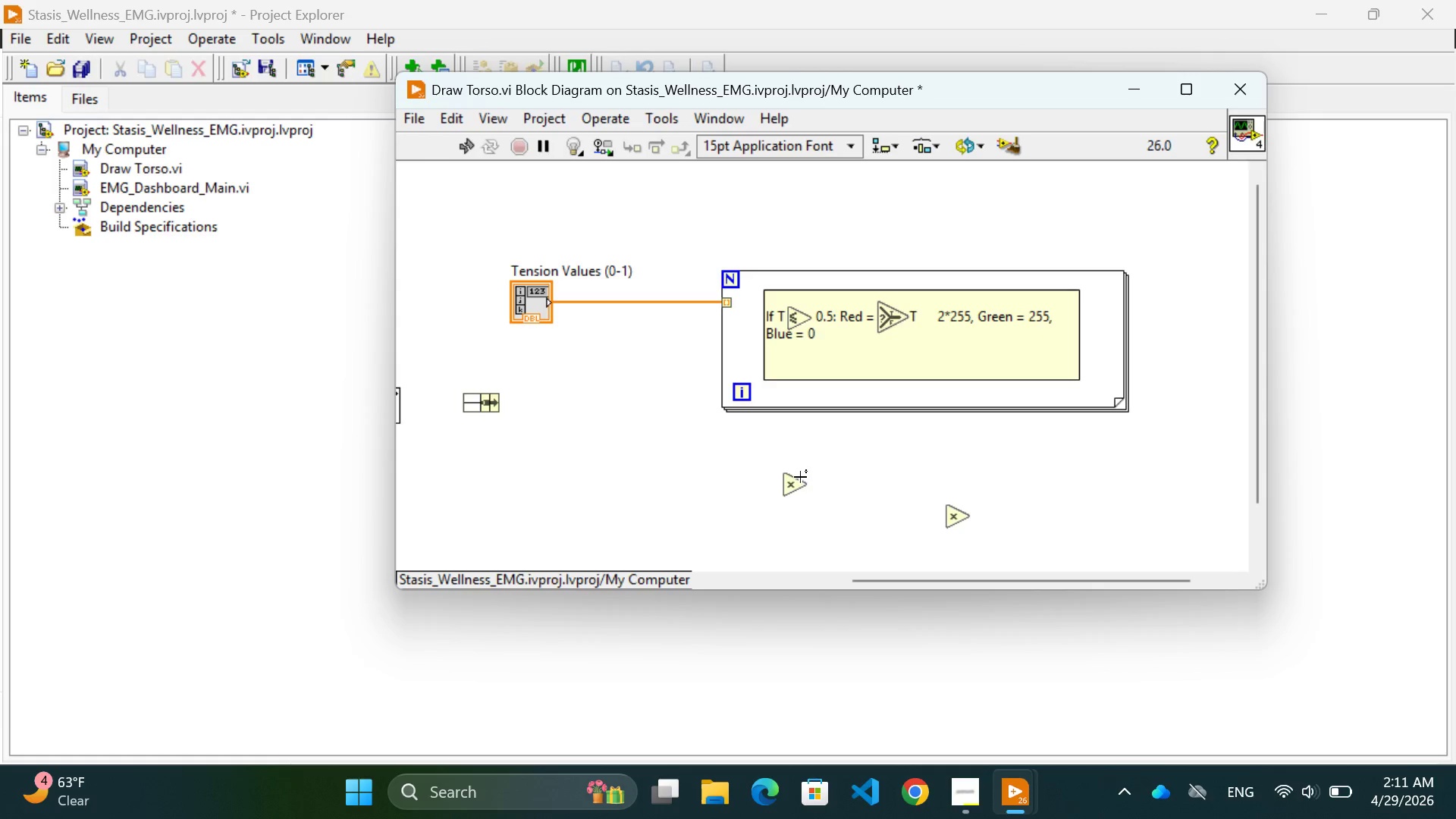 
left_click_drag(start_coordinate=[795, 484], to_coordinate=[930, 316])
 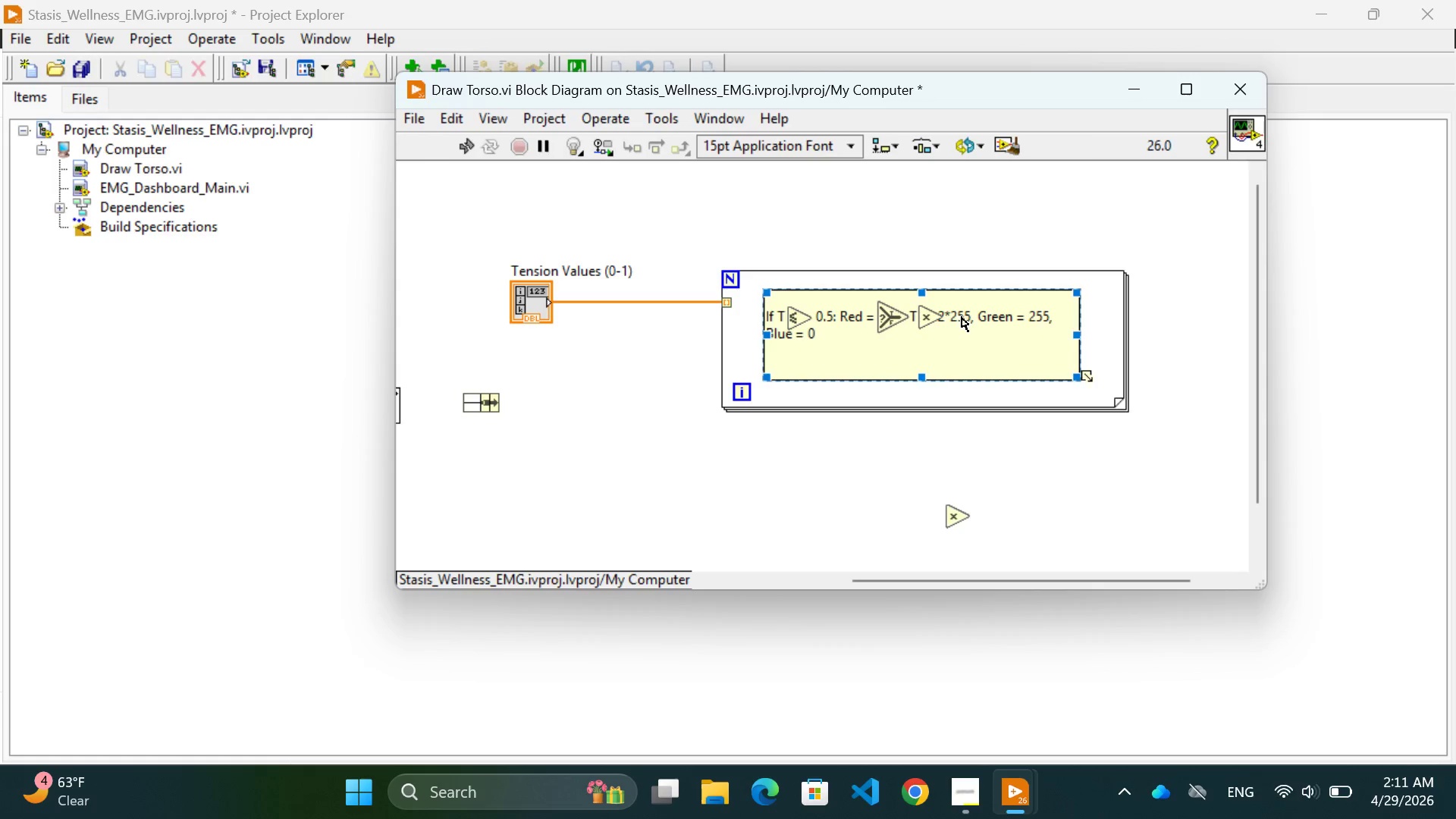 
double_click([962, 317])
 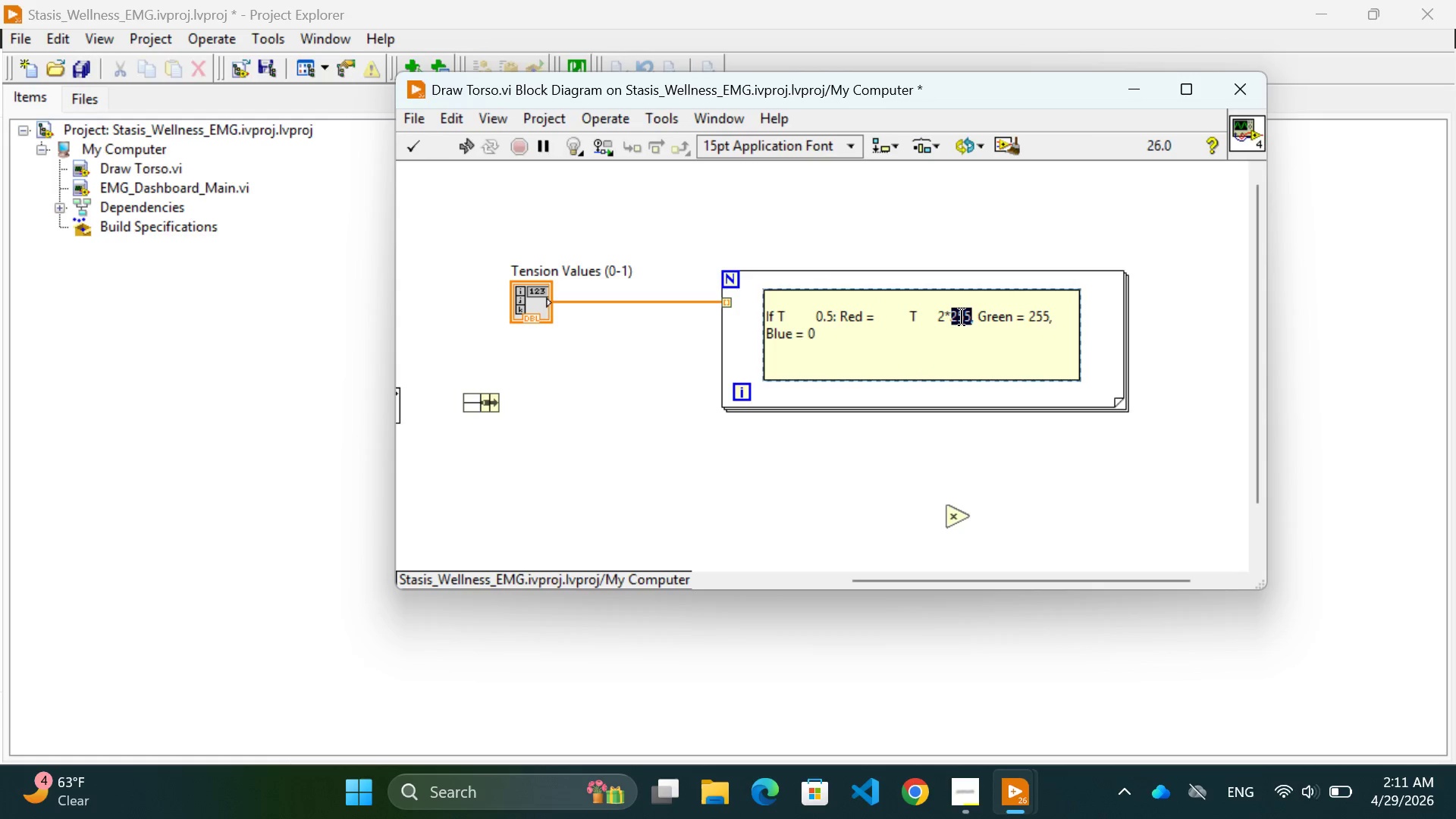 
triple_click([962, 317])
 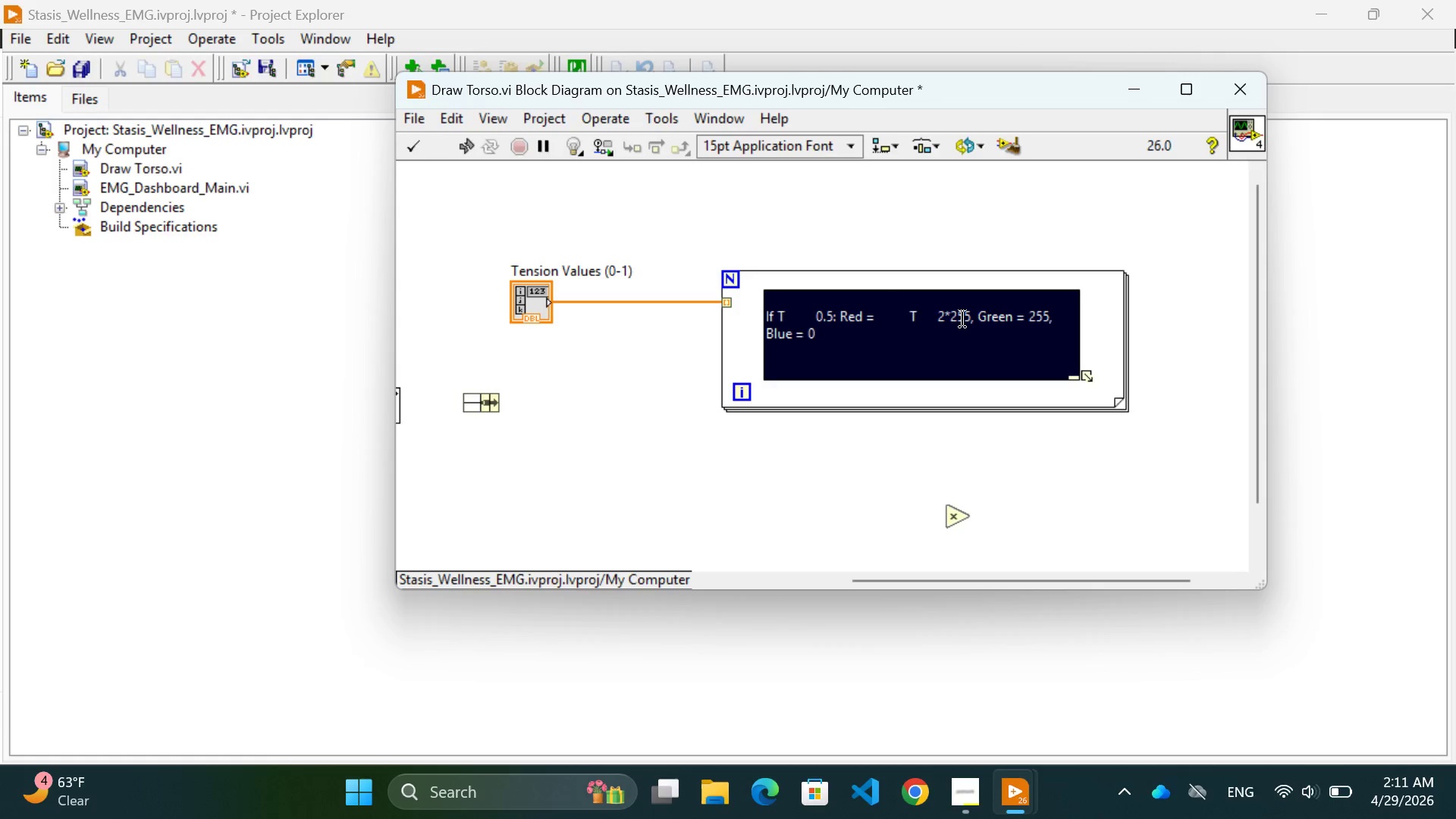 
left_click([962, 318])
 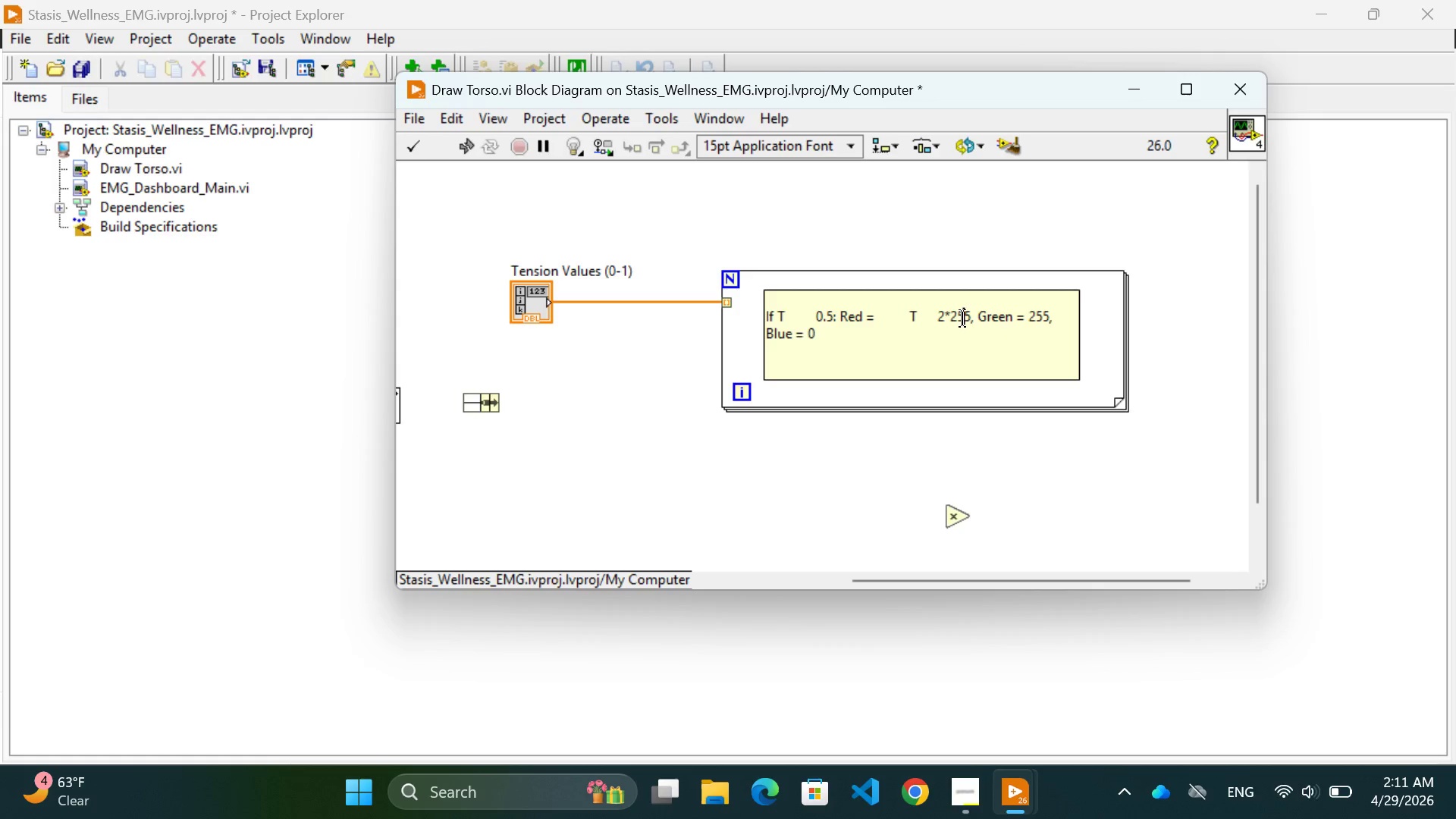 
key(ArrowLeft)
 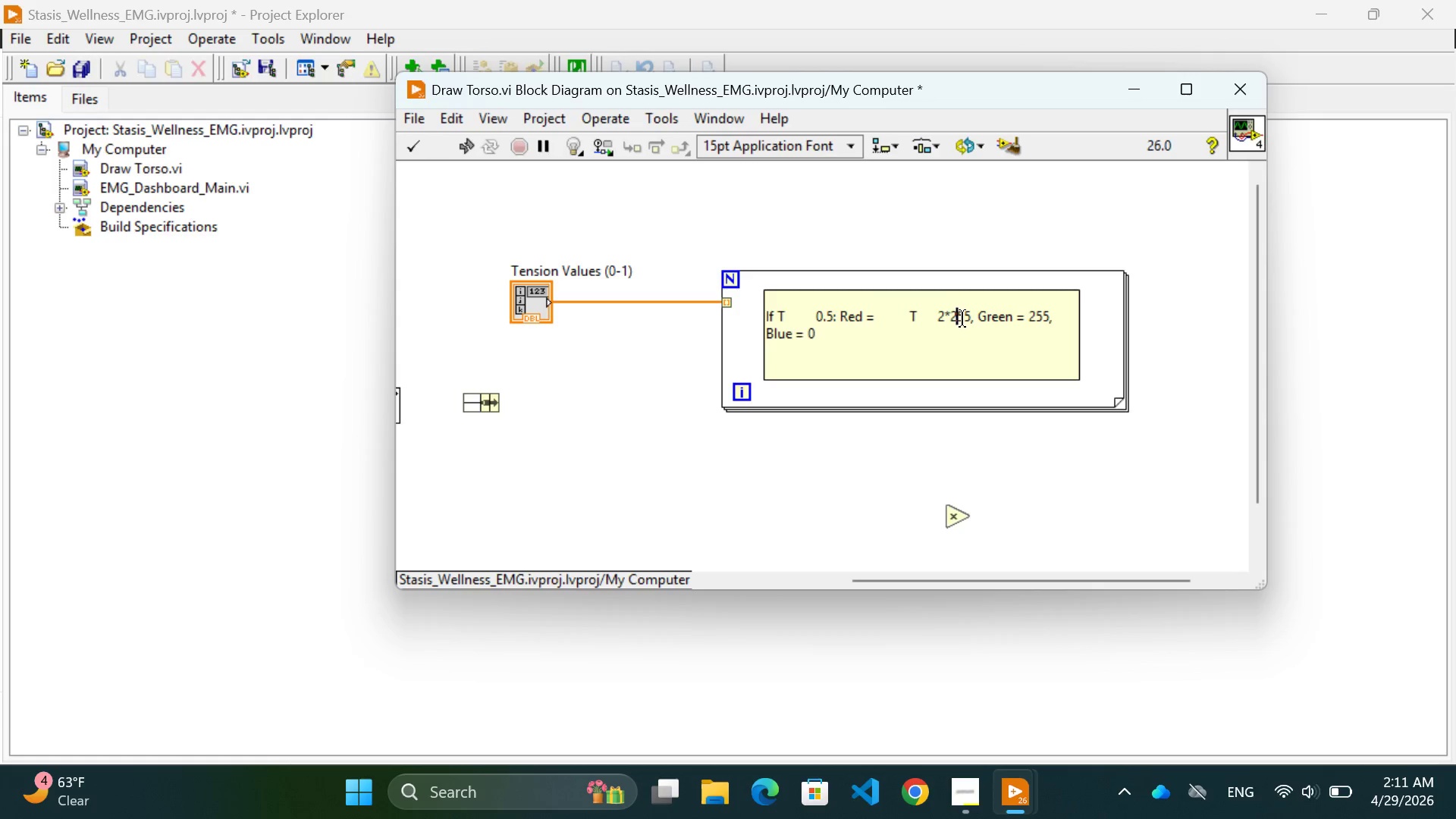 
key(ArrowLeft)
 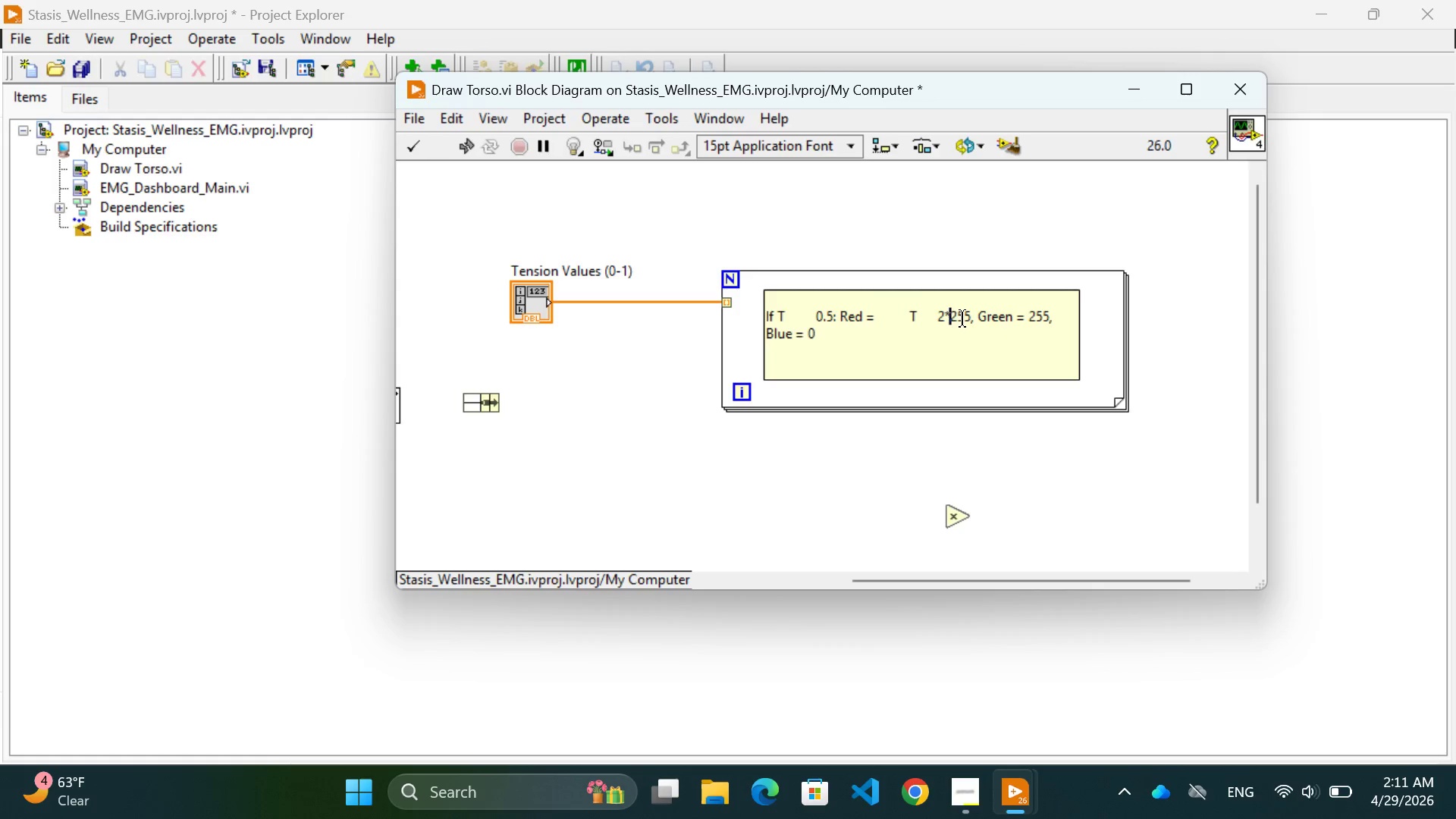 
key(ArrowLeft)
 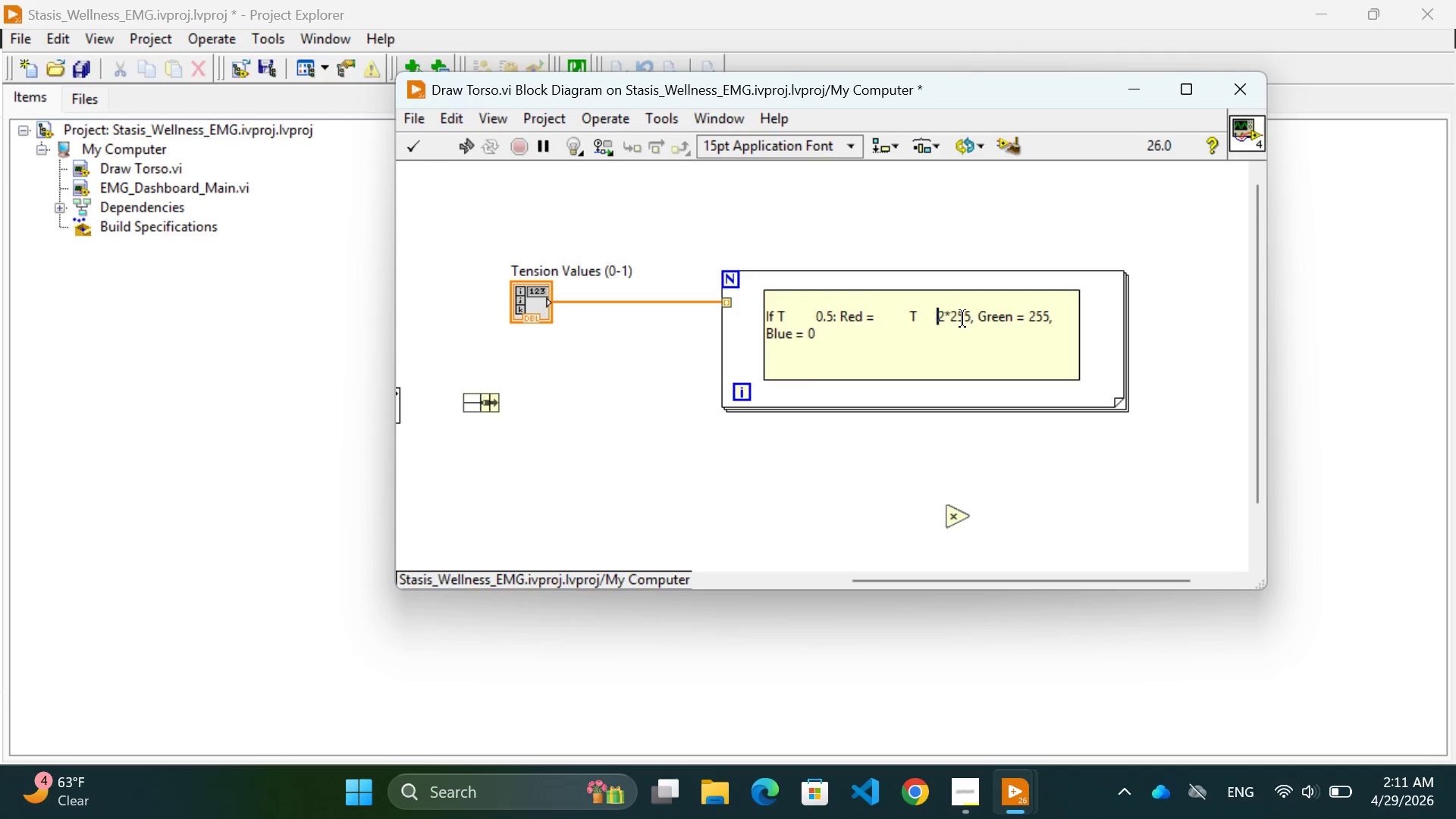 
key(ArrowLeft)
 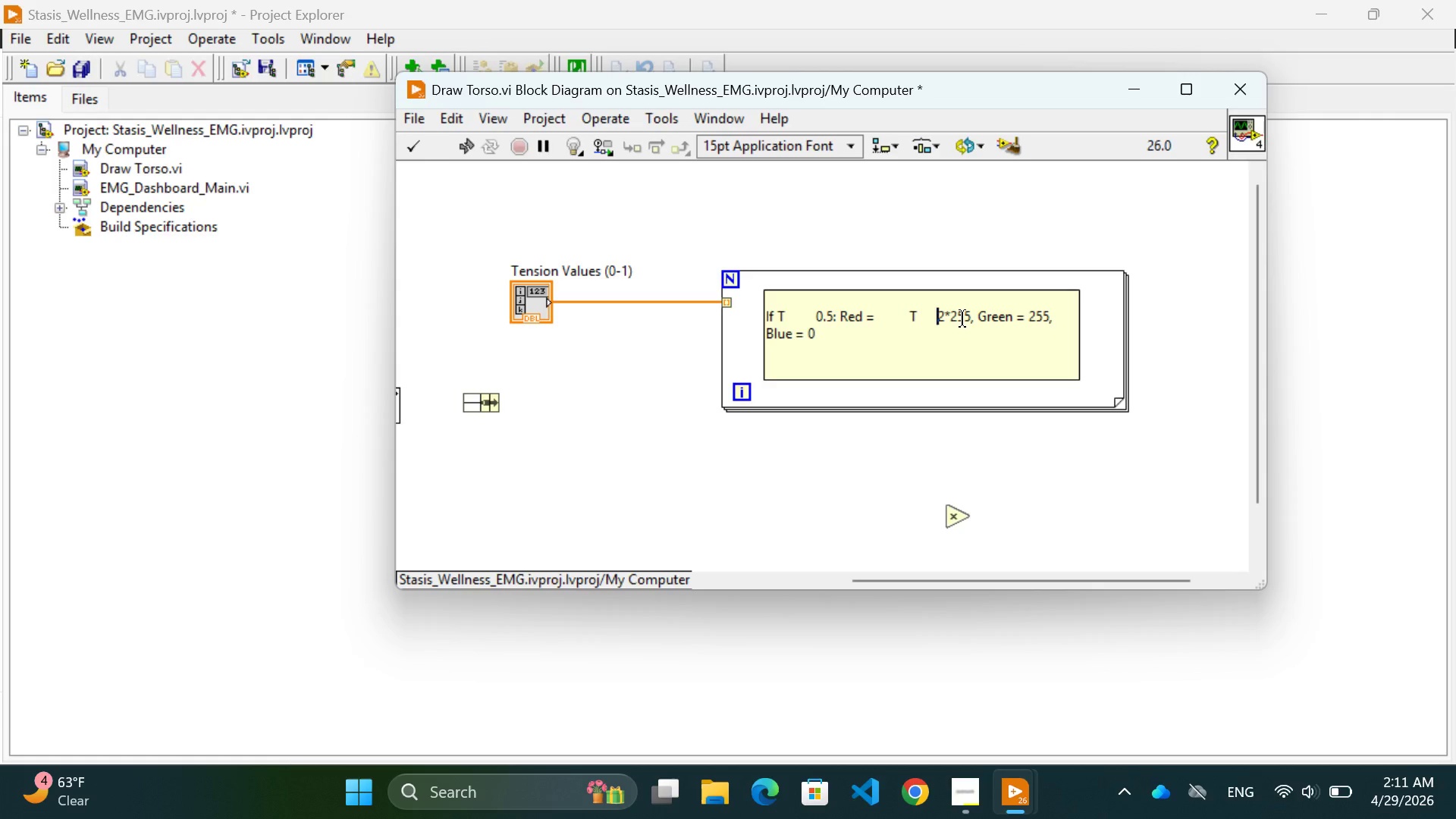 
key(Space)
 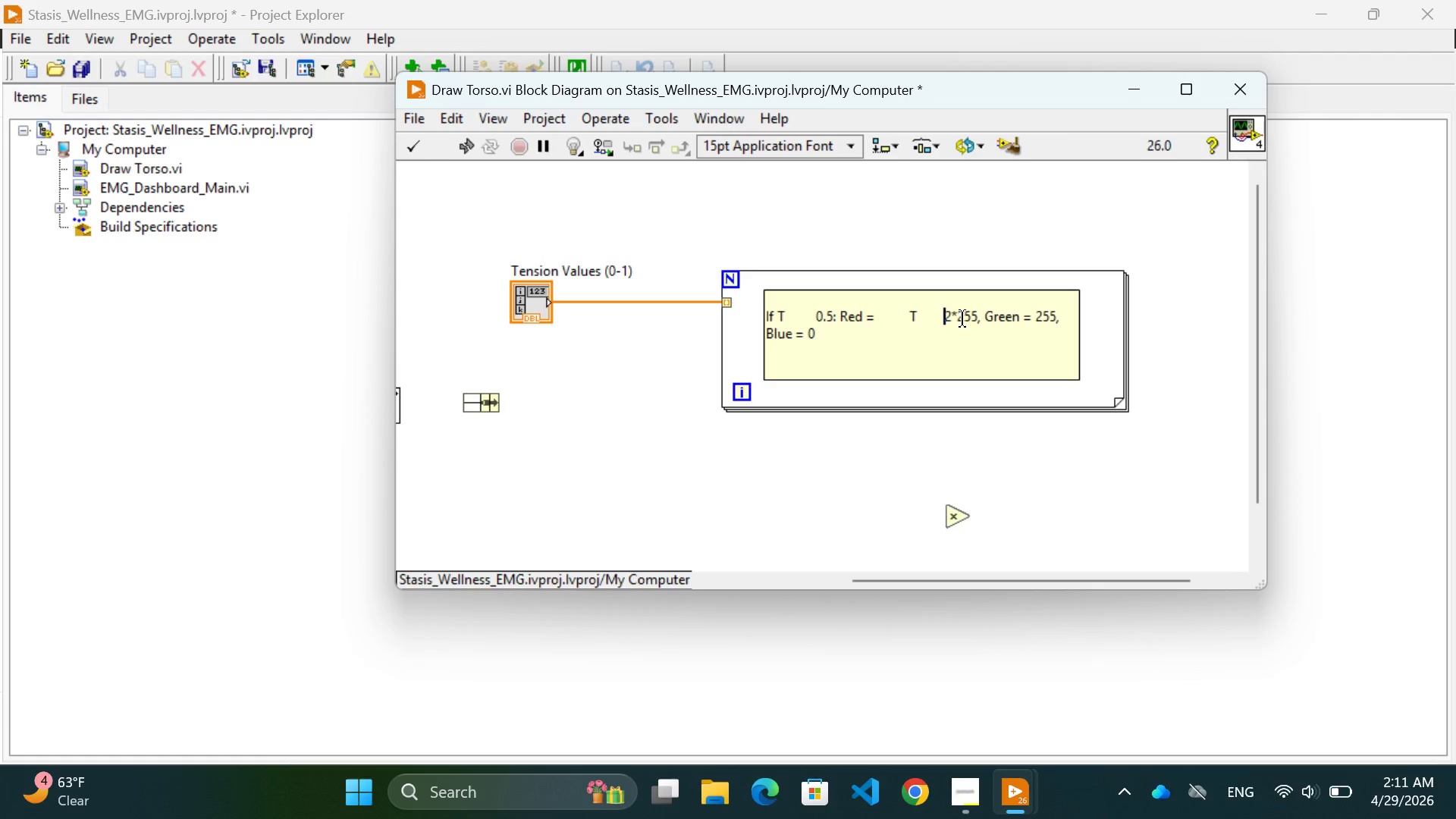 
key(Space)
 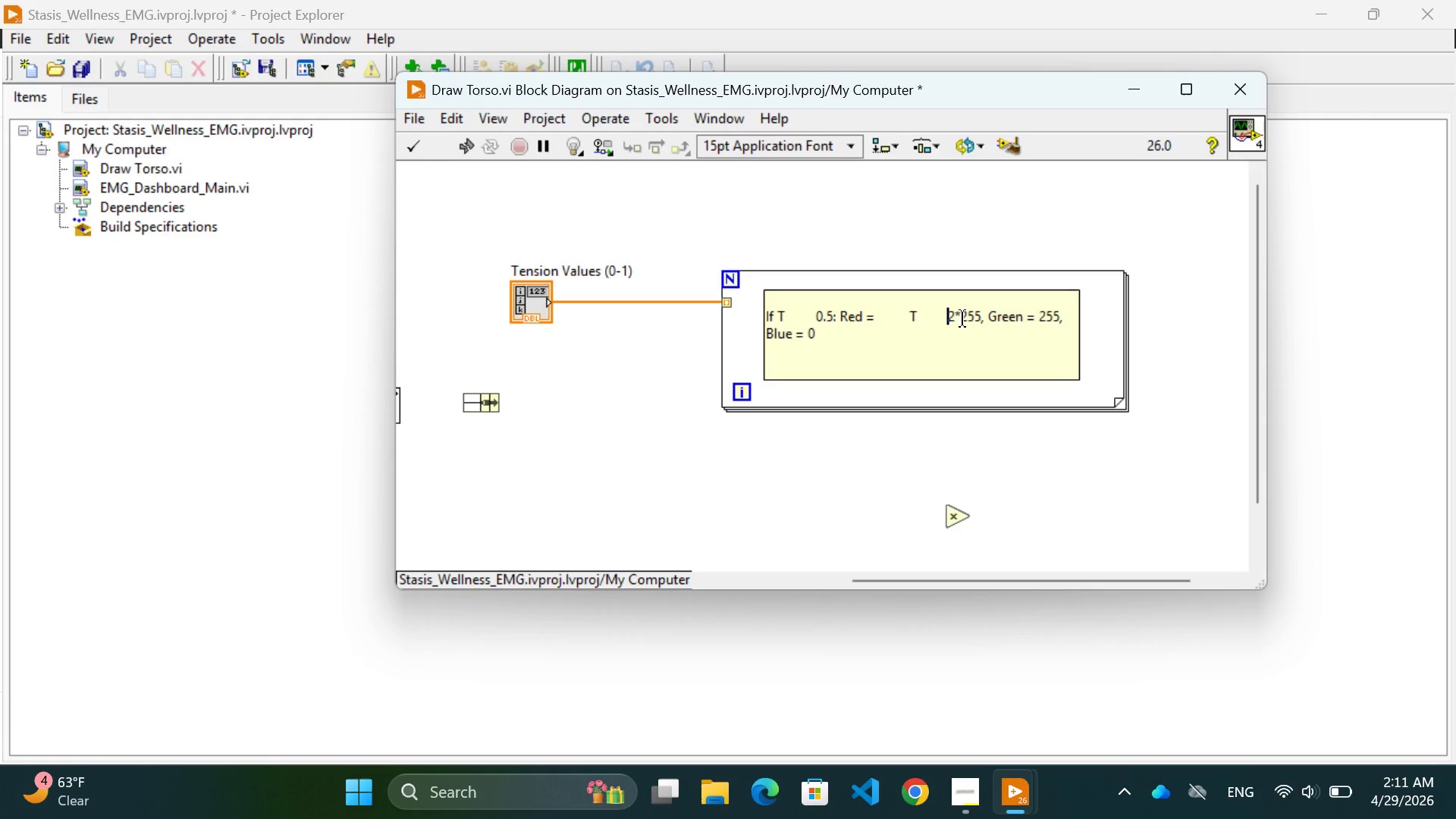 
key(Space)
 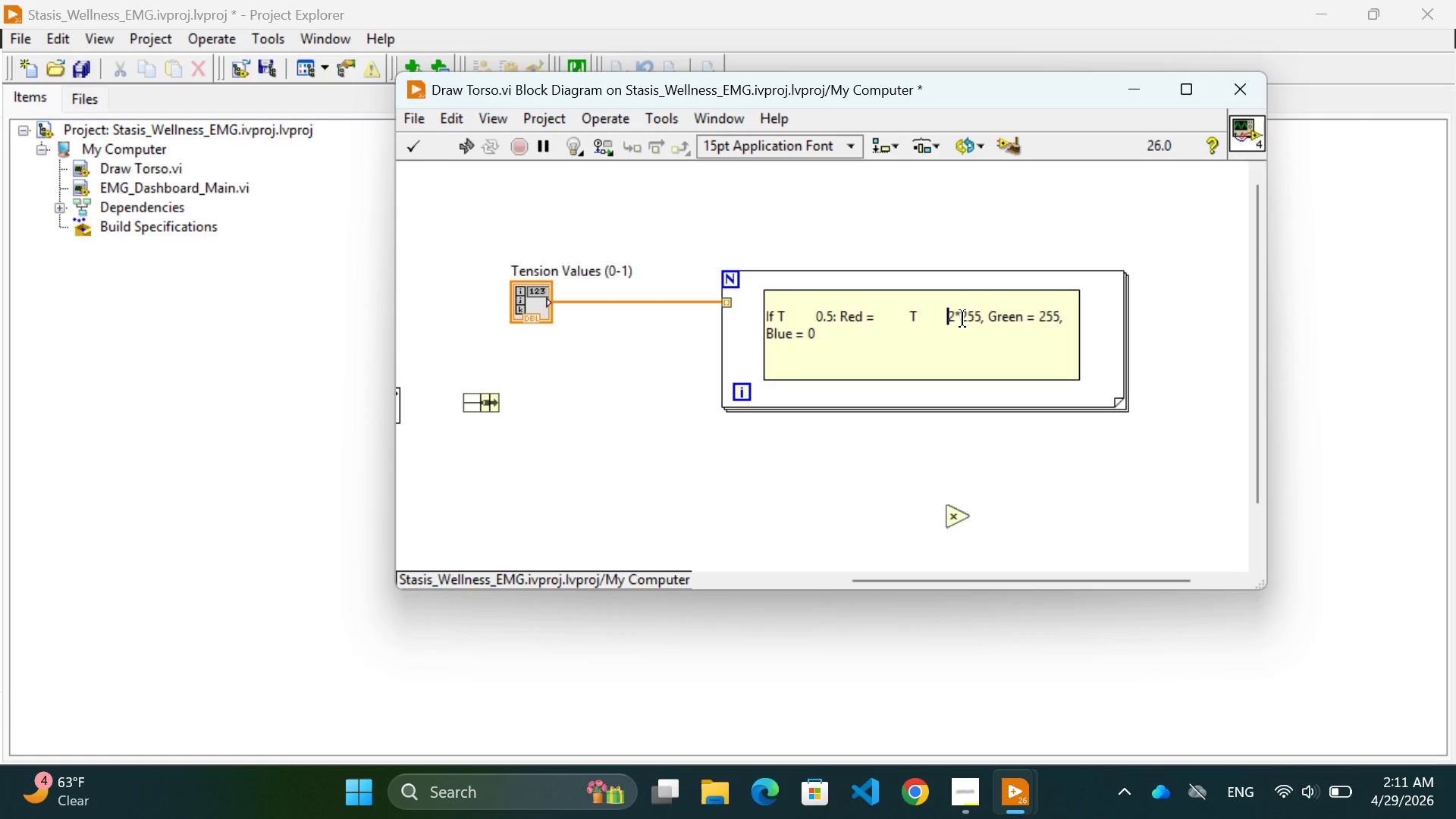 
left_click([962, 318])
 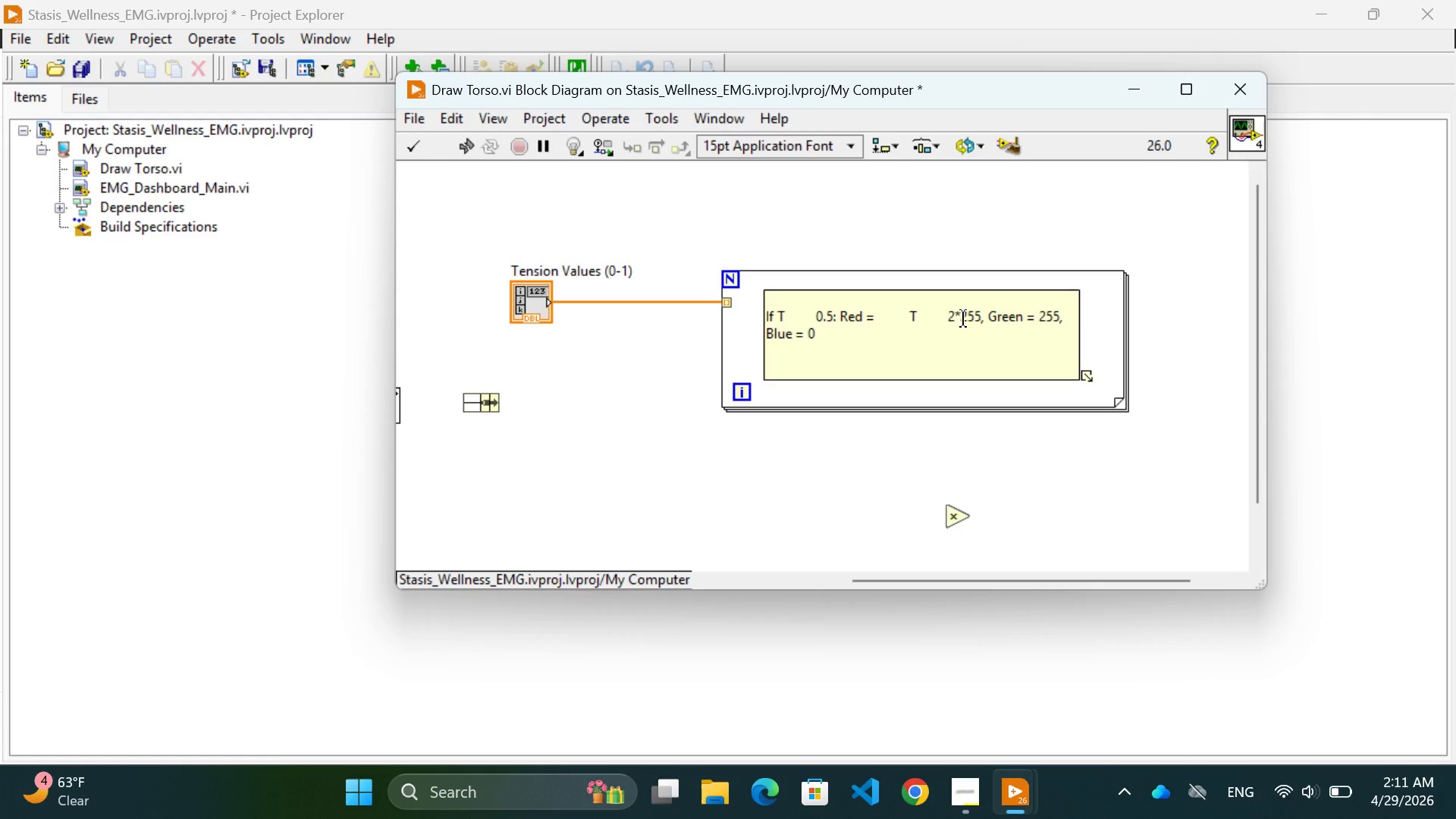 
key(Backspace)
 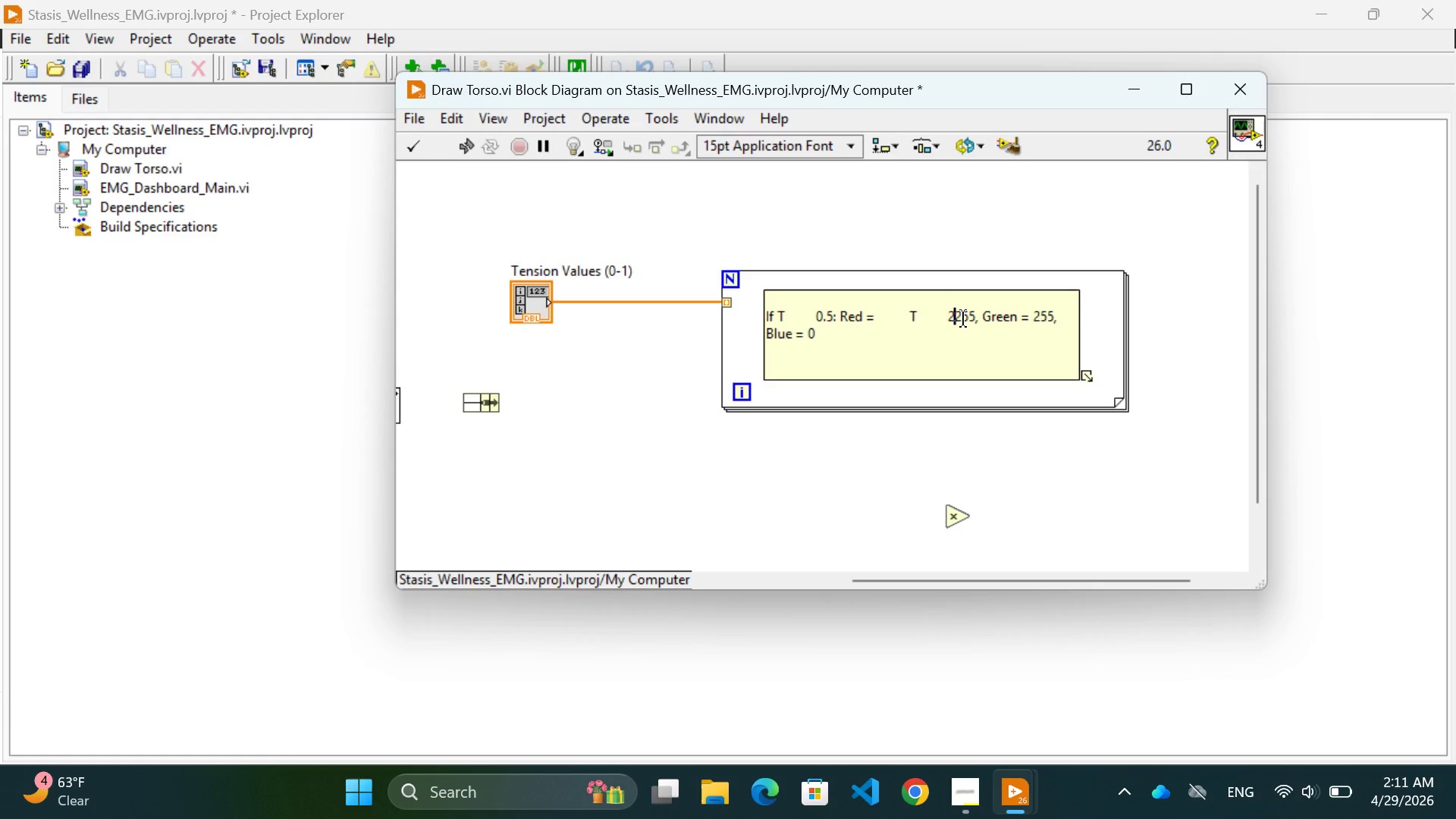 
key(Space)
 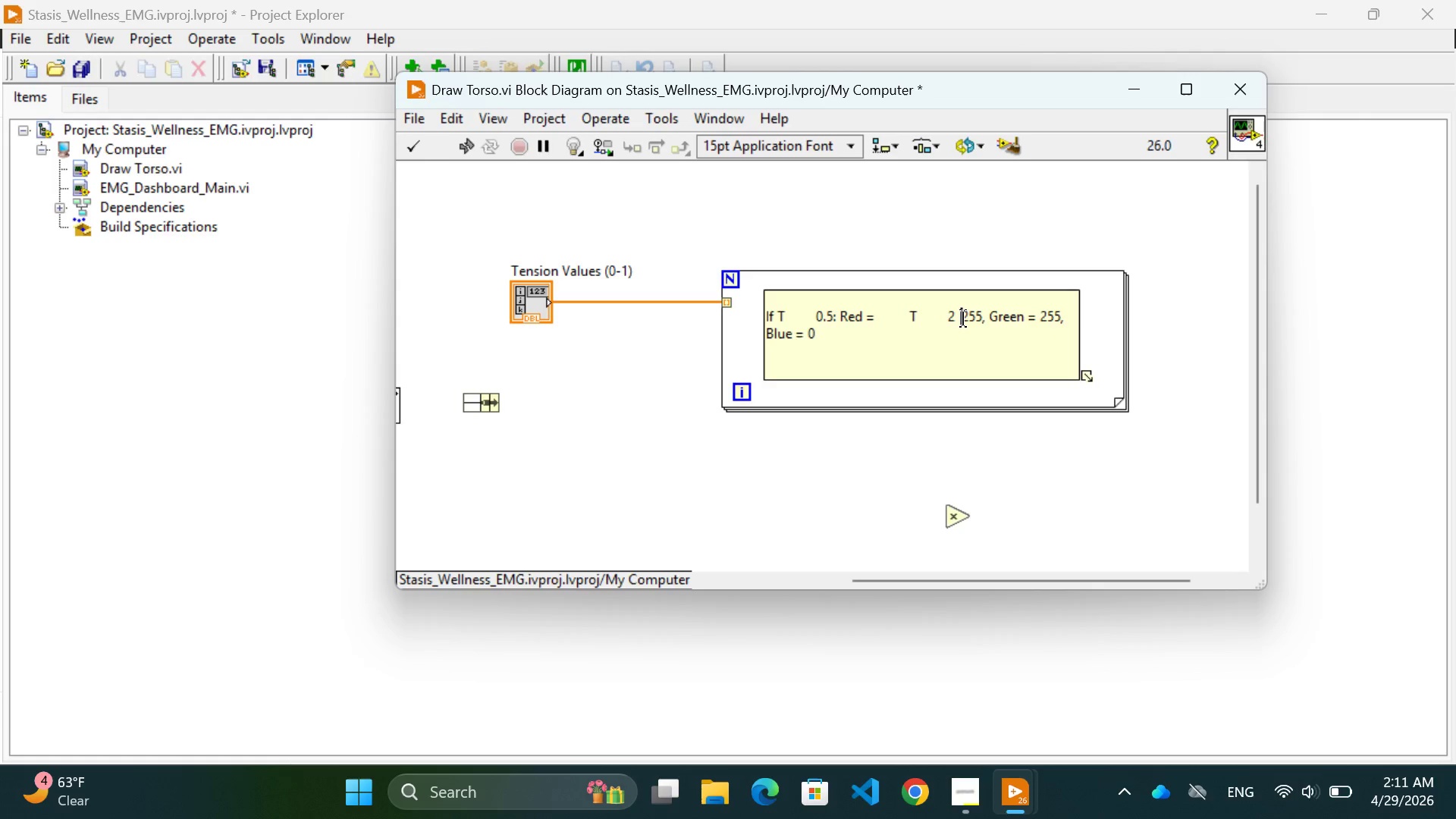 
key(Space)
 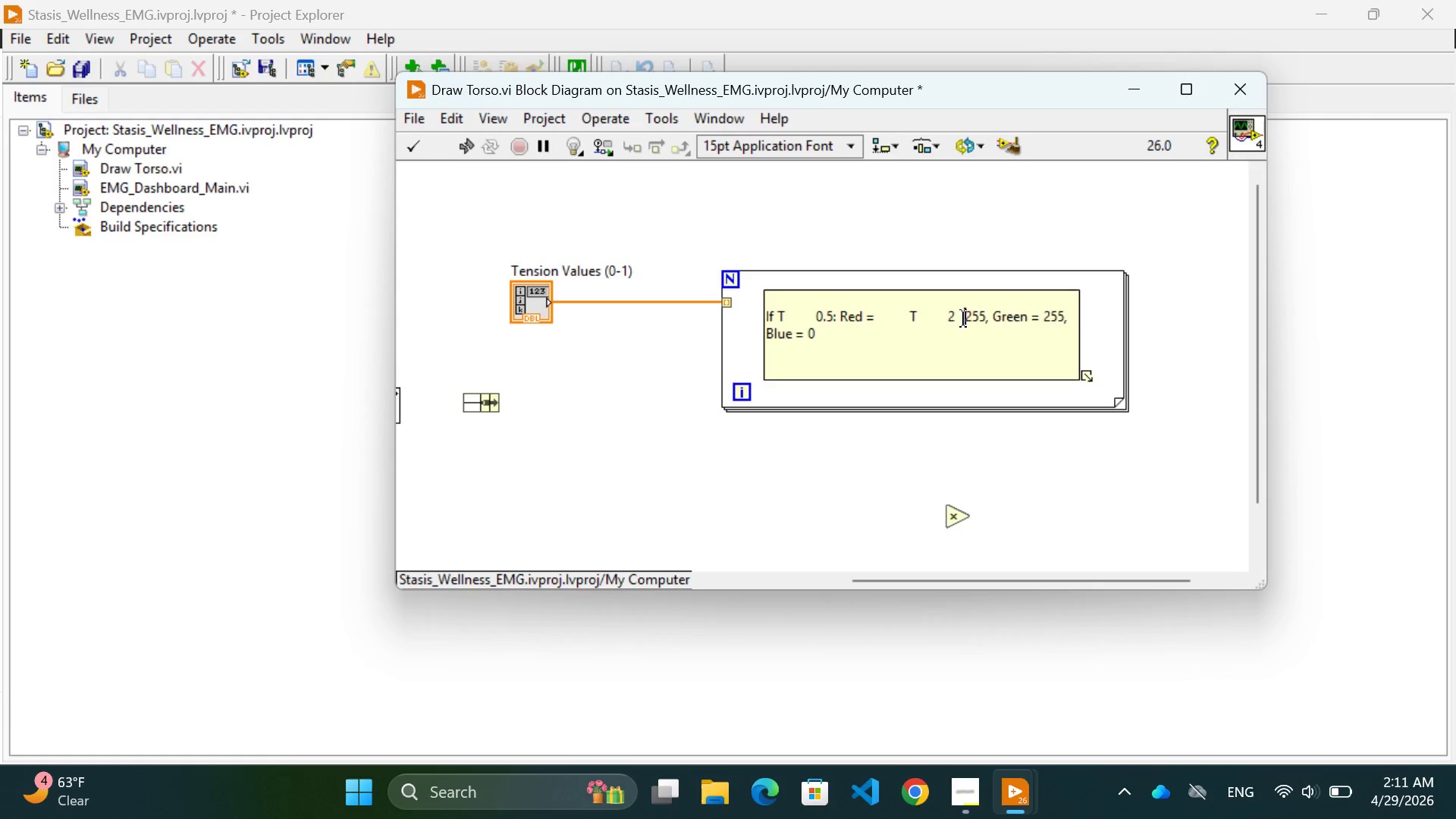 
key(Space)
 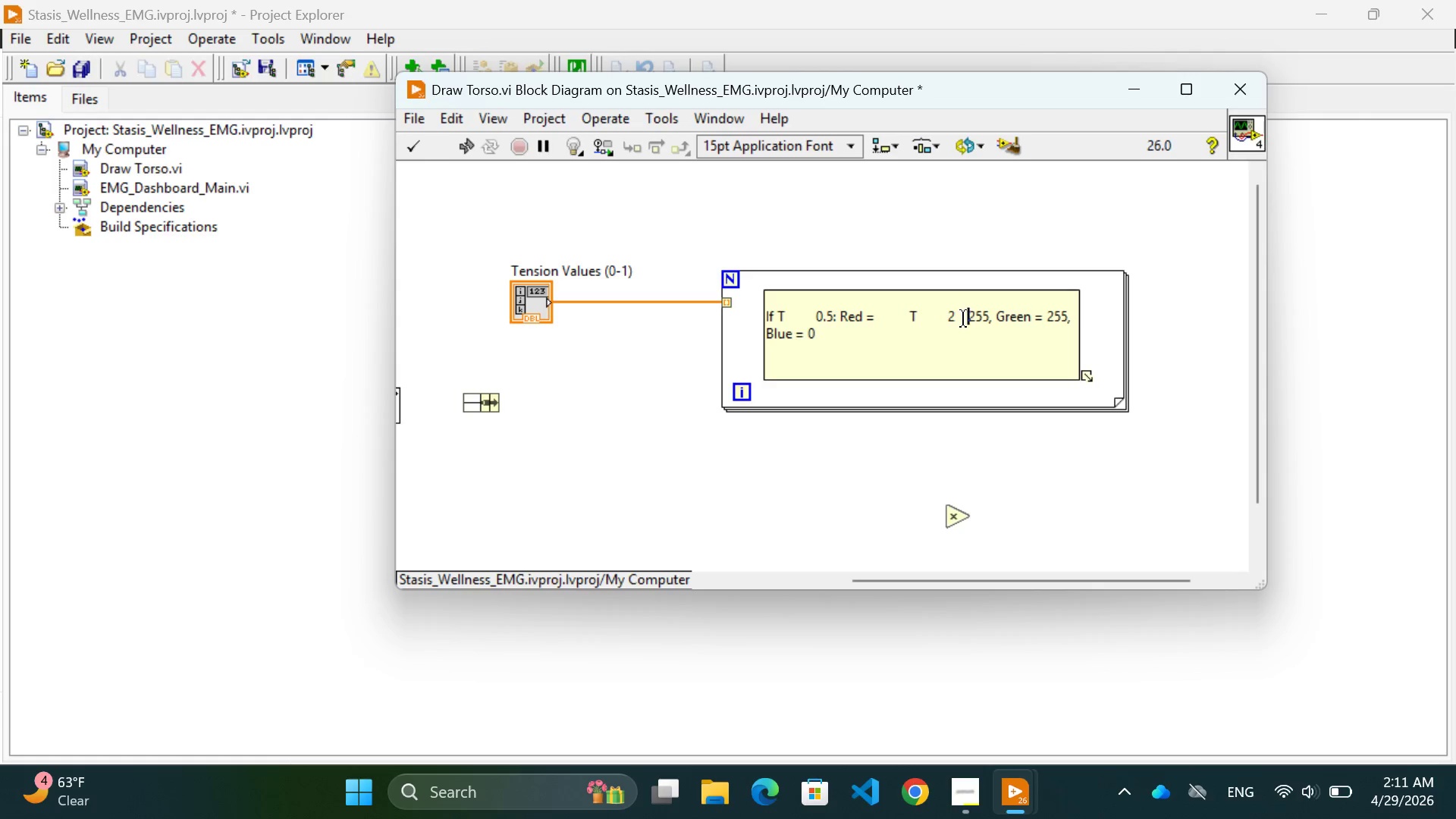 
key(Space)
 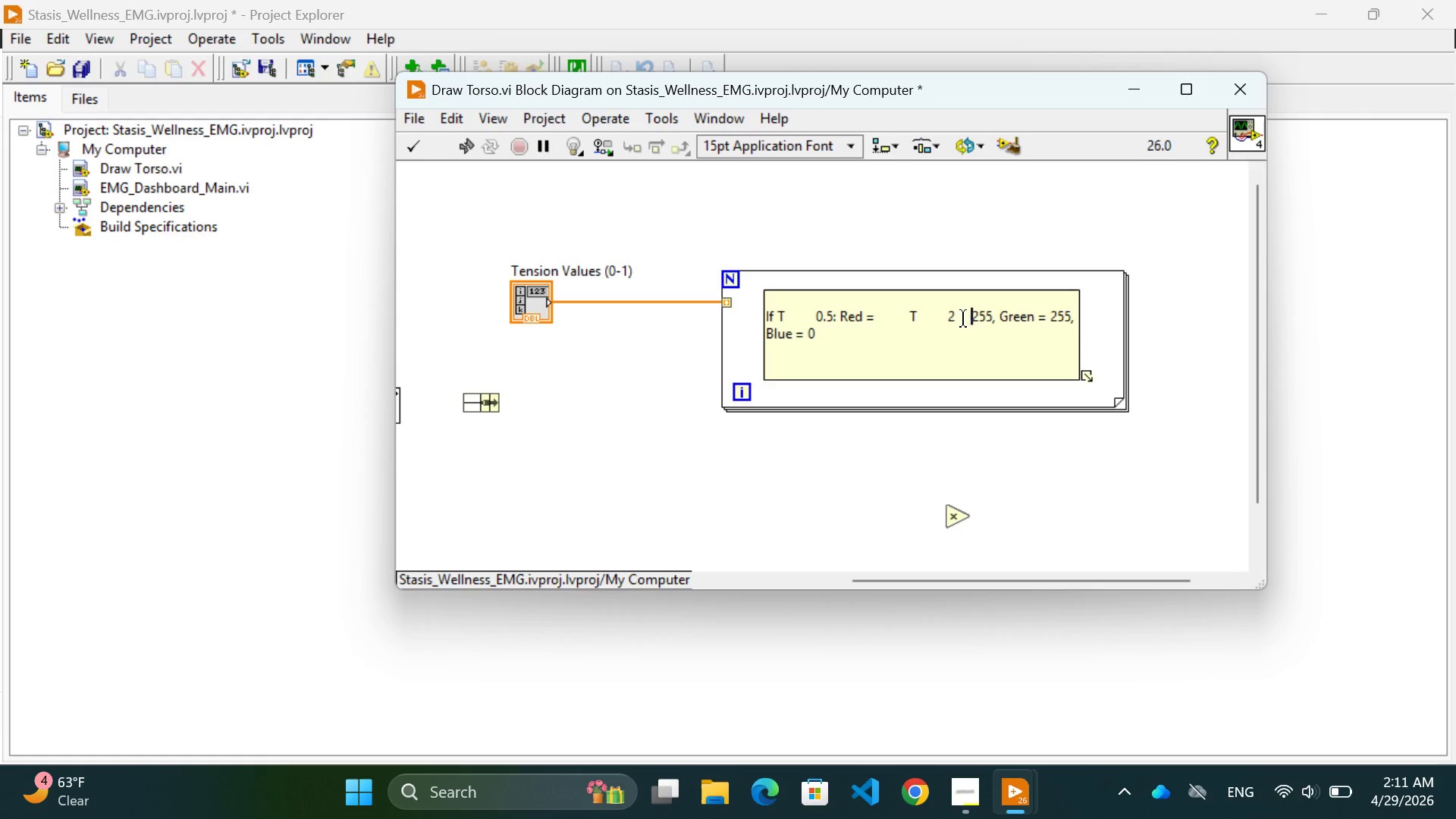 
key(Space)
 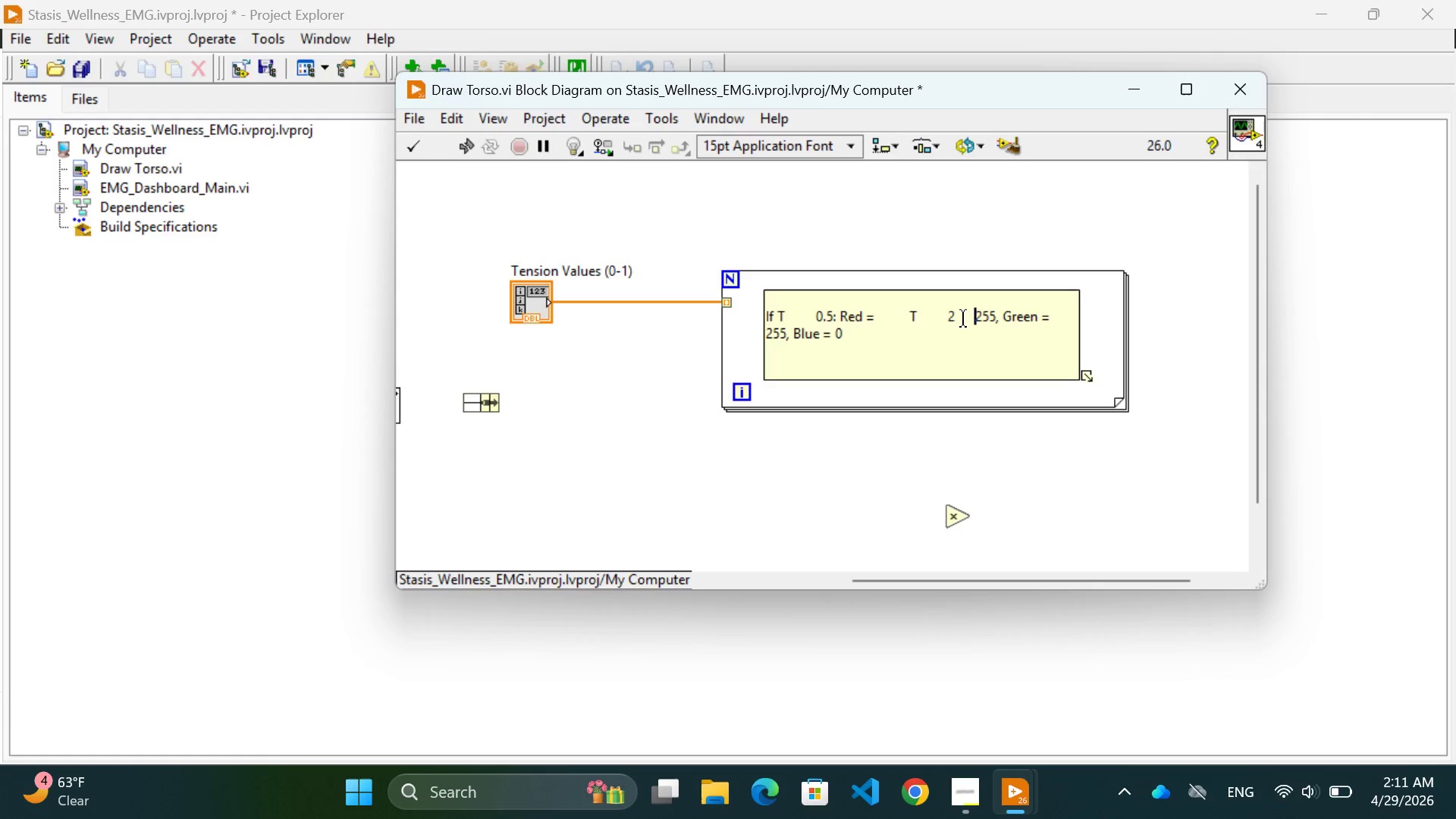 
key(Space)
 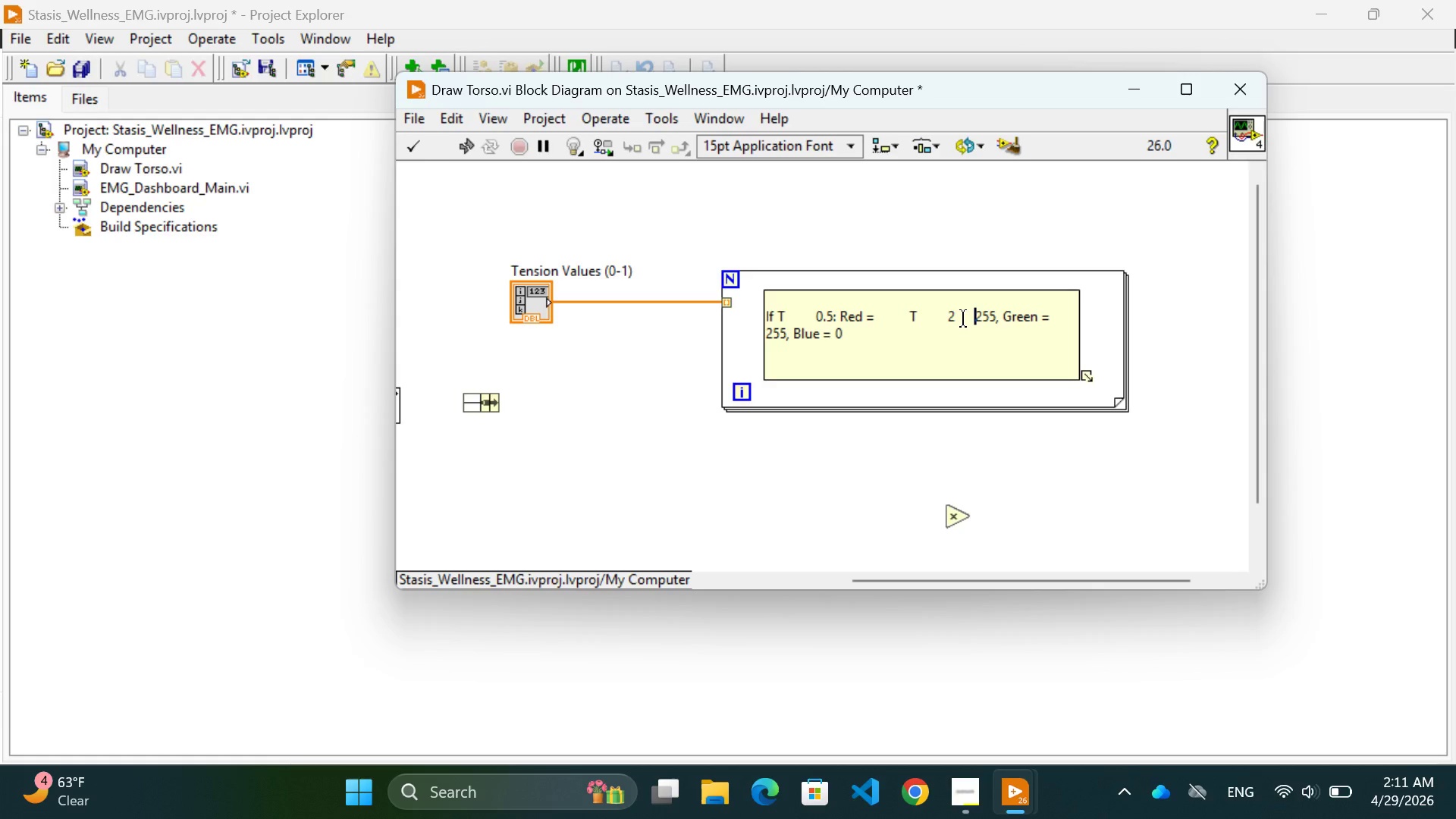 
wait(7.52)
 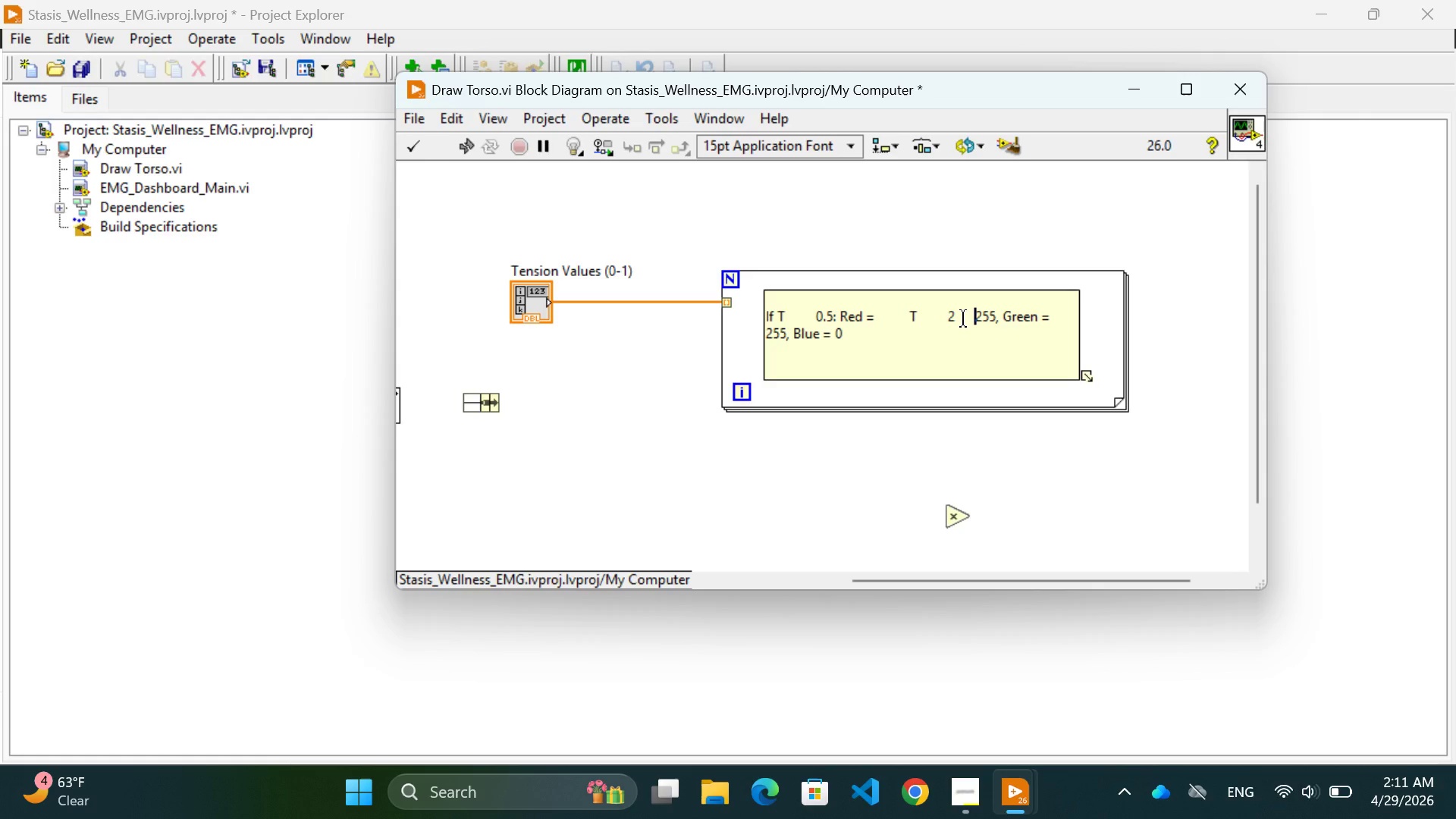 
left_click_drag(start_coordinate=[951, 519], to_coordinate=[959, 518])
 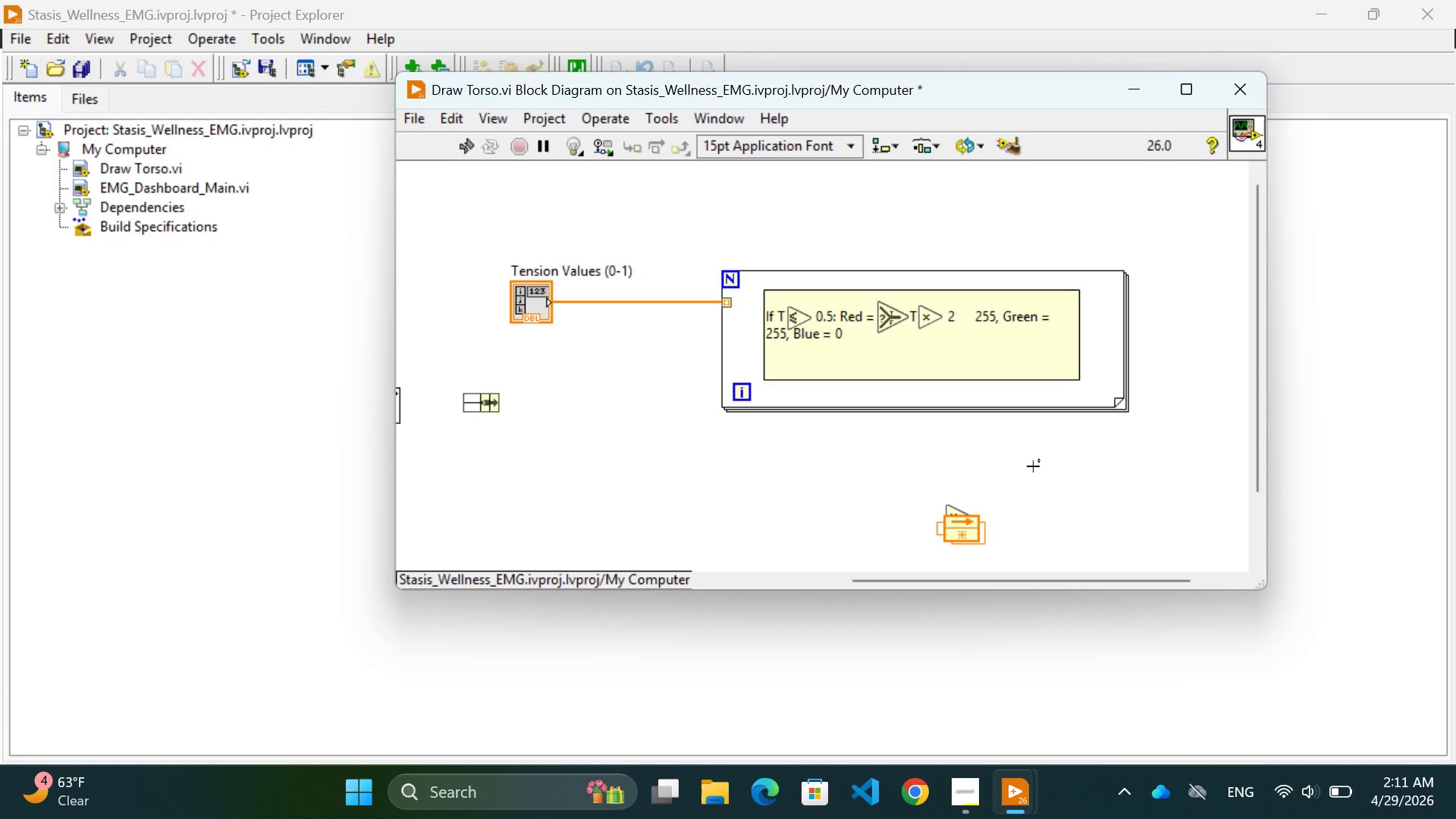 
left_click([1033, 466])
 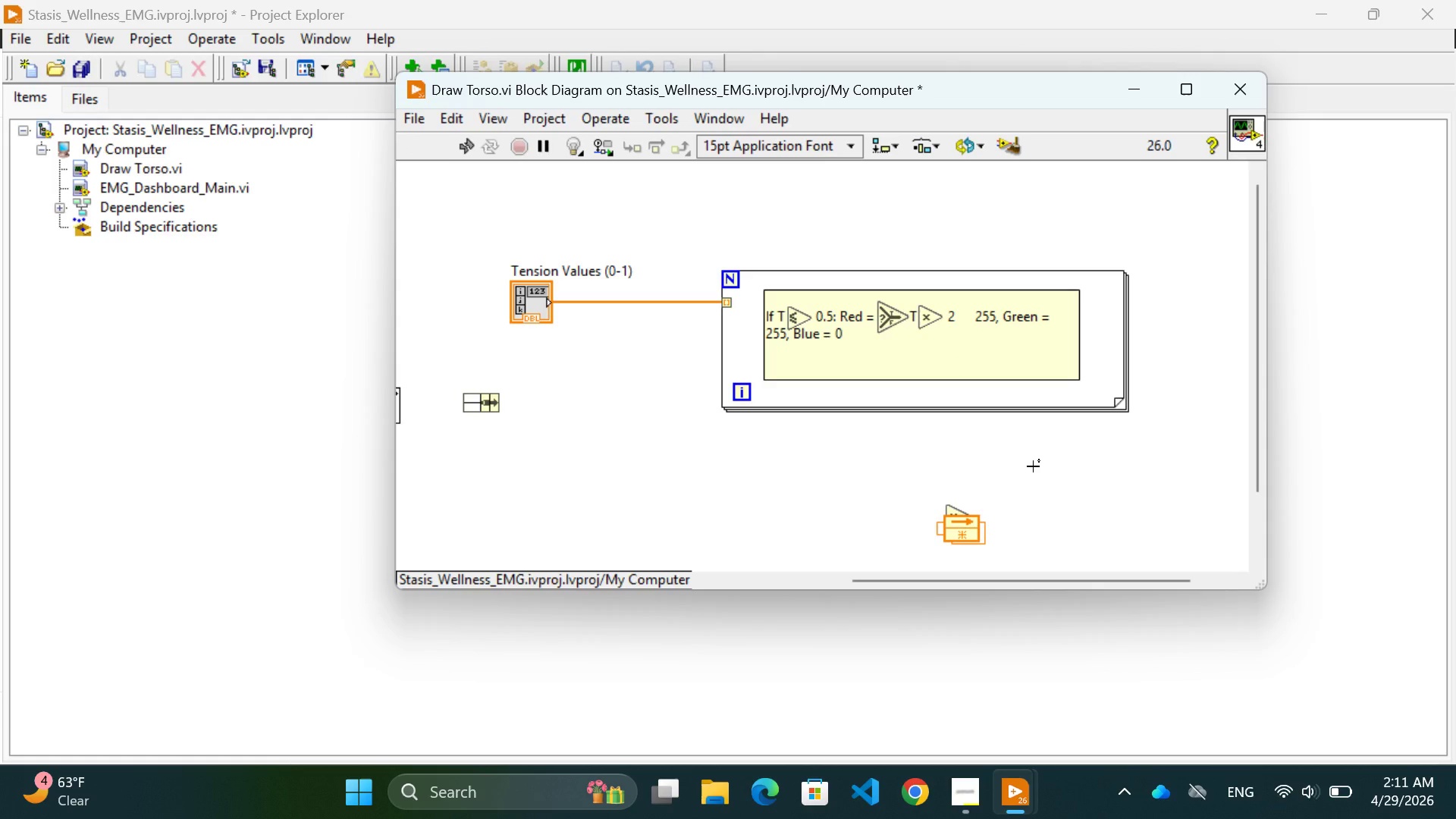 
key(Control+ControlLeft)
 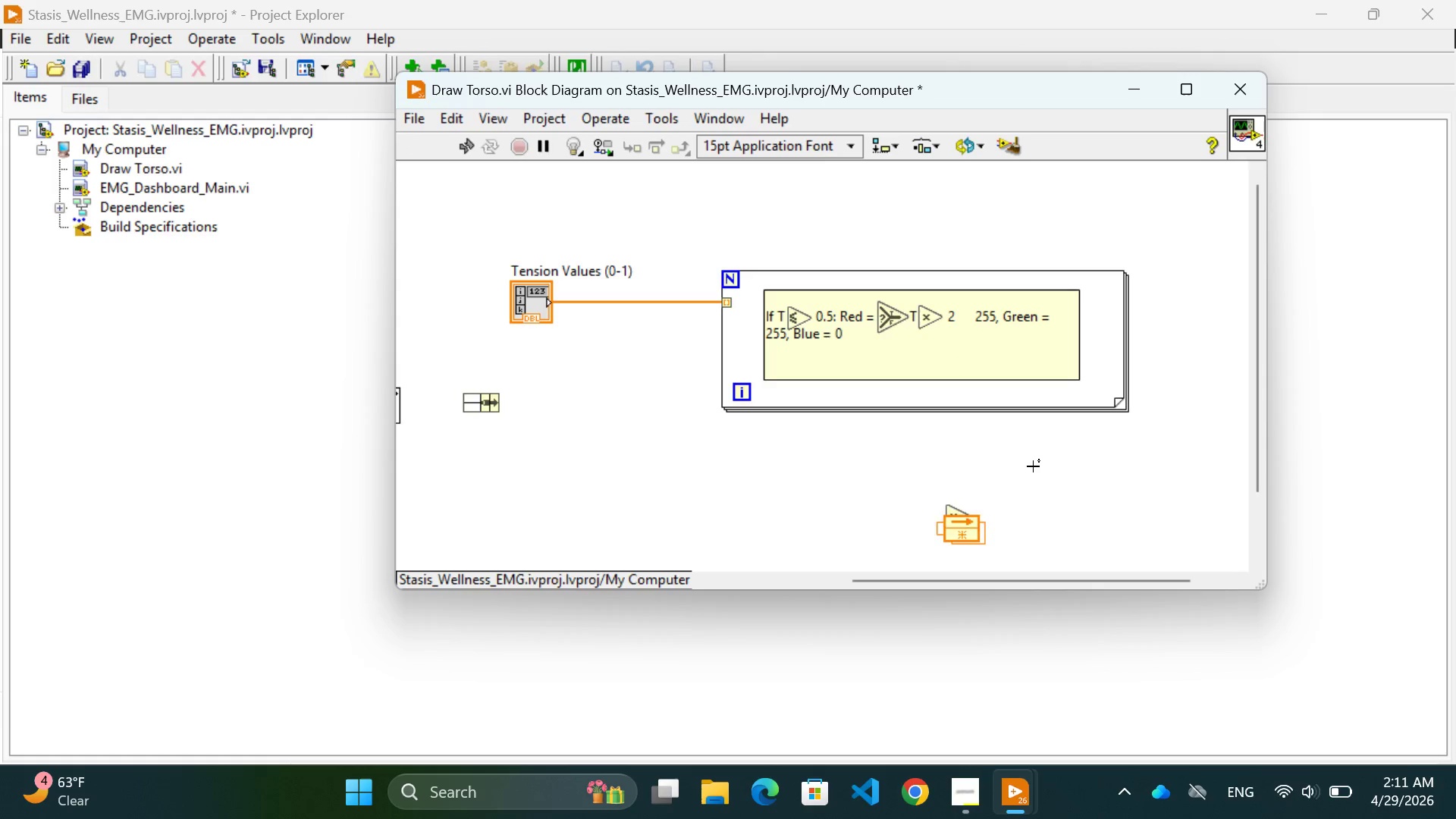 
key(Control+Z)
 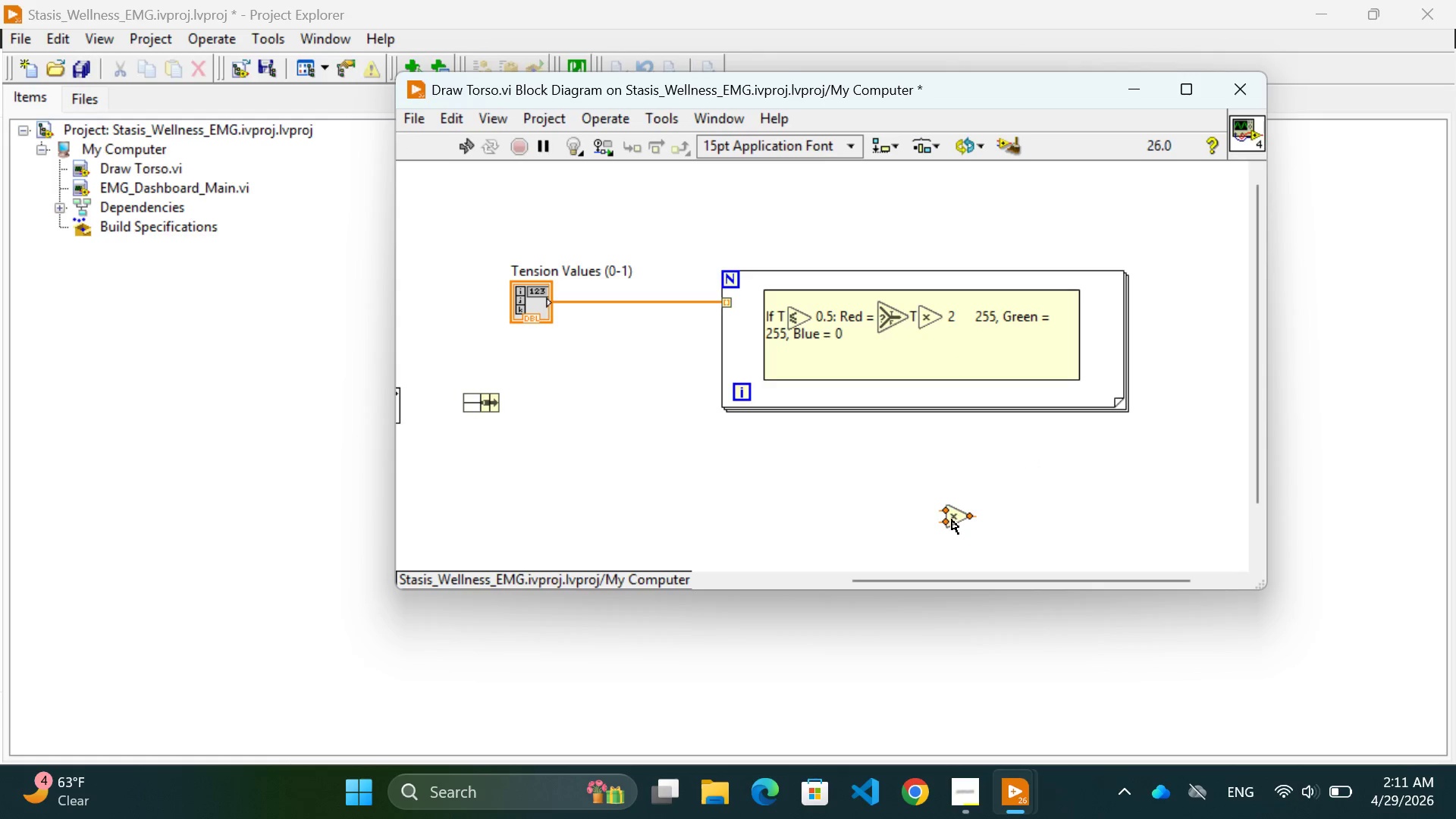 
left_click_drag(start_coordinate=[953, 516], to_coordinate=[966, 317])
 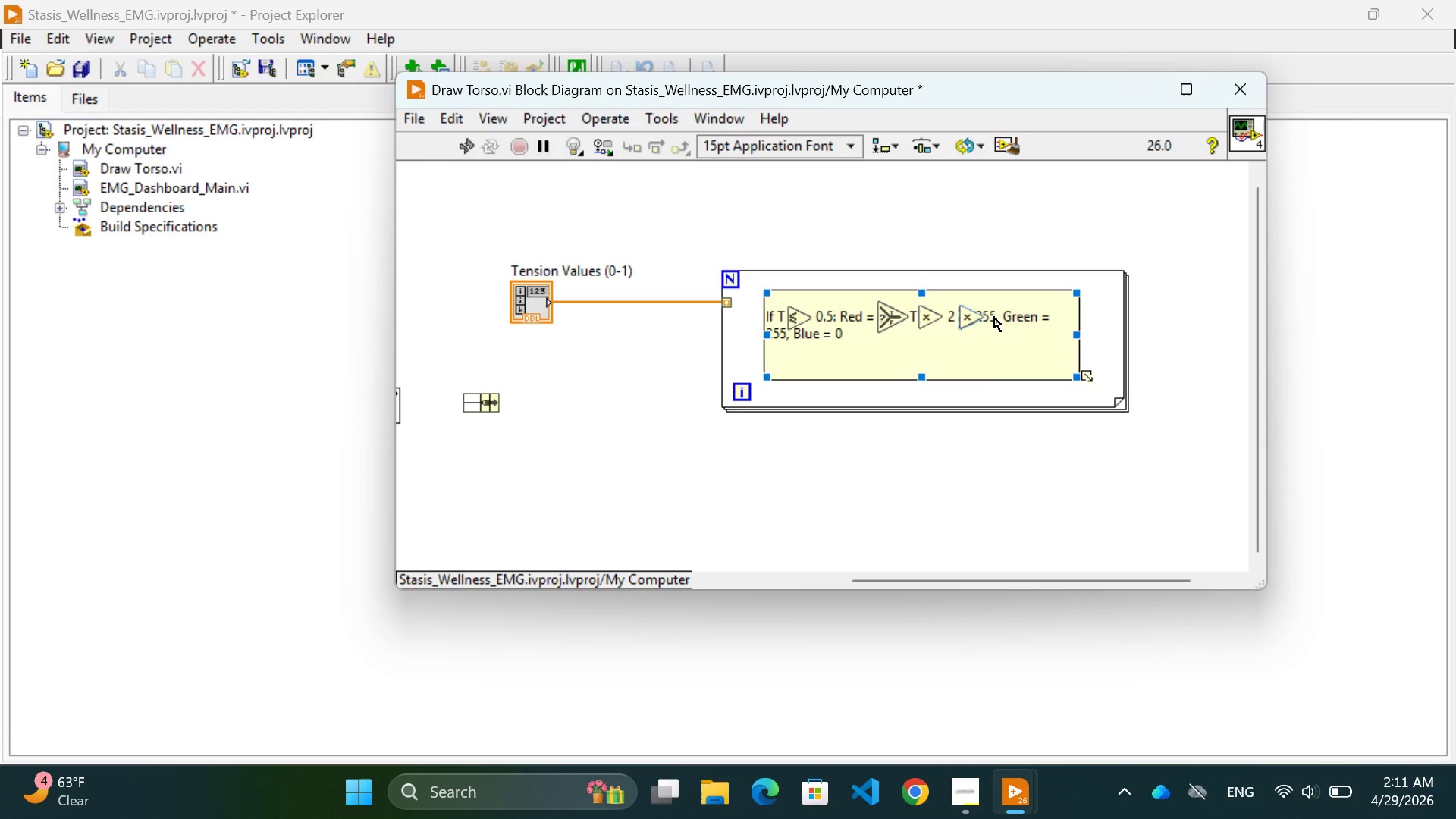 
left_click([994, 317])
 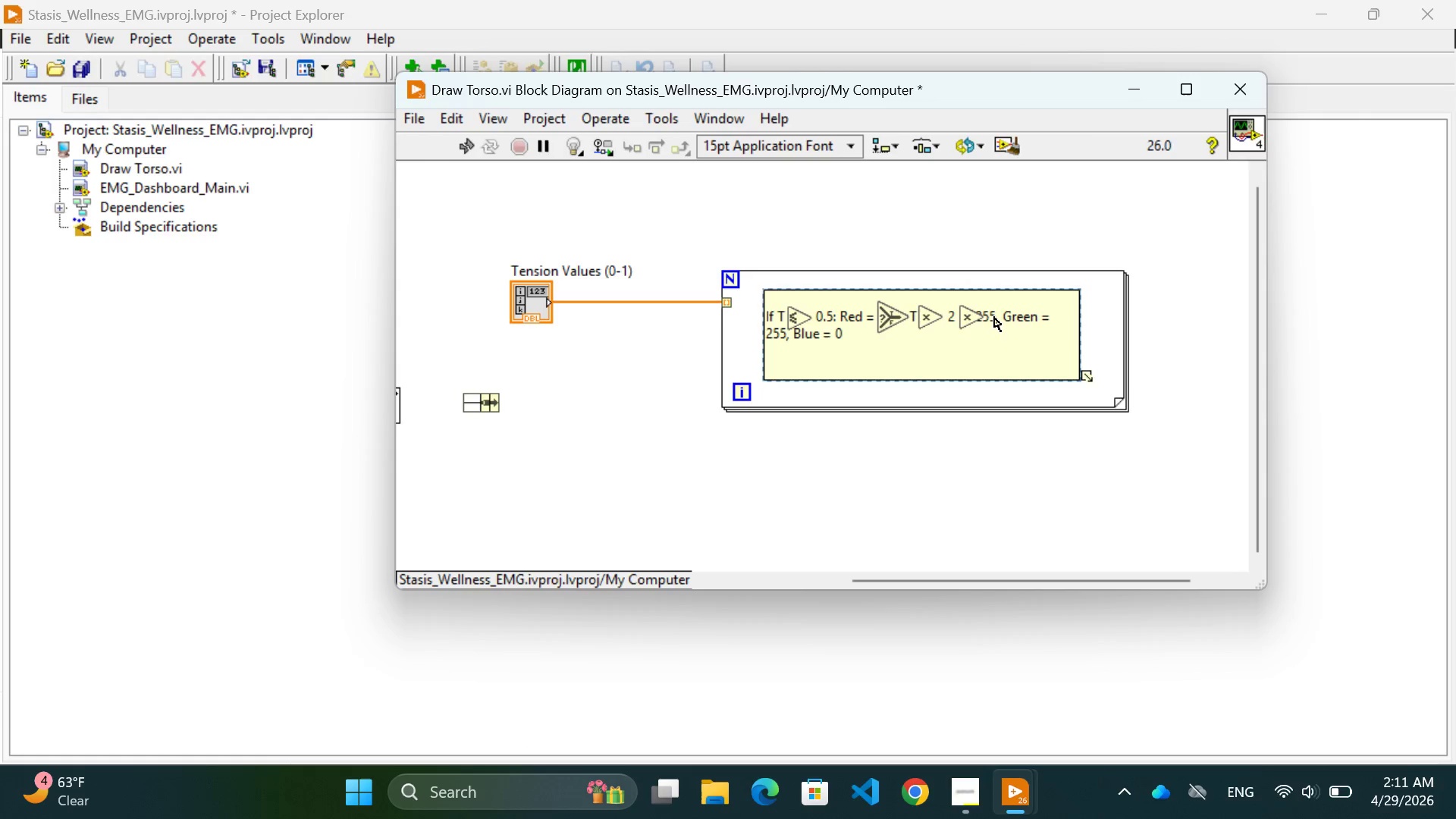 
double_click([994, 317])
 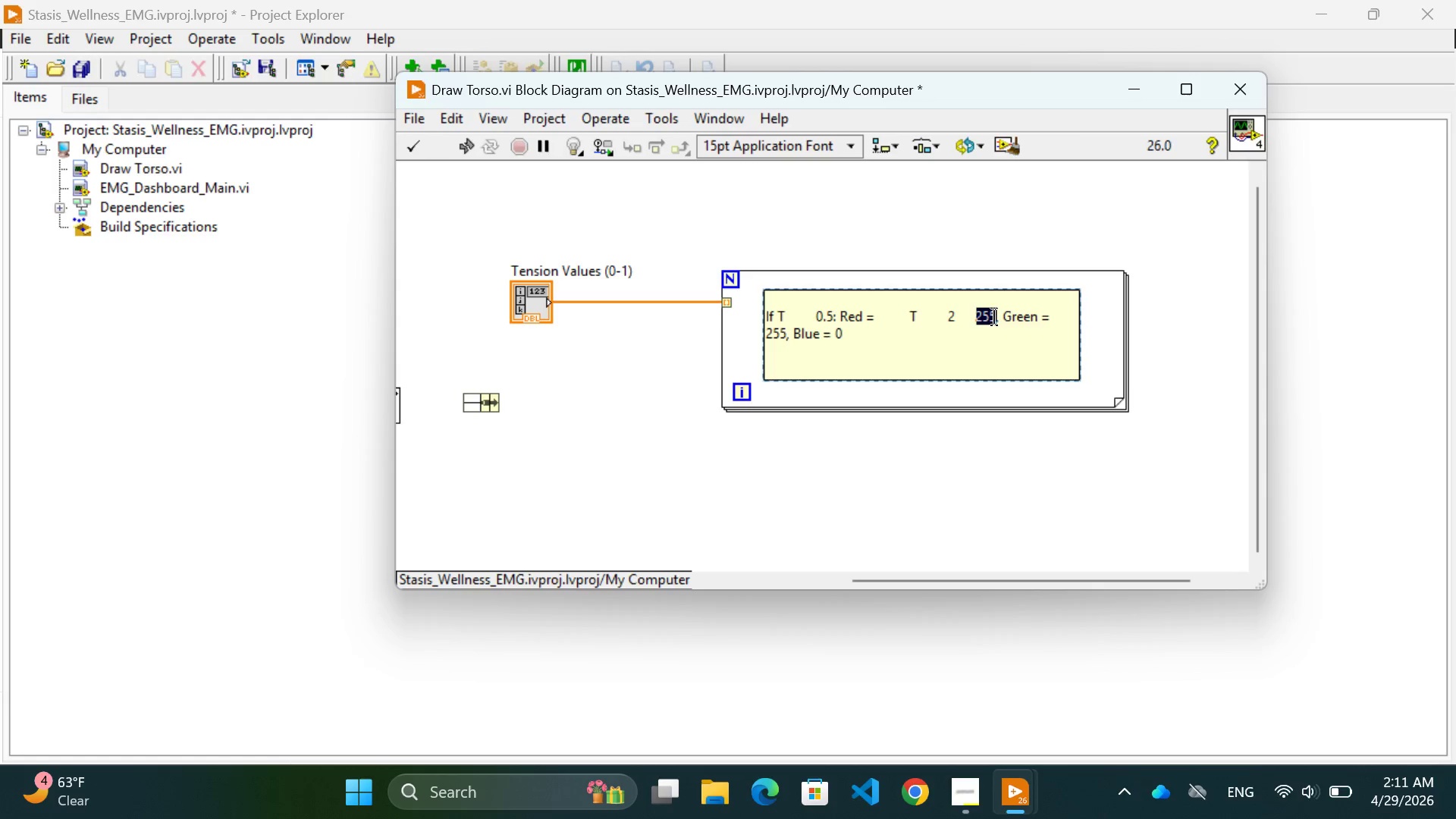 
triple_click([994, 317])
 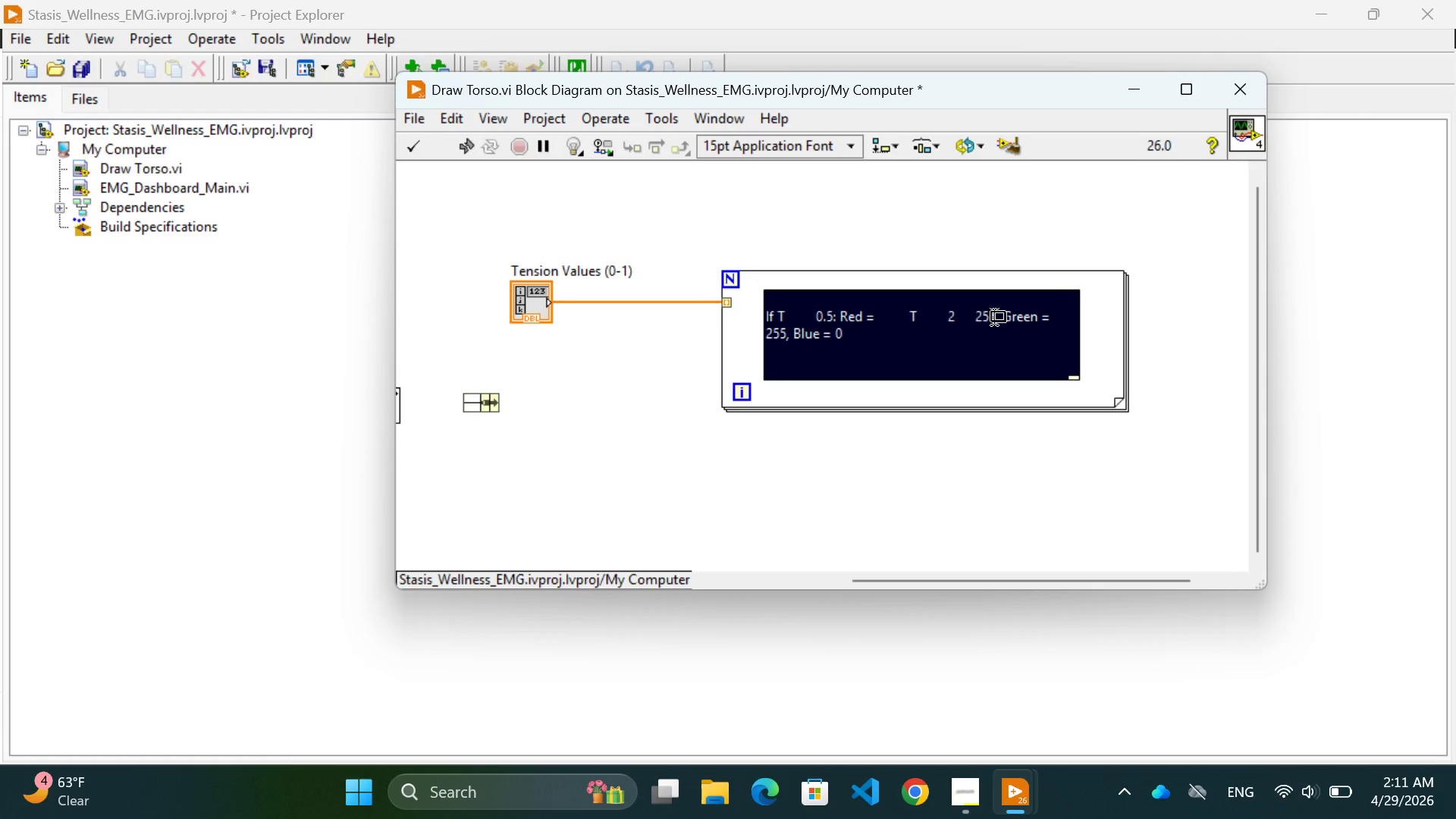 
triple_click([994, 317])
 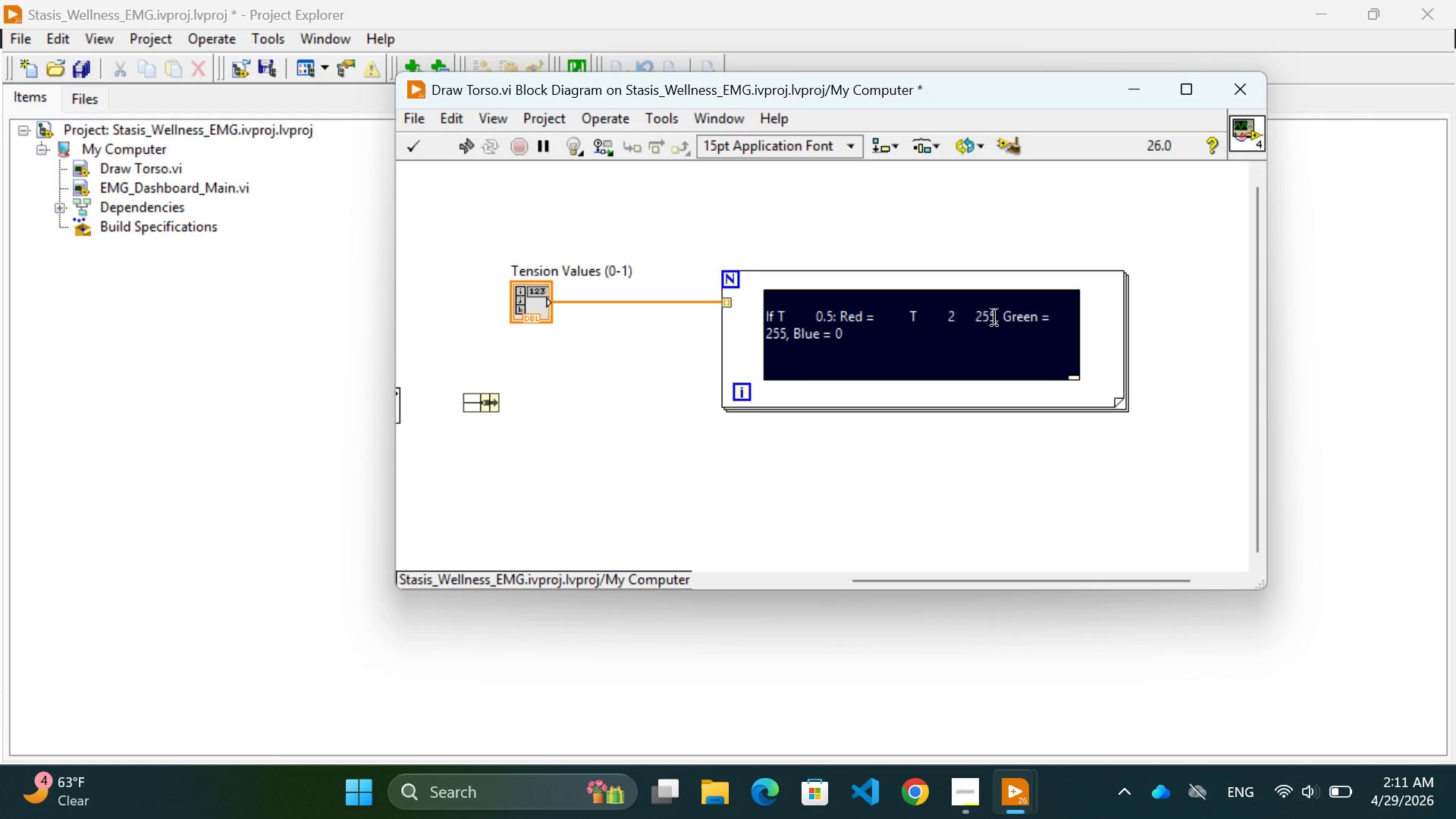 
left_click([994, 317])
 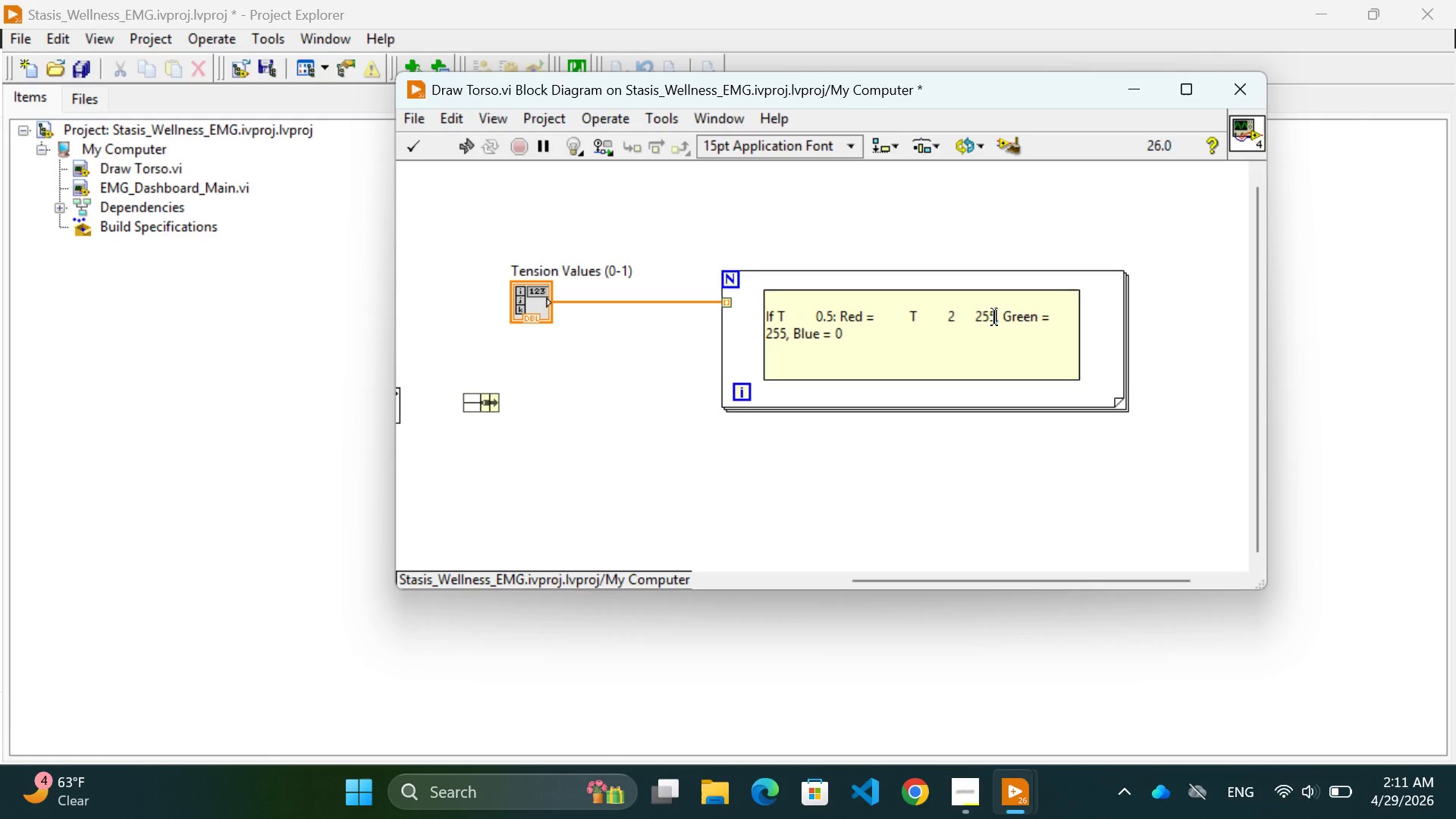 
key(ArrowLeft)
 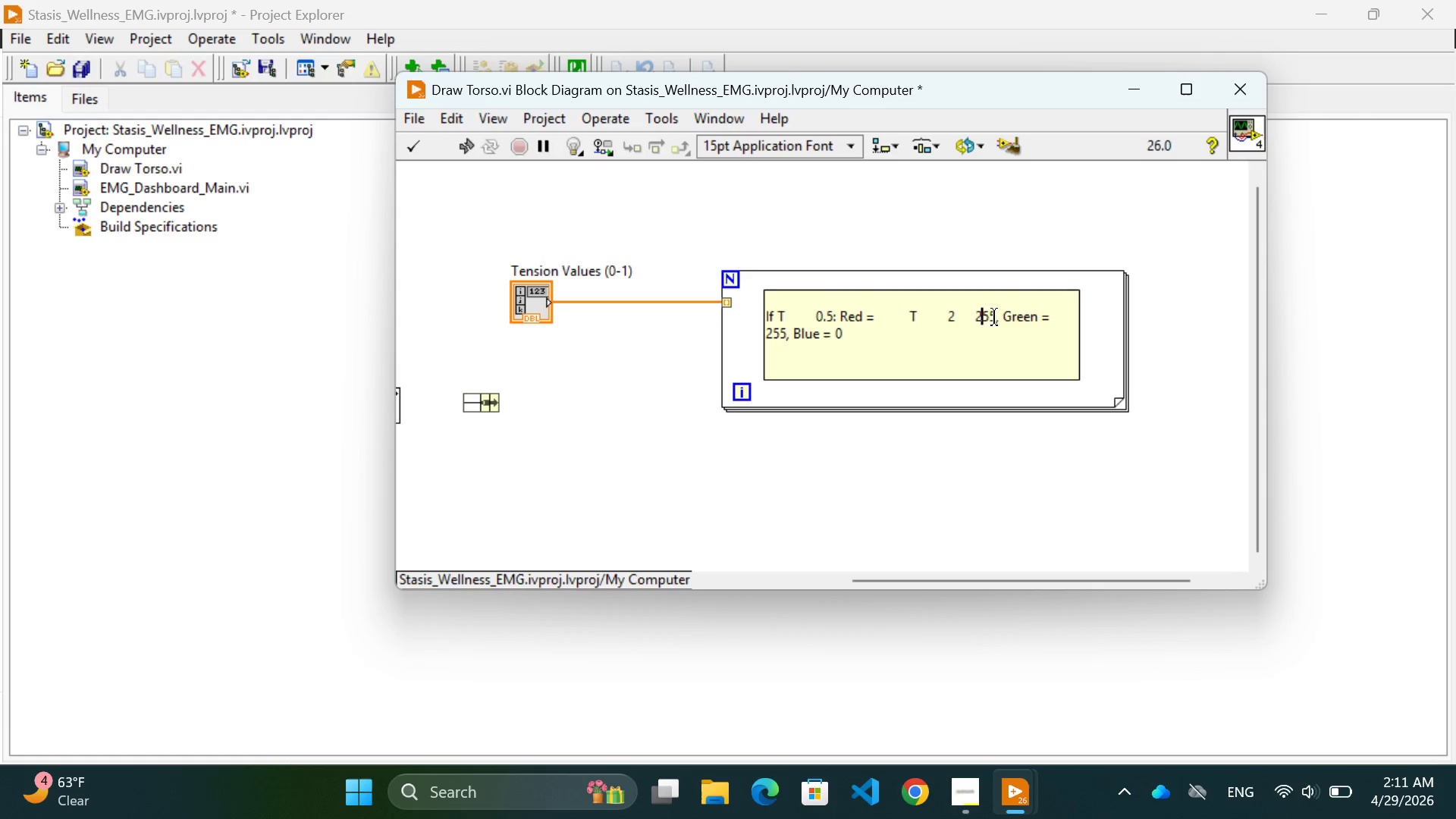 
key(ArrowLeft)
 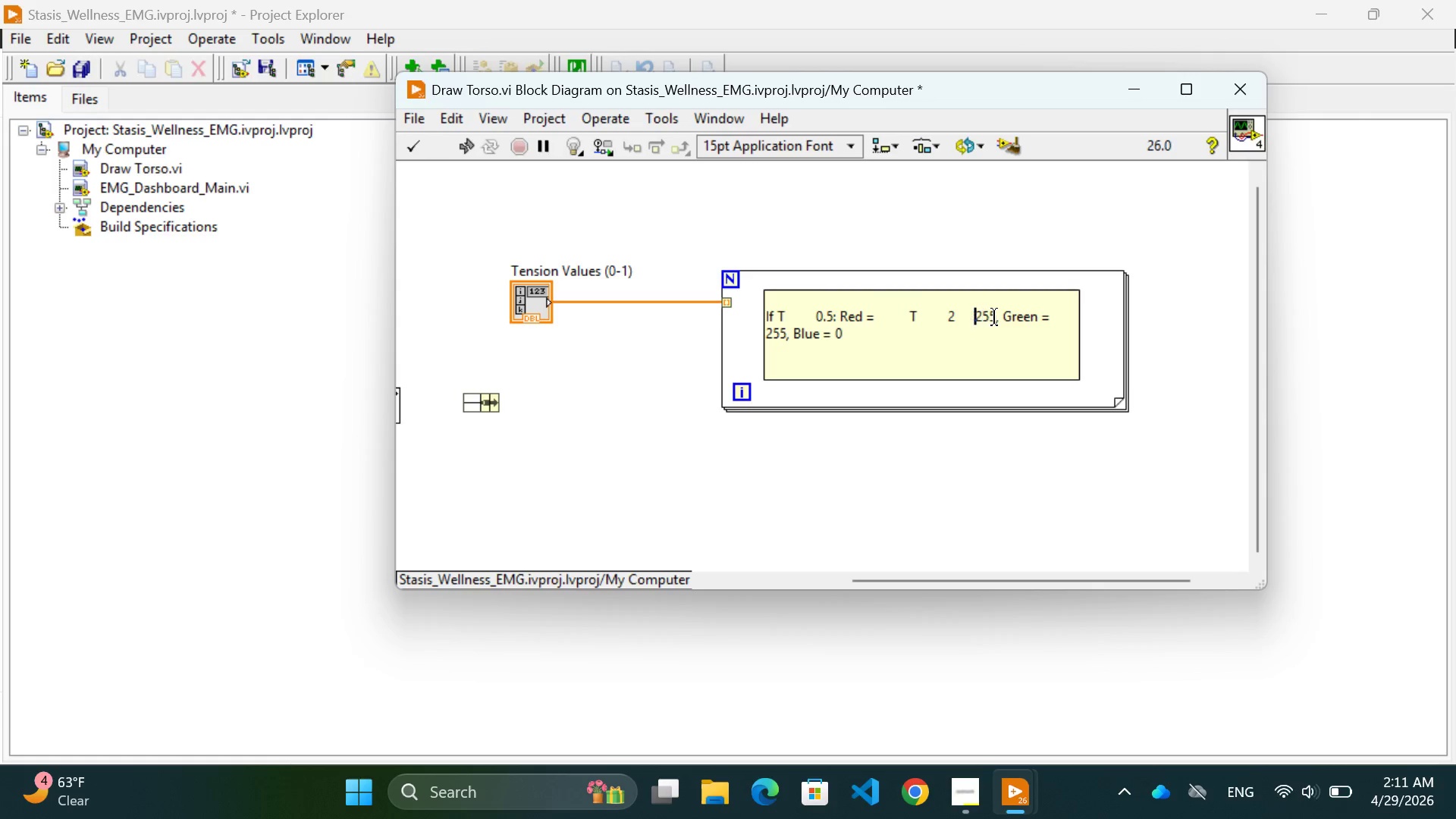 
key(ArrowLeft)
 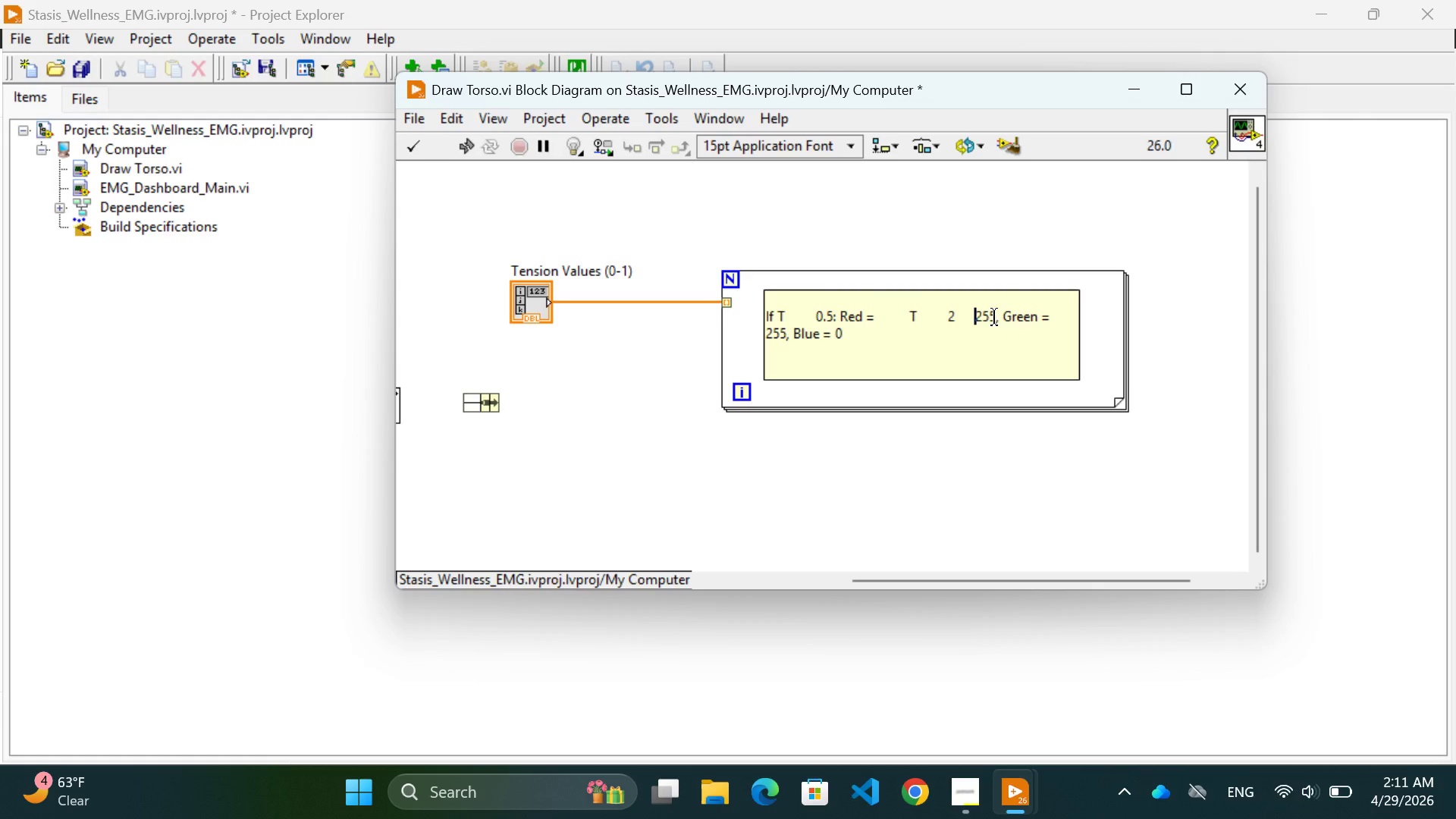 
key(Space)
 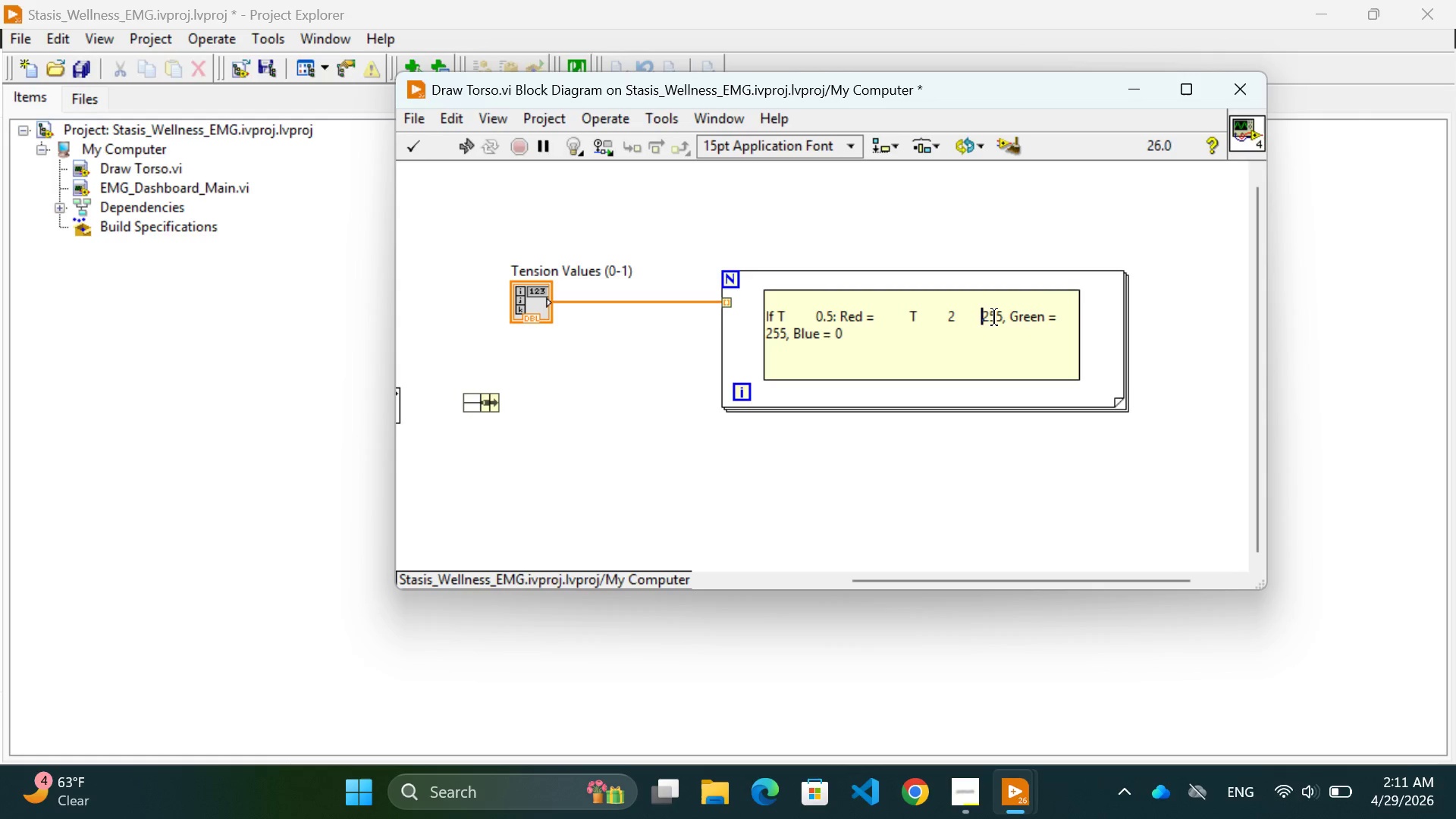 
key(Space)
 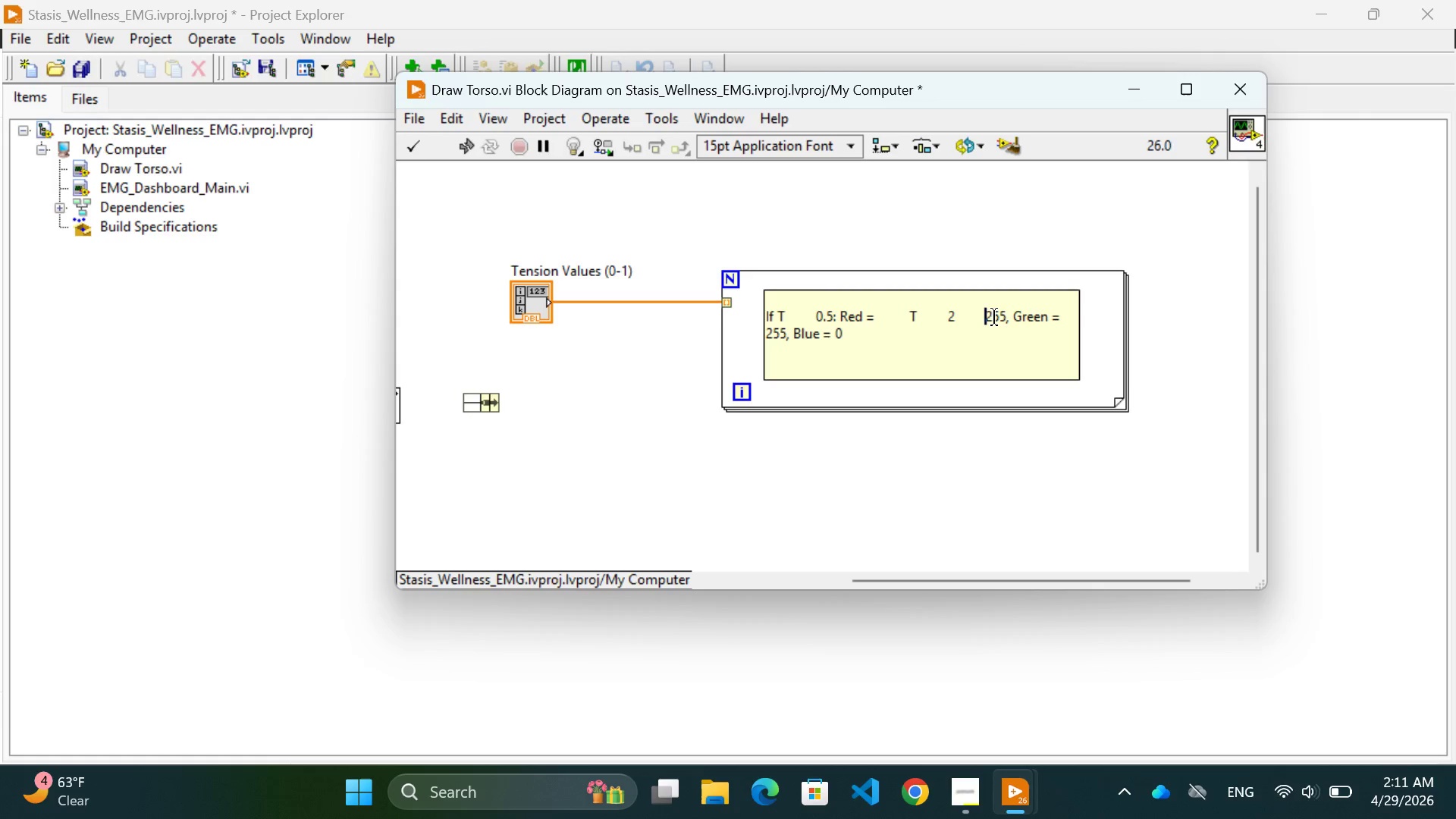 
key(Space)
 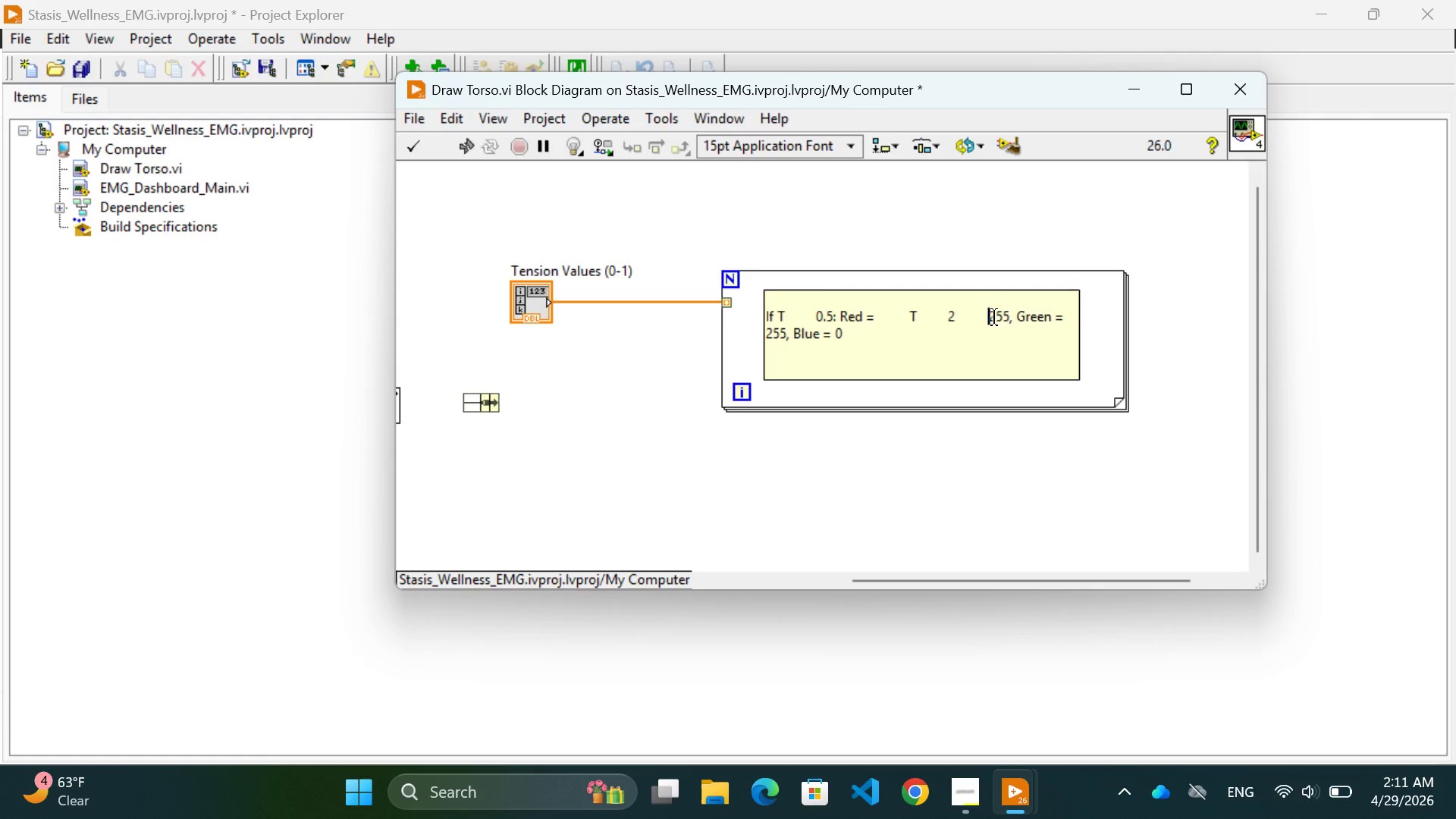 
key(Space)
 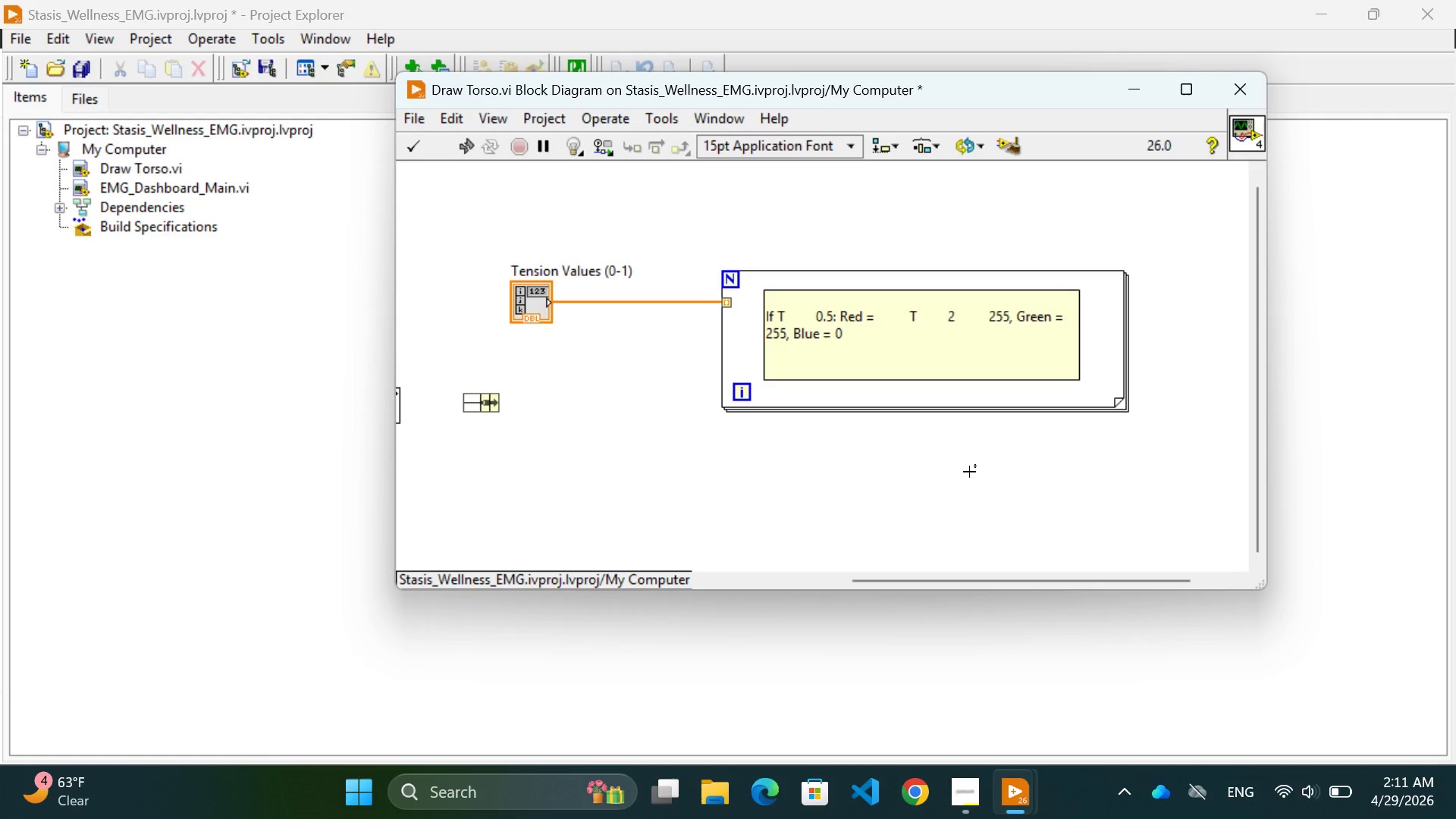 
left_click([959, 504])
 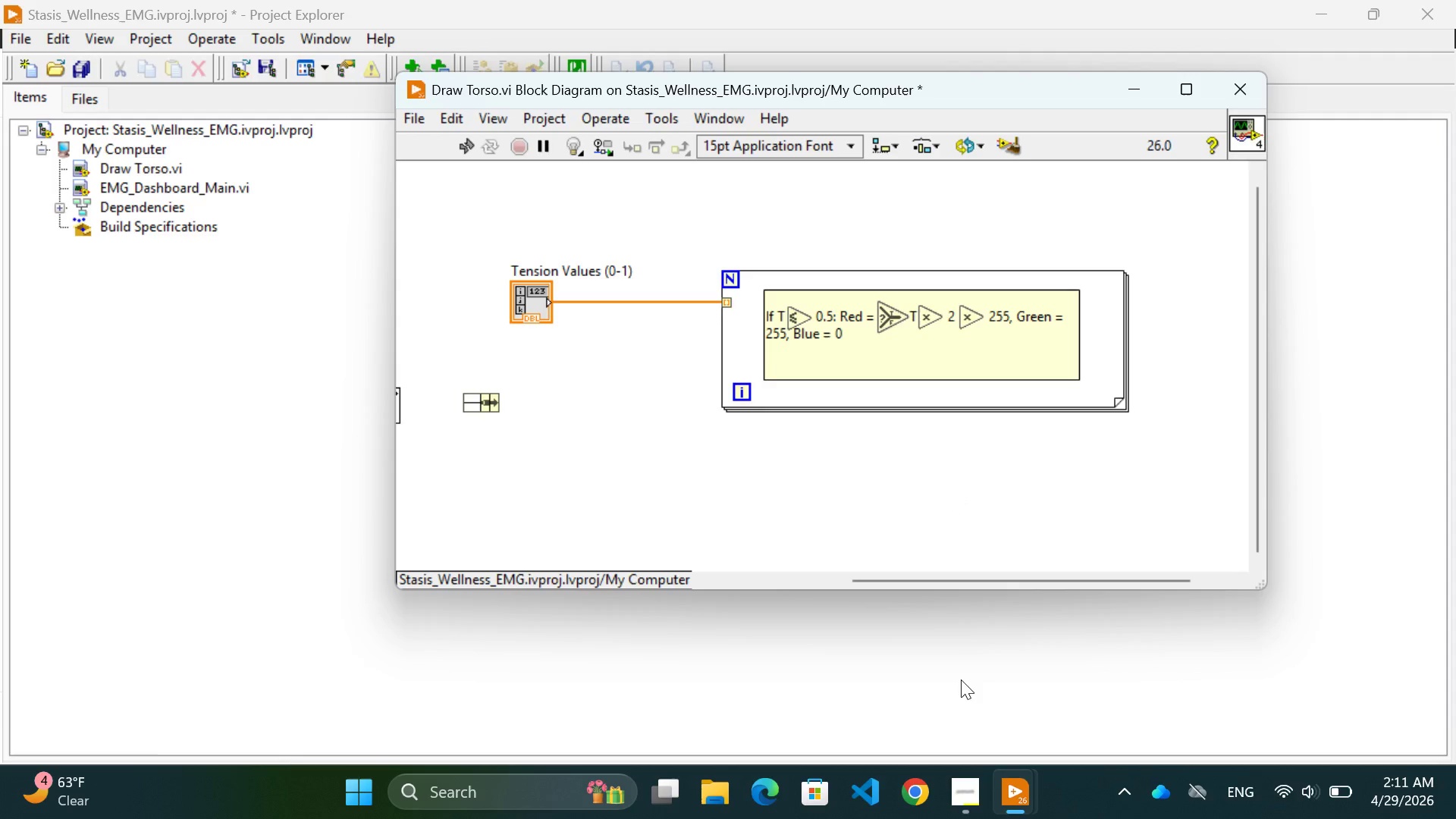 
wait(14.73)
 